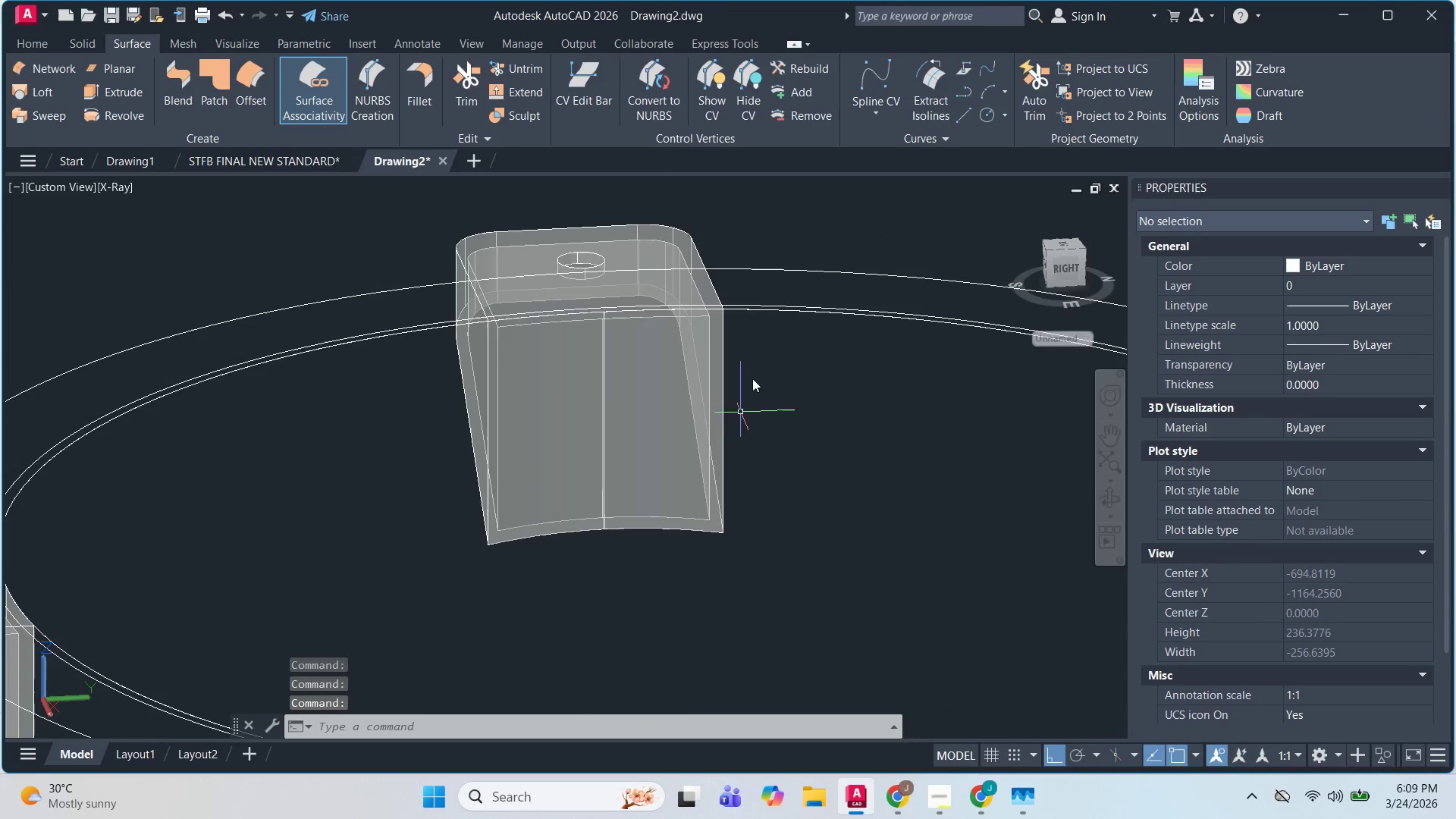 
hold_key(key=ShiftLeft, duration=0.77)
 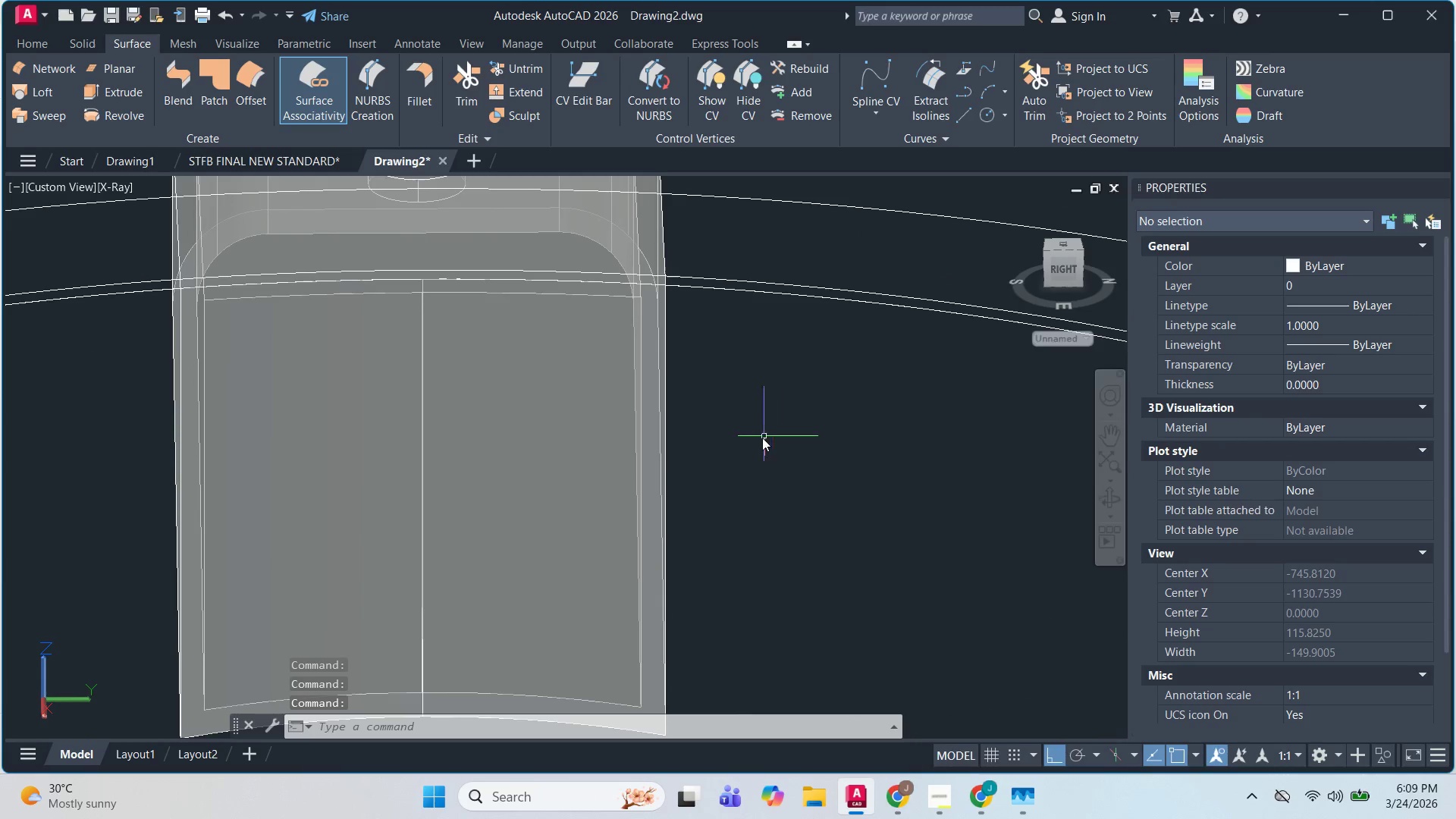 
scroll: coordinate [755, 349], scroll_direction: up, amount: 2.0
 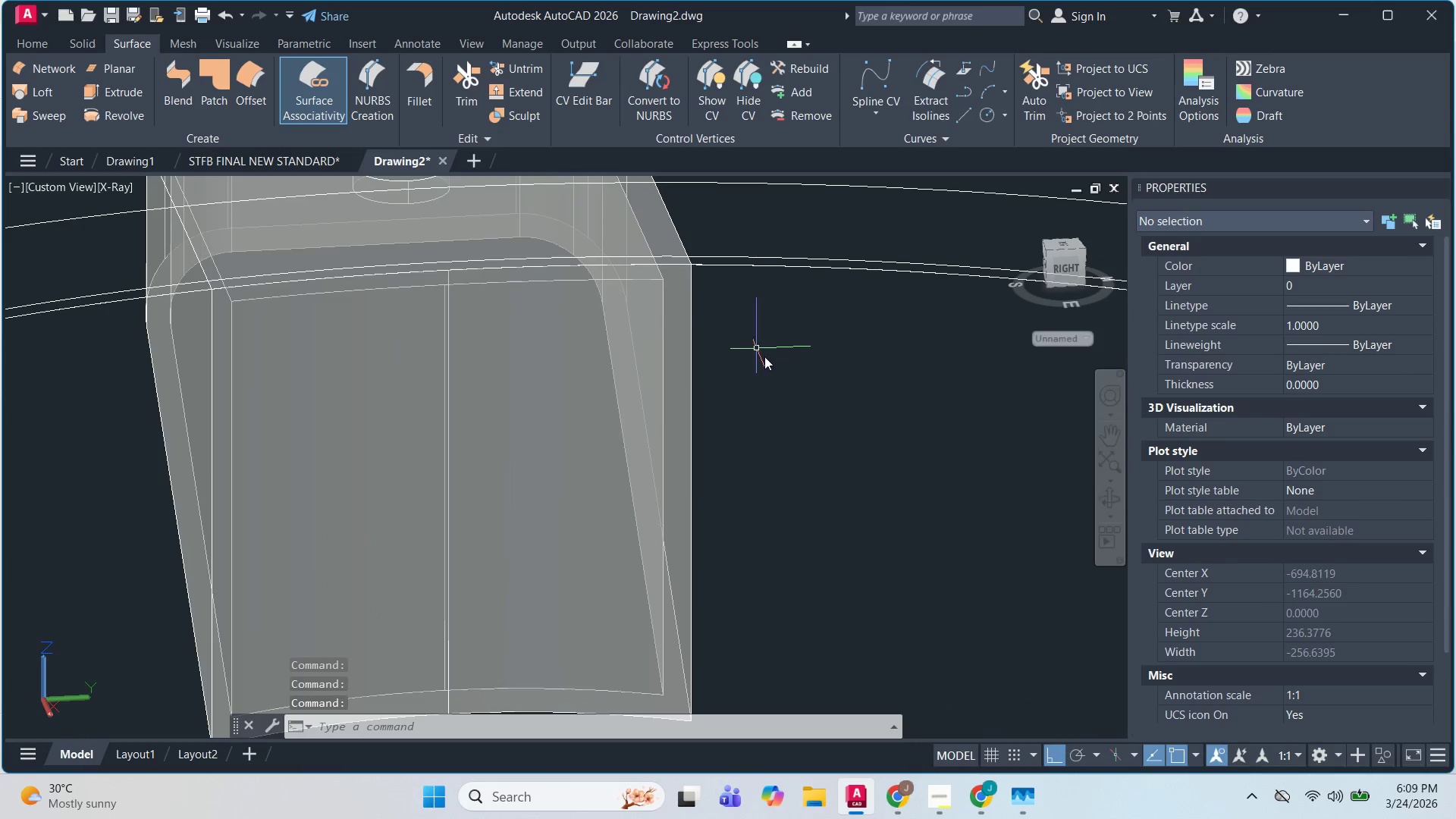 
hold_key(key=ShiftLeft, duration=1.51)
 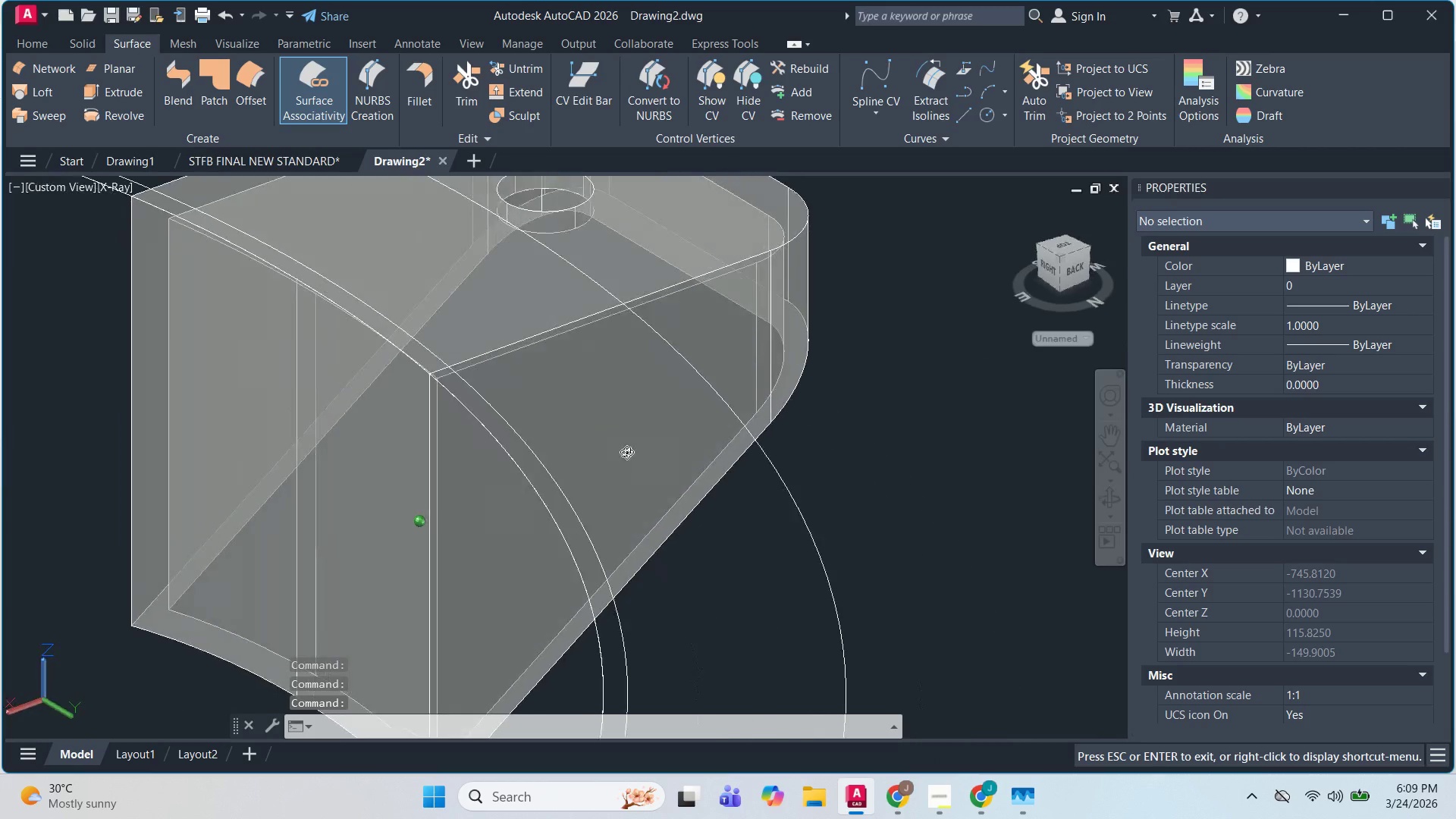 
hold_key(key=ShiftLeft, duration=0.66)
 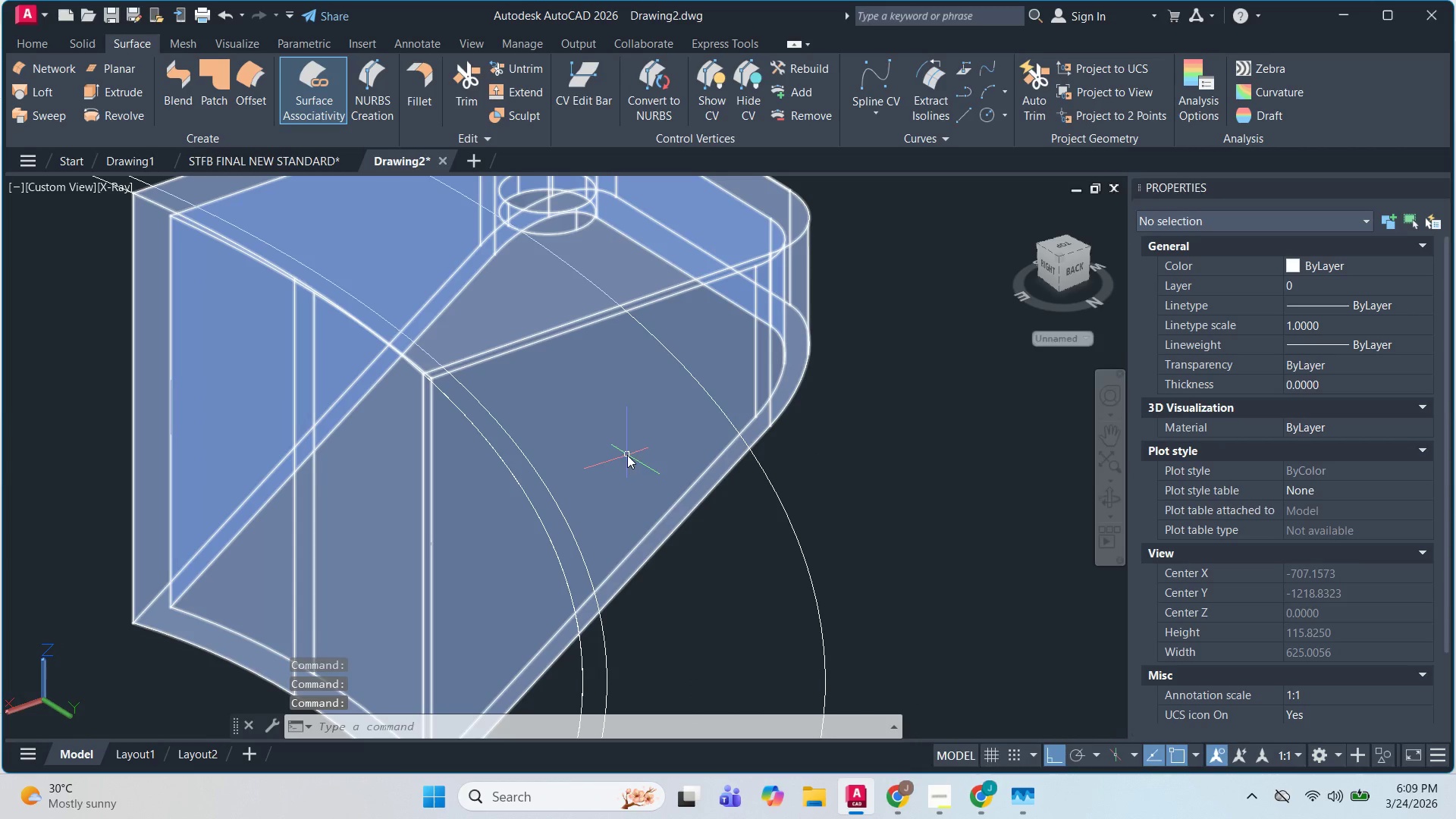 
scroll: coordinate [811, 436], scroll_direction: down, amount: 3.0
 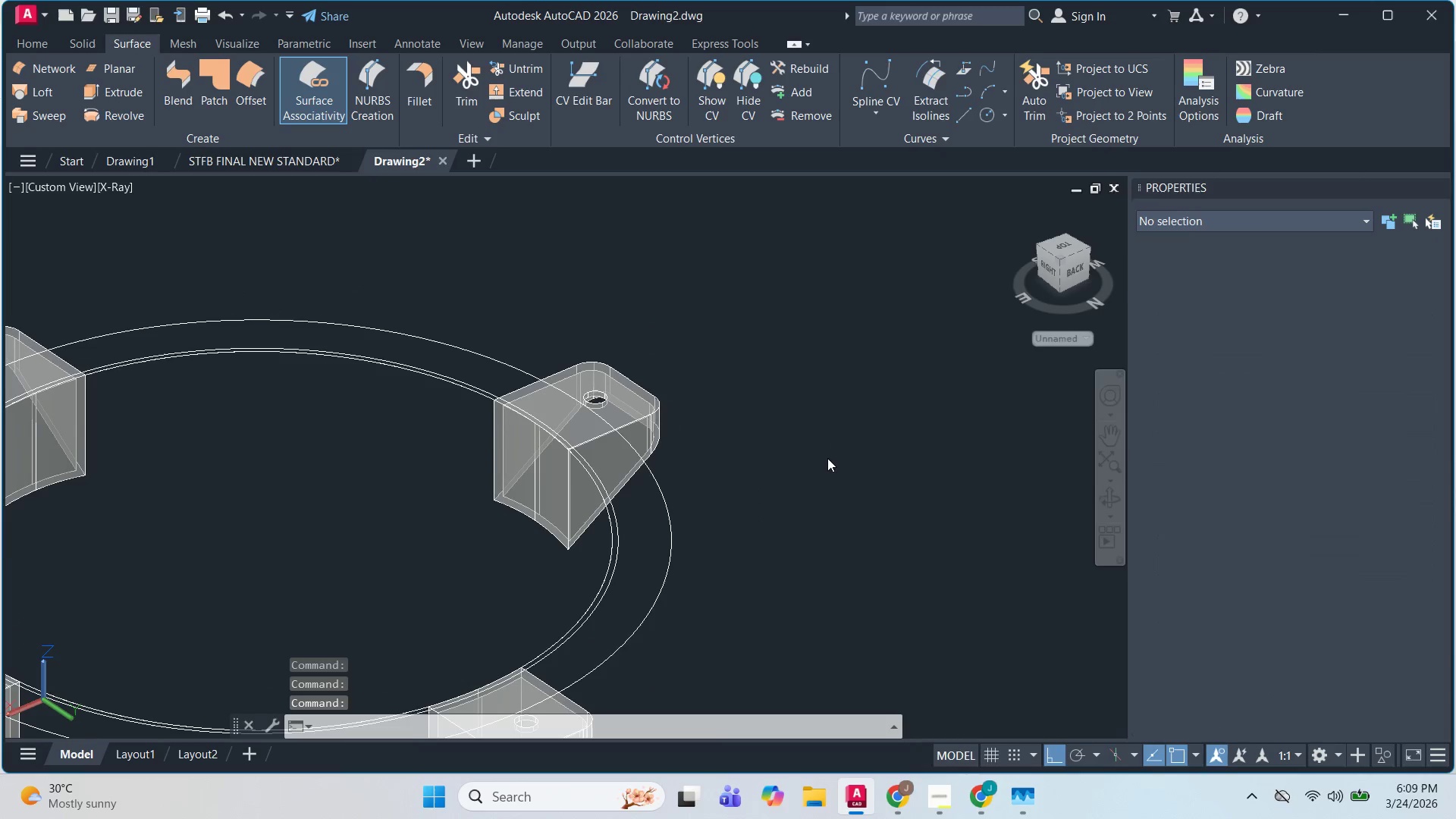 
type(rc )
key(Escape)
key(Escape)
 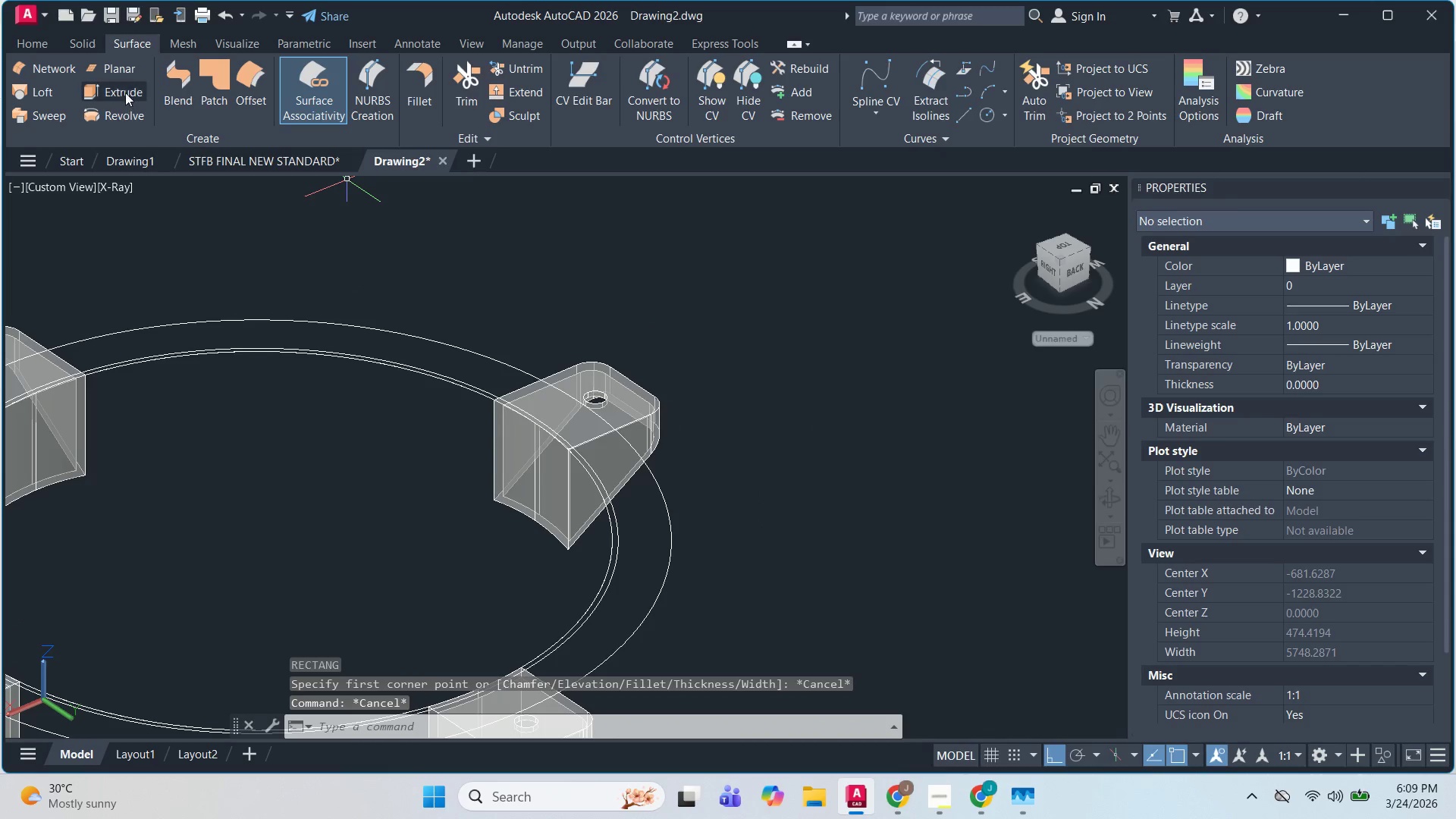 
hold_key(key=E, duration=0.31)
 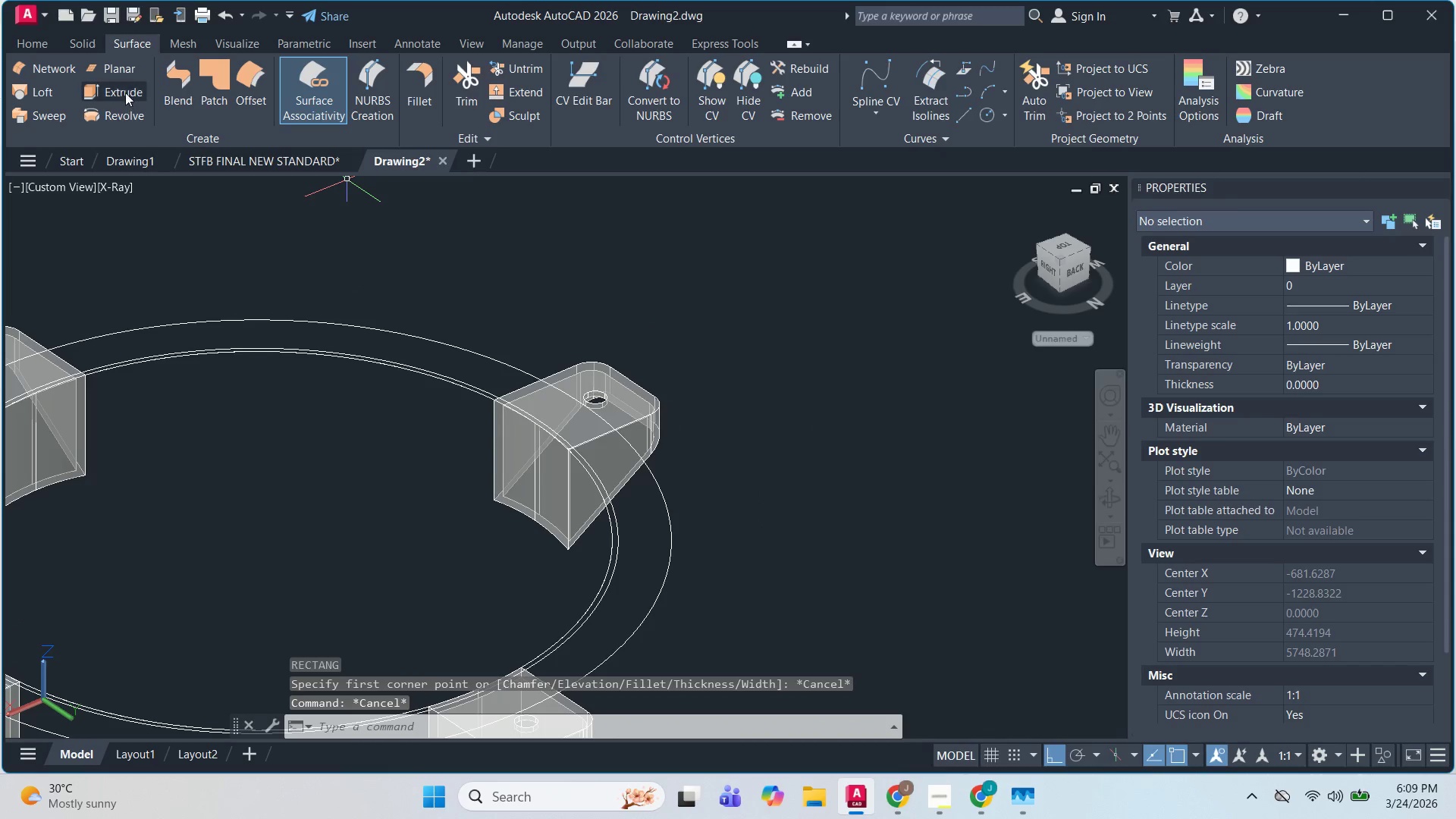 
left_click([123, 67])
 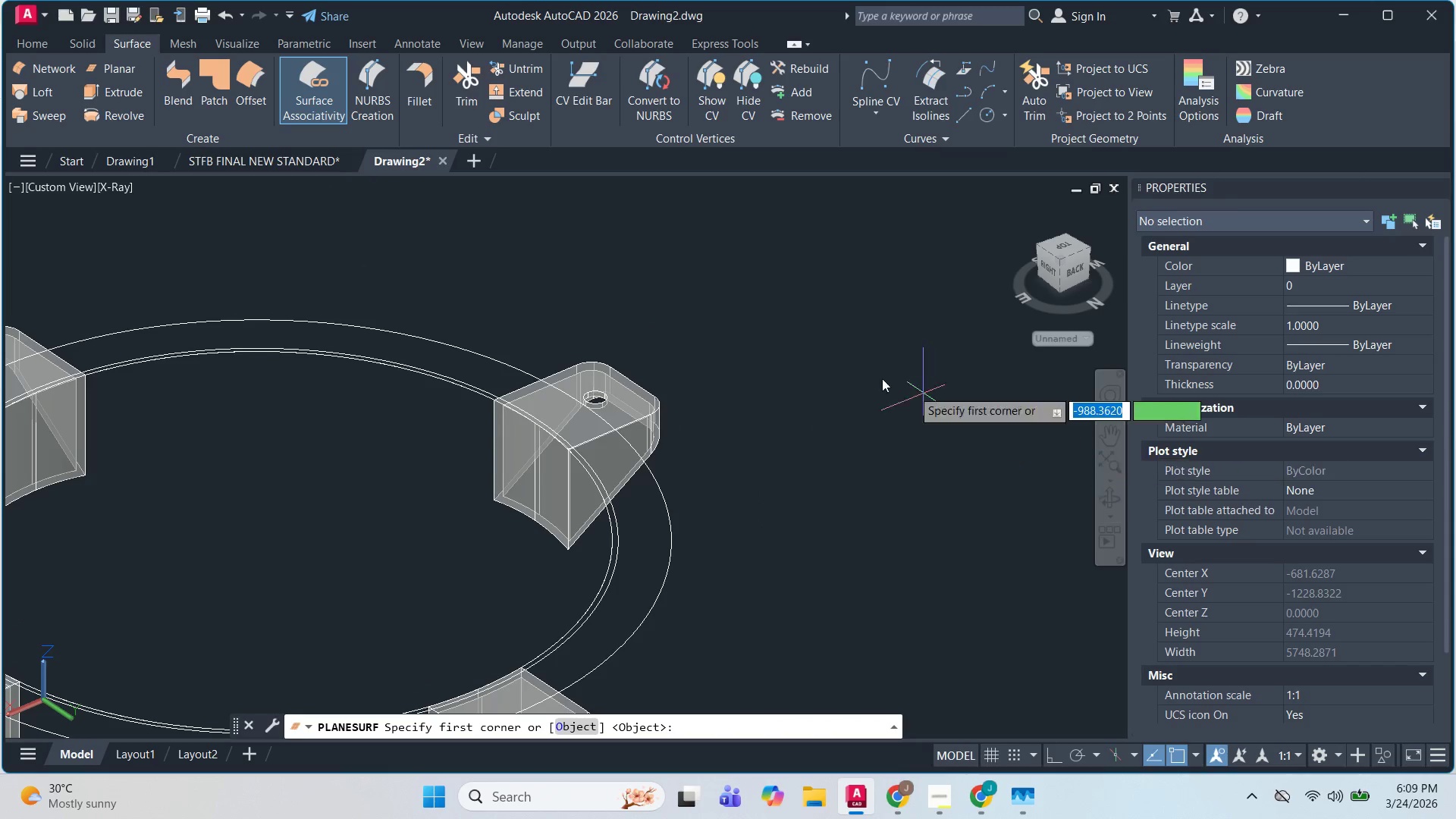 
left_click([795, 342])
 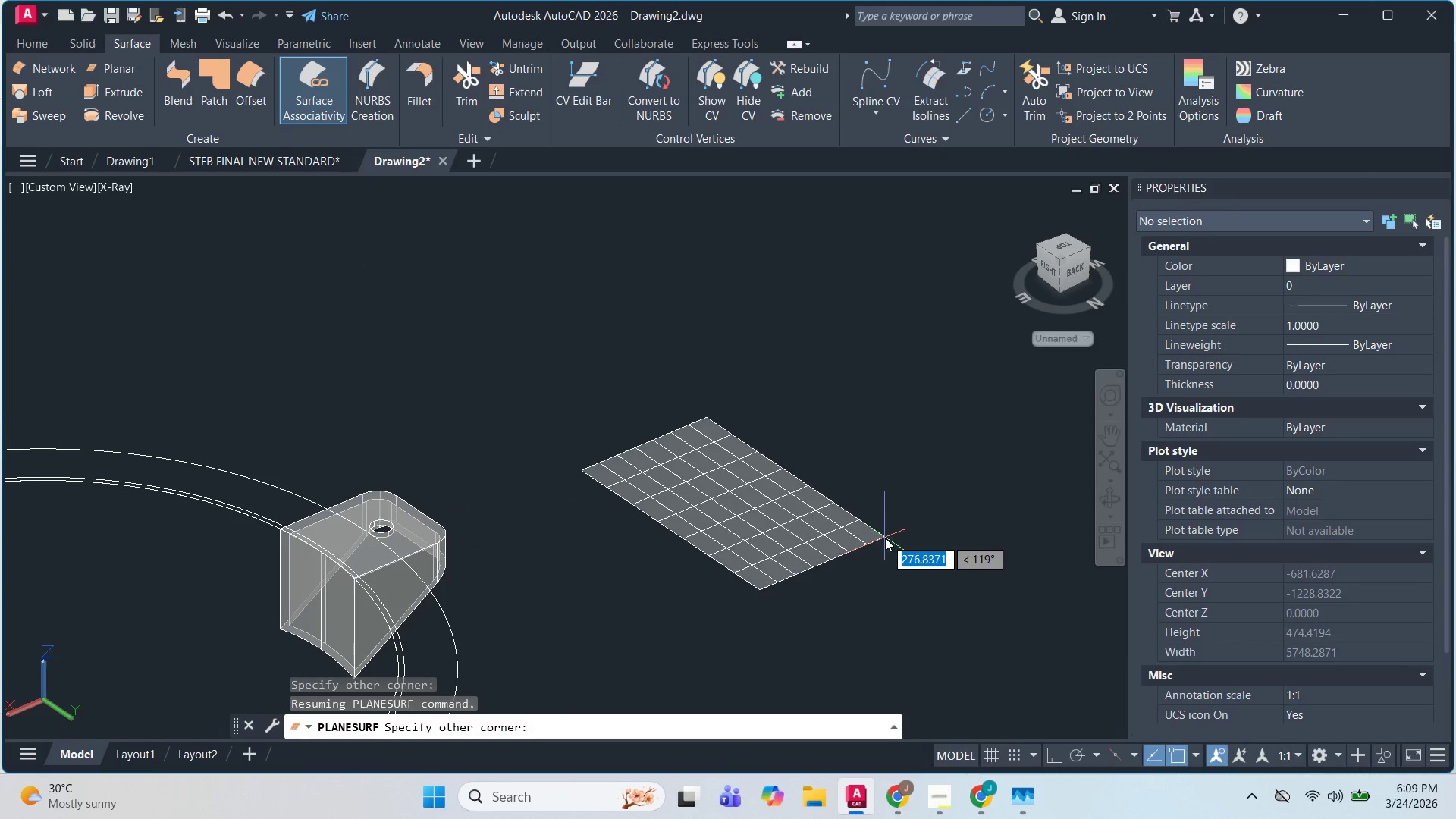 
left_click([972, 475])
 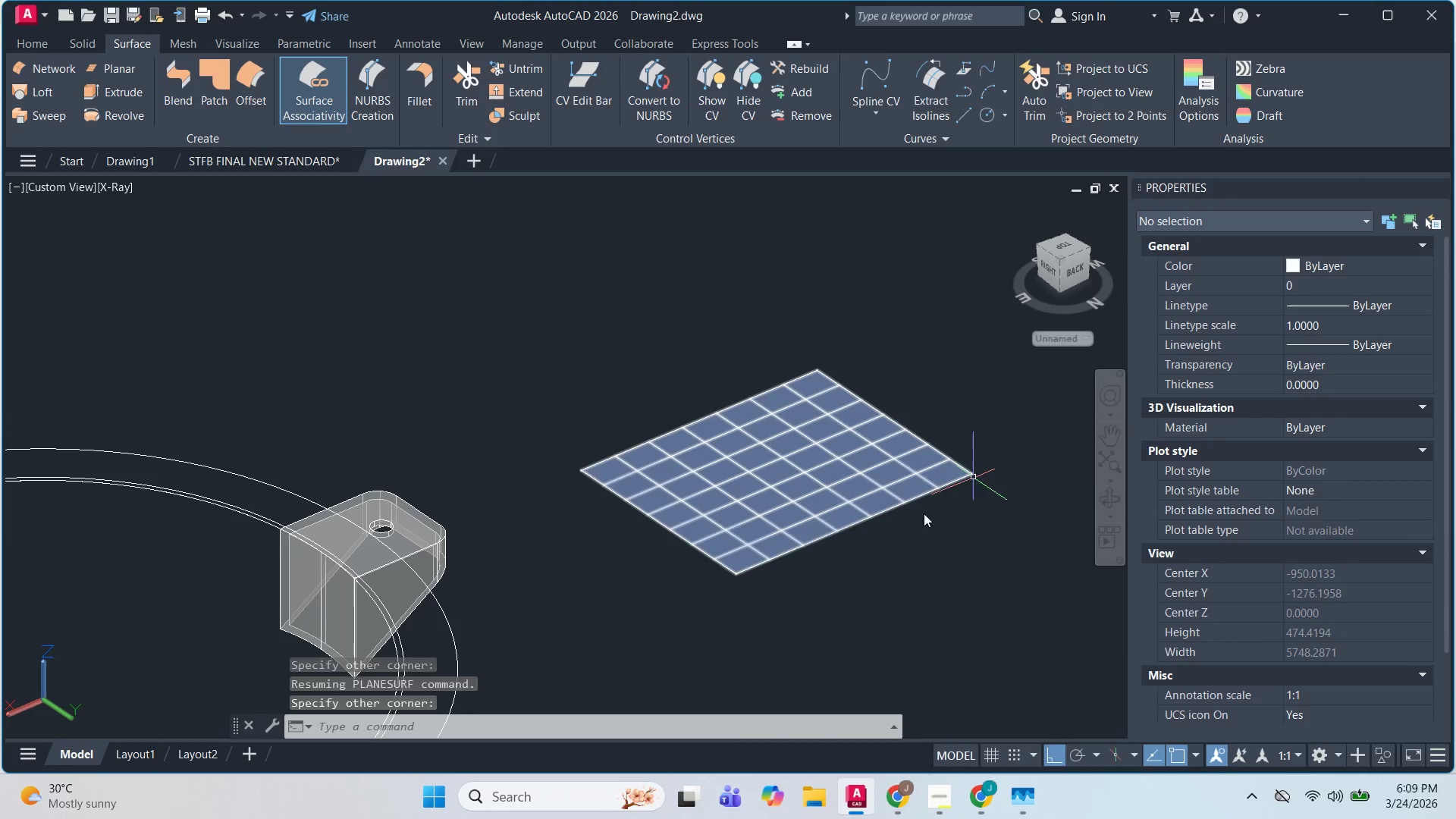 
key(Escape)
 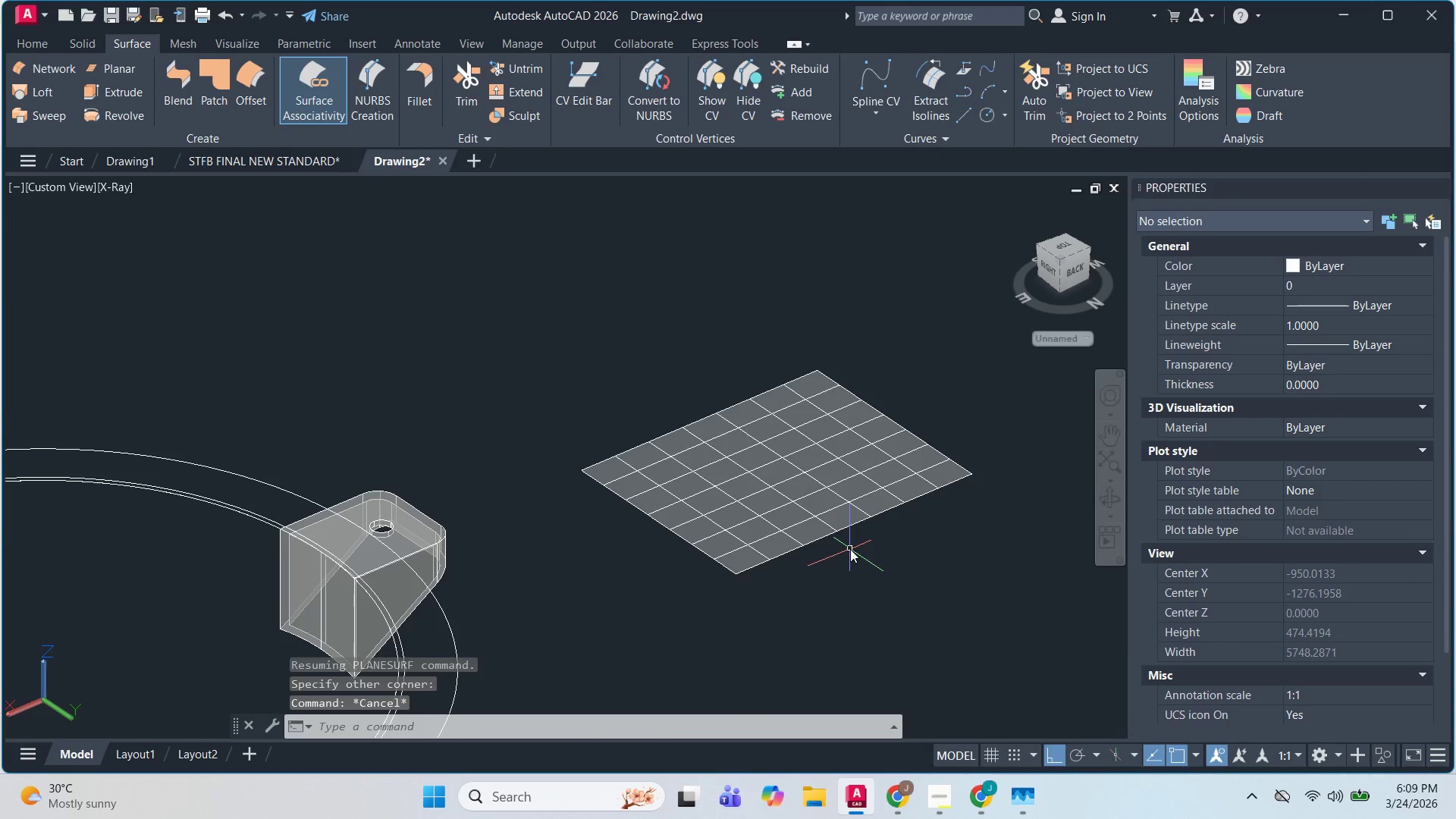 
double_click([850, 549])
 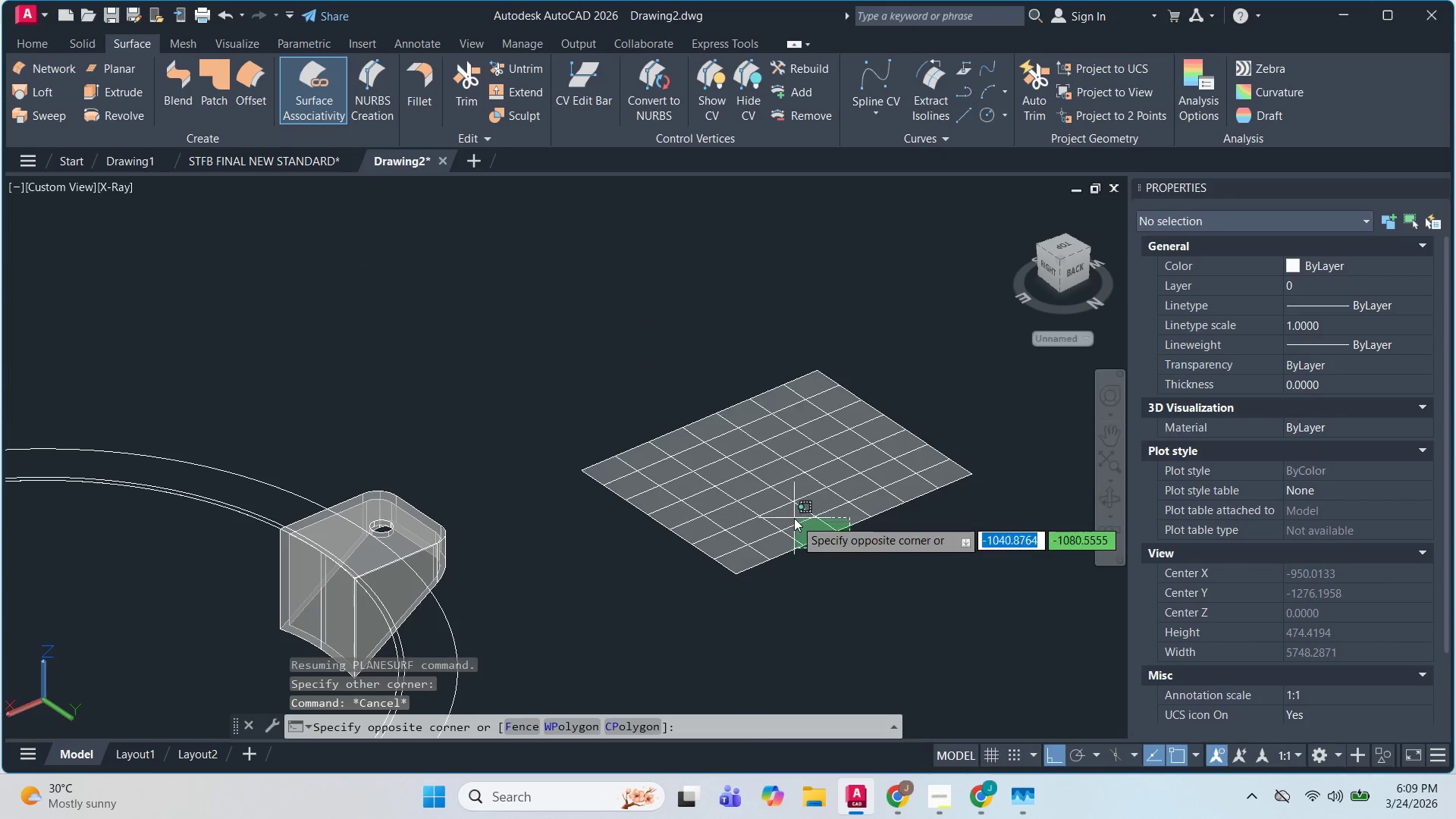 
triple_click([791, 515])
 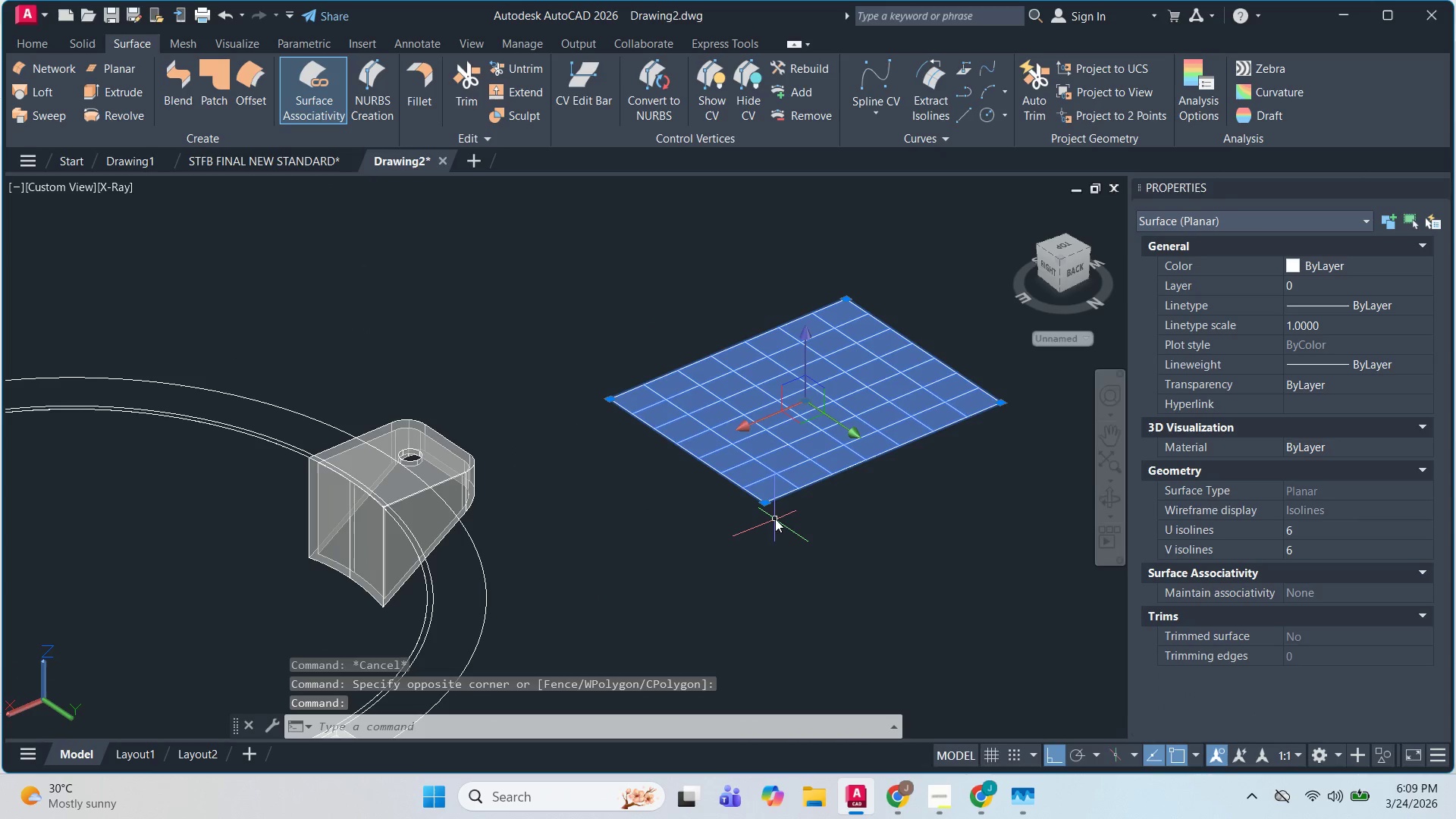 
type(al )
 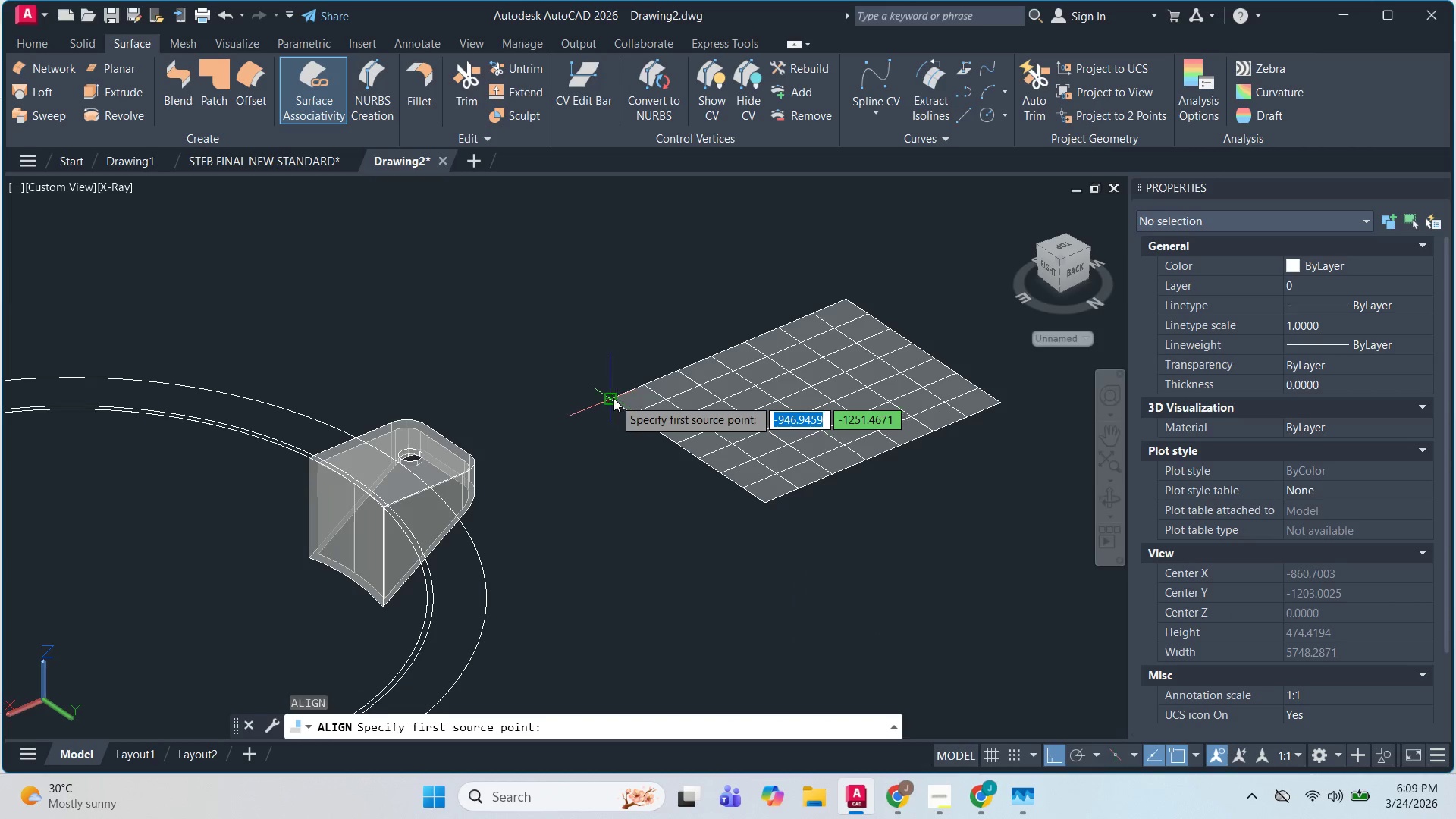 
left_click([607, 398])
 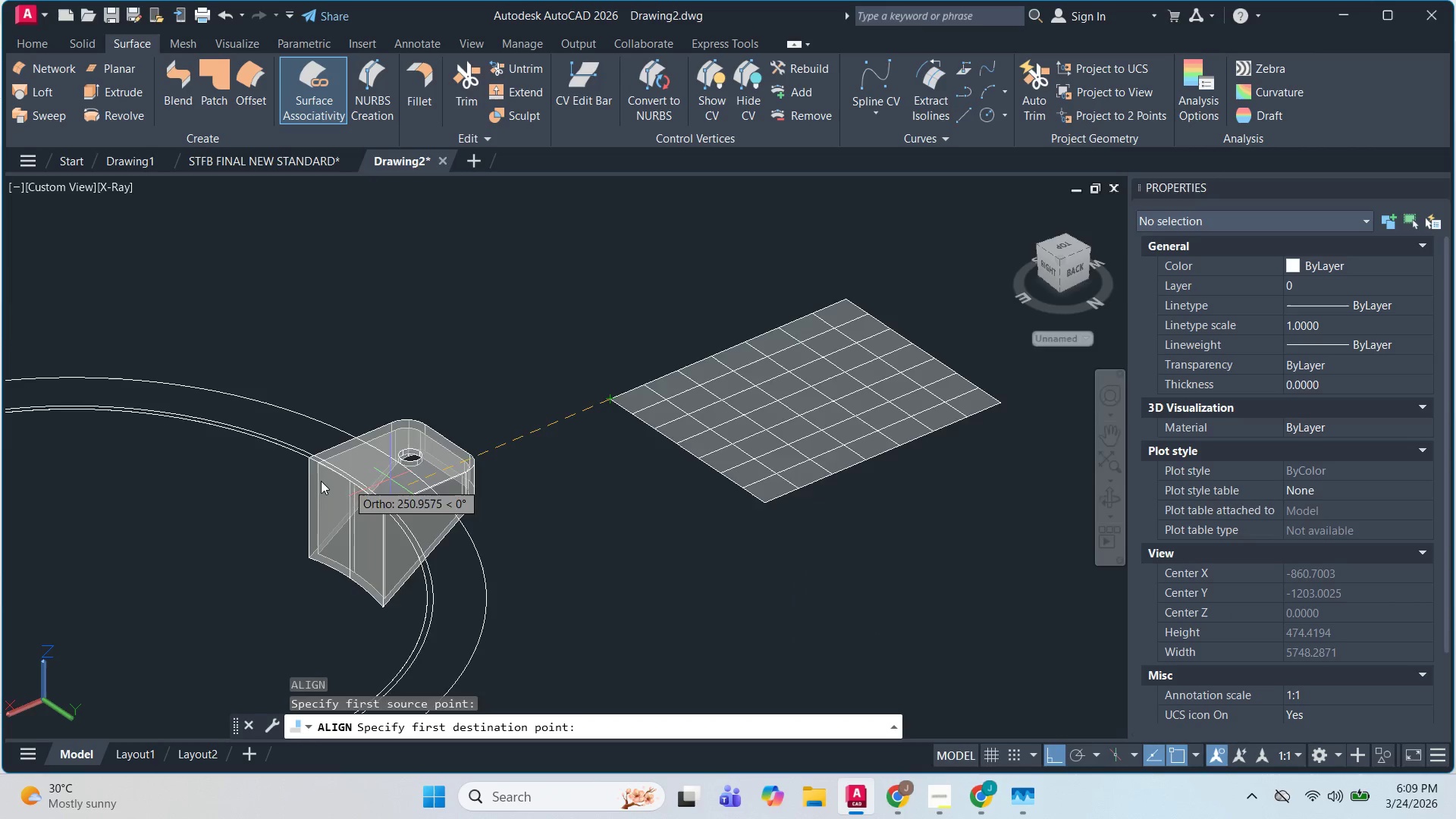 
scroll: coordinate [309, 449], scroll_direction: up, amount: 9.0
 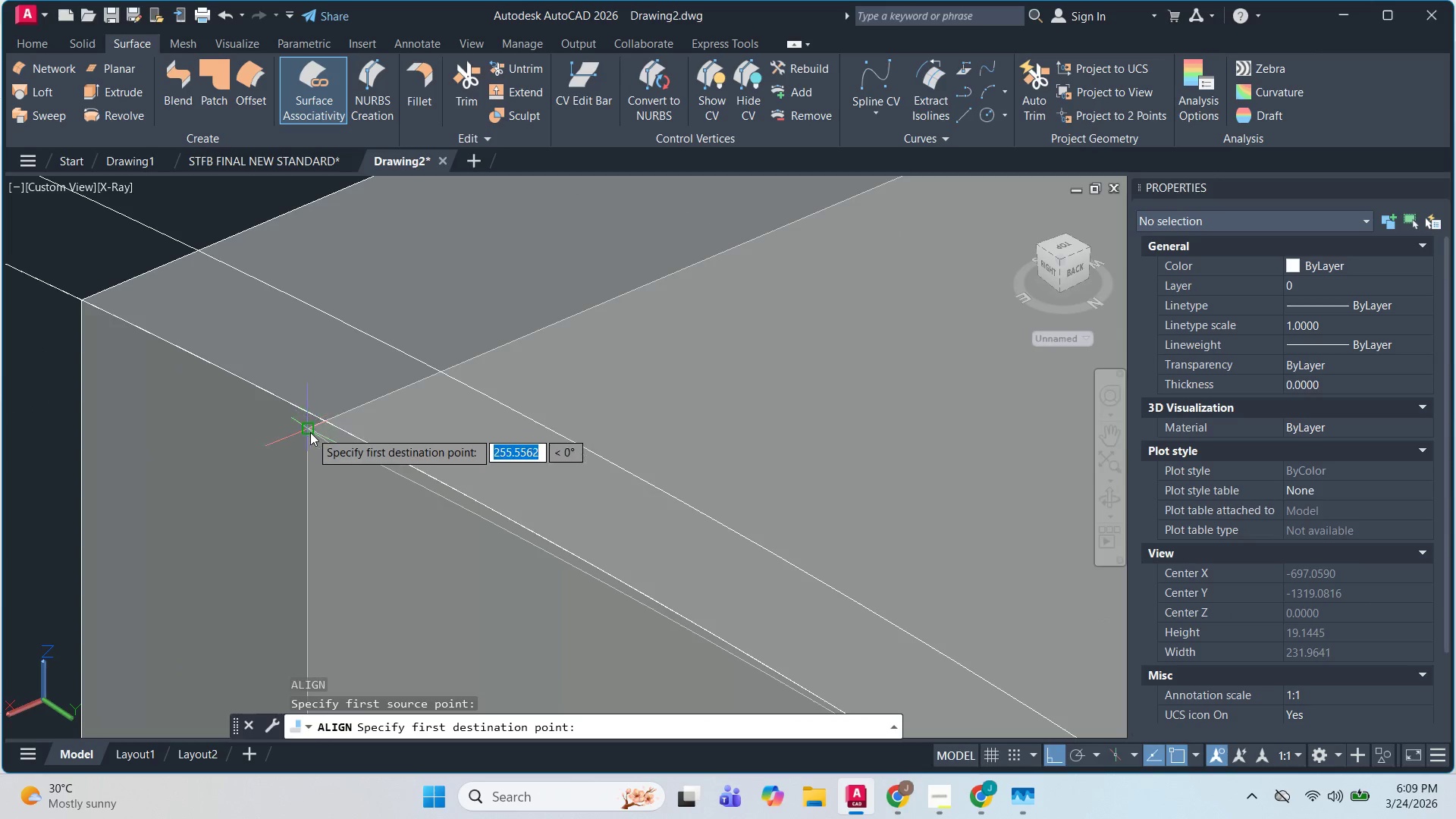 
left_click([309, 435])
 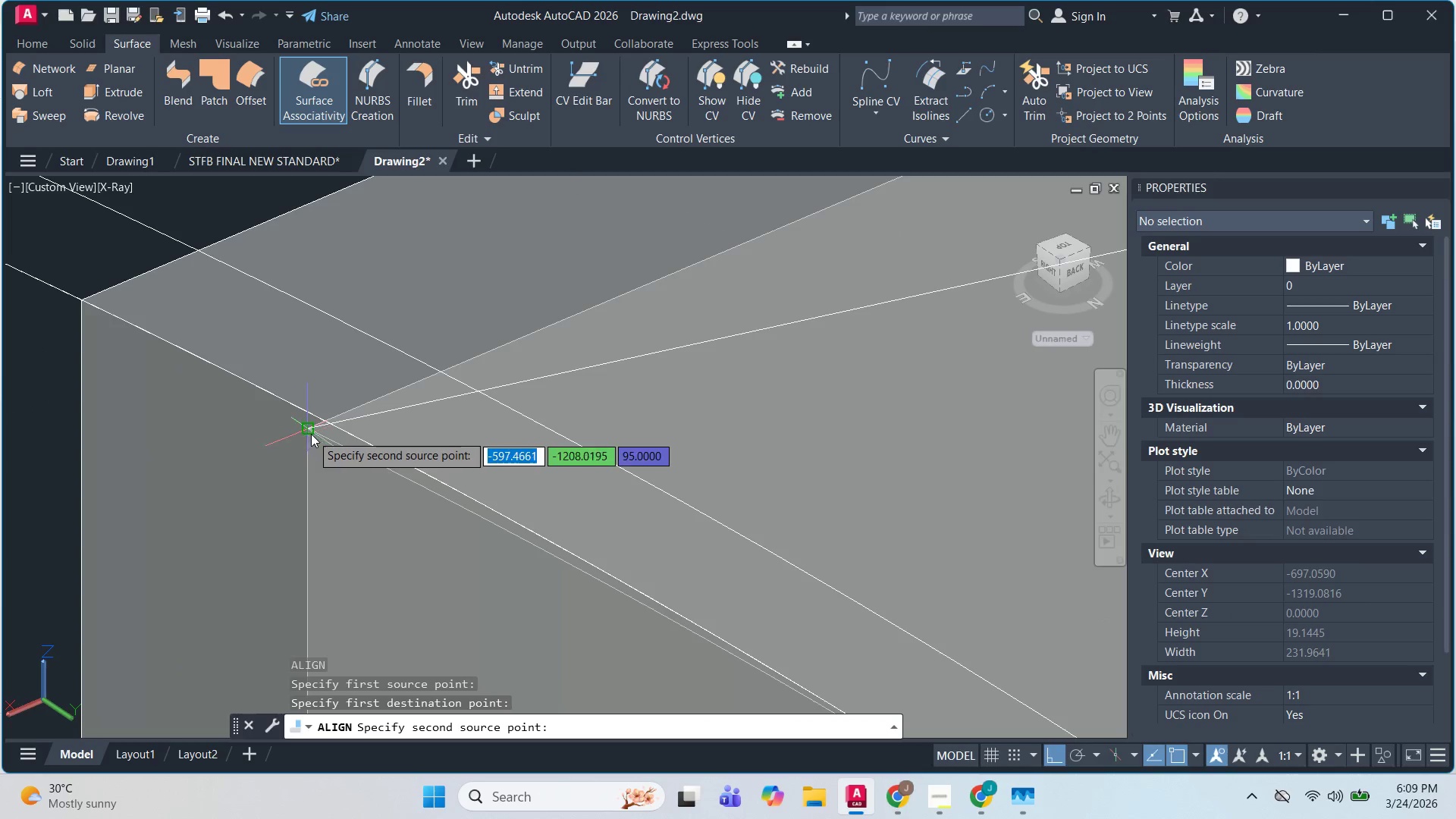 
scroll: coordinate [629, 493], scroll_direction: down, amount: 7.0
 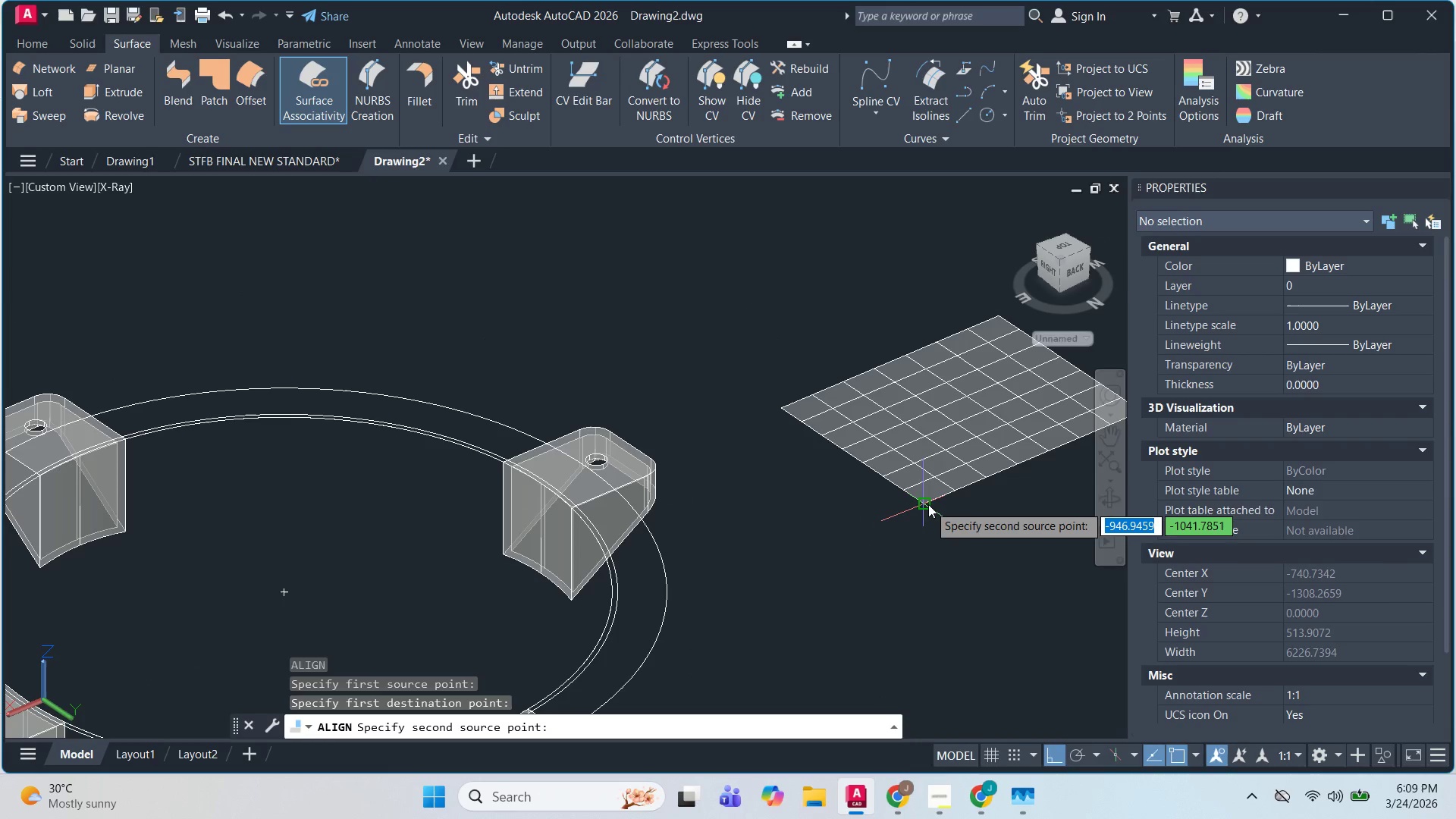 
left_click([927, 504])
 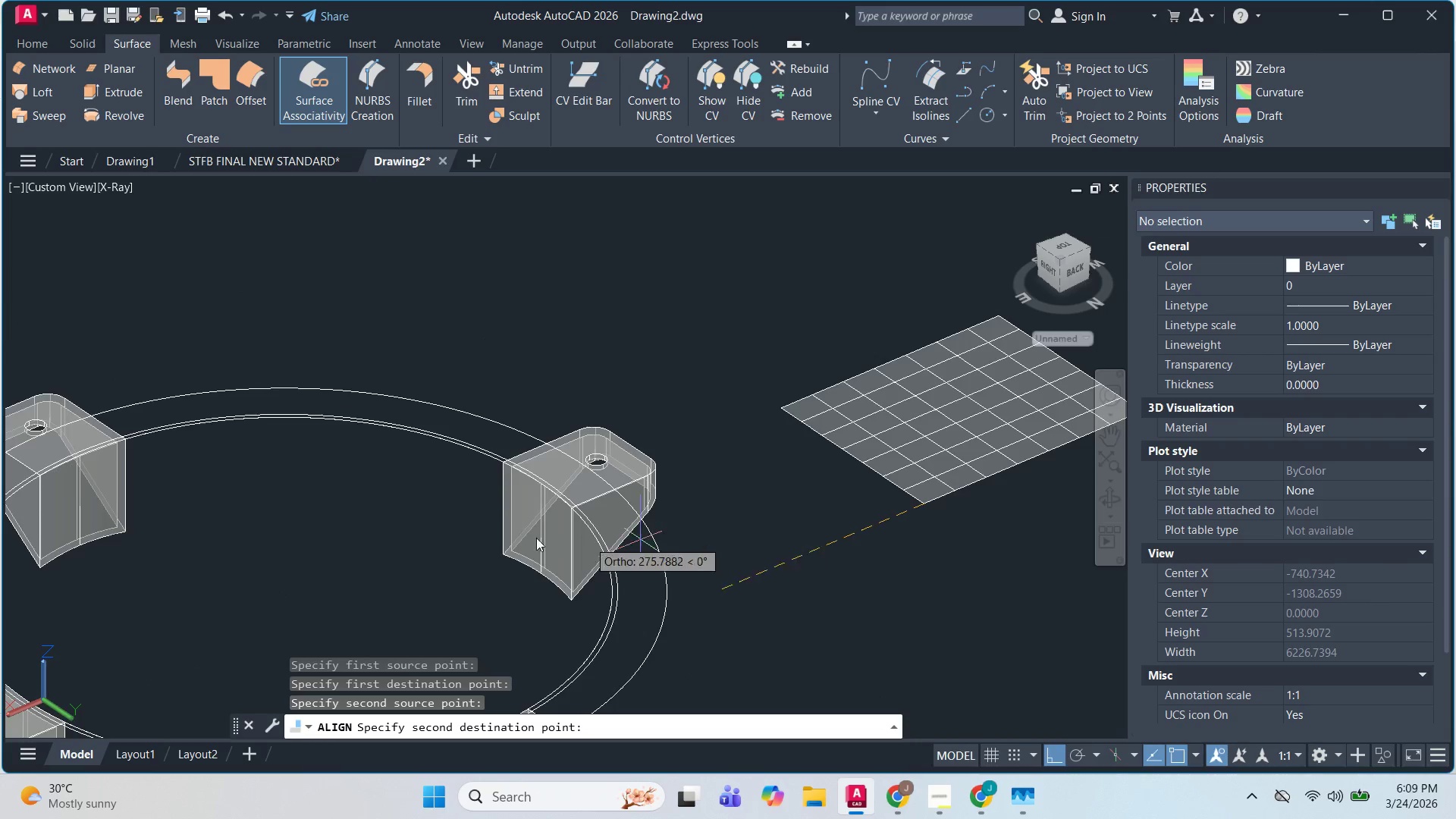 
scroll: coordinate [493, 573], scroll_direction: up, amount: 4.0
 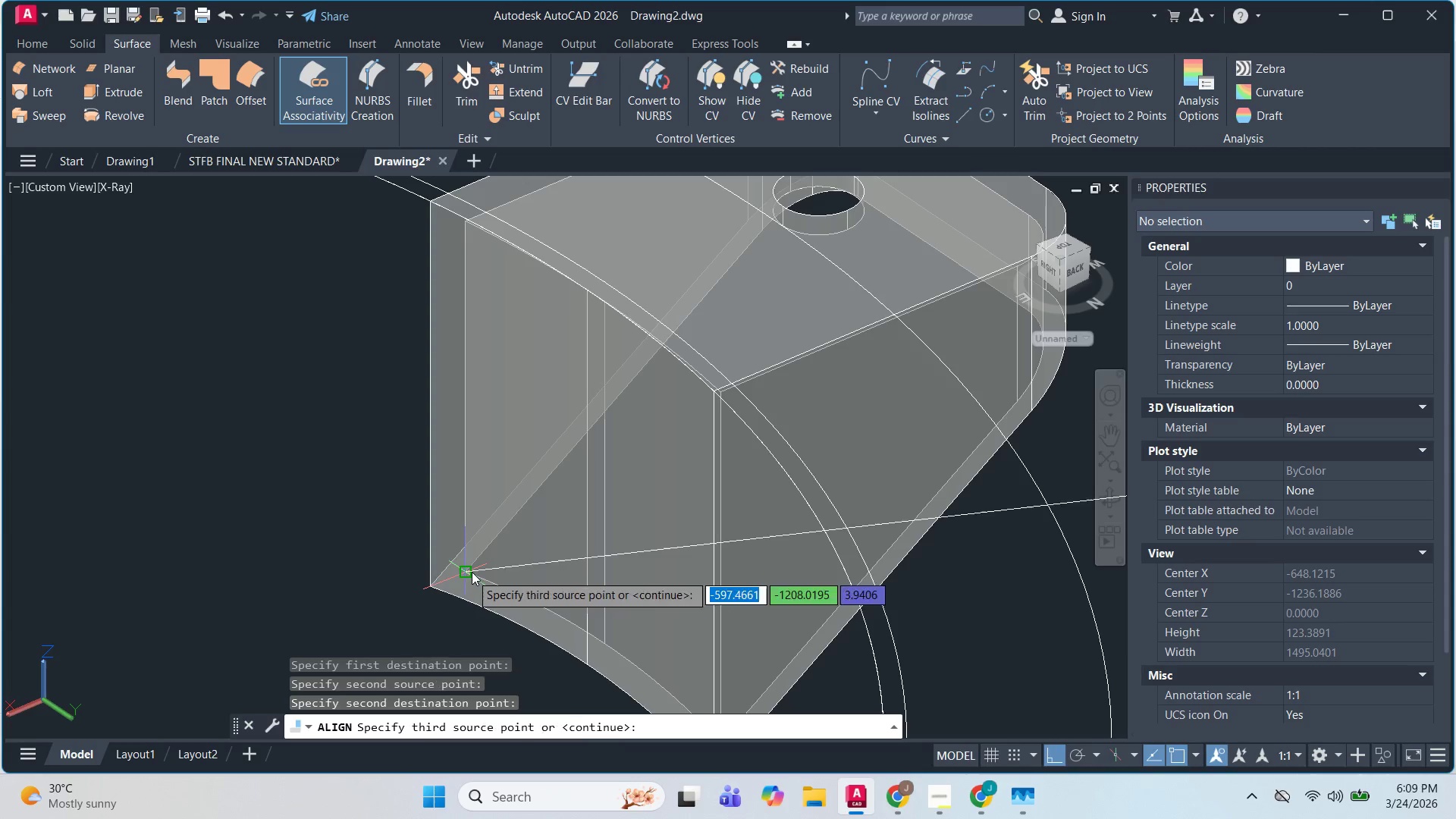 
key(Space)
 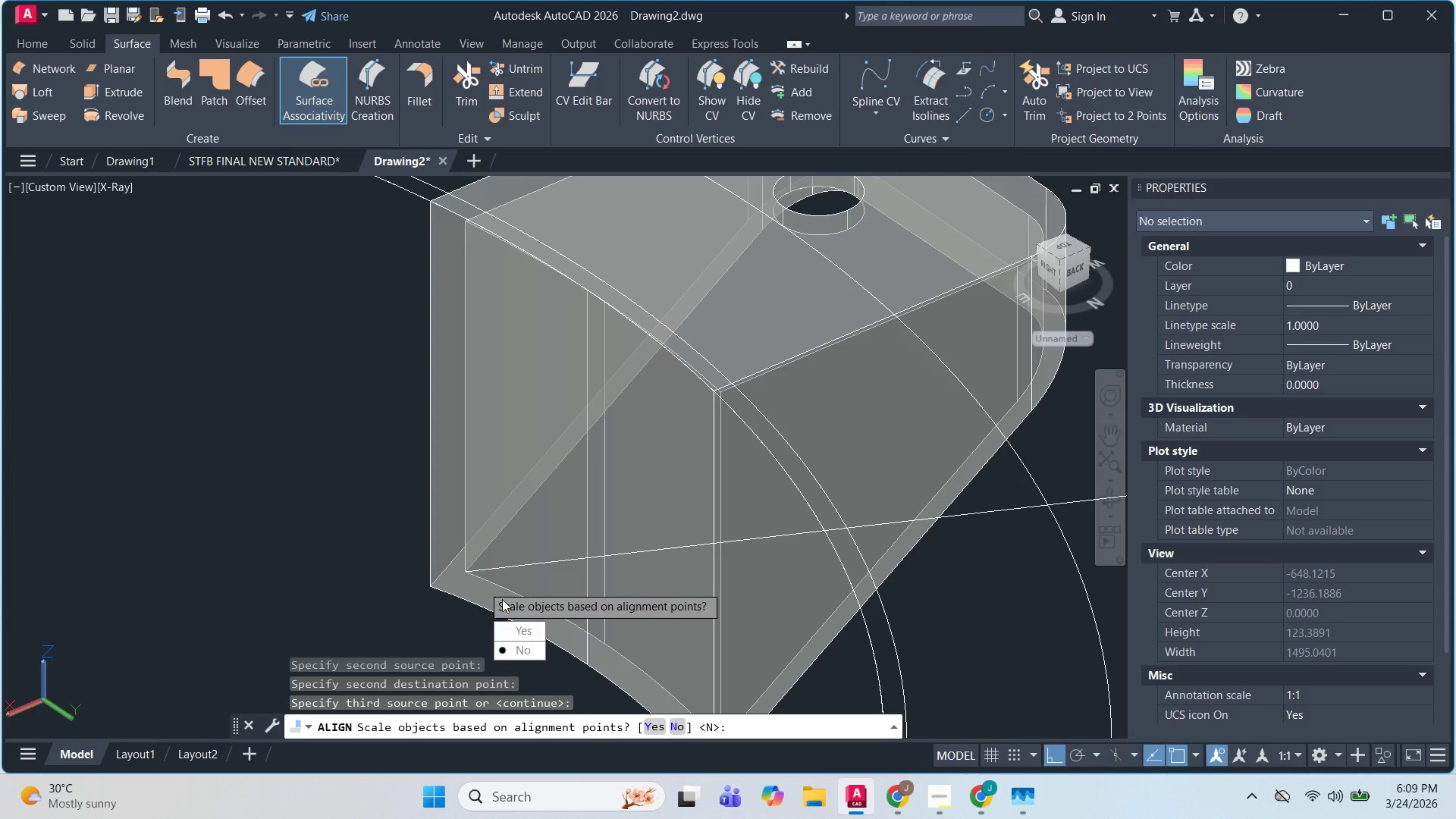 
key(Space)
 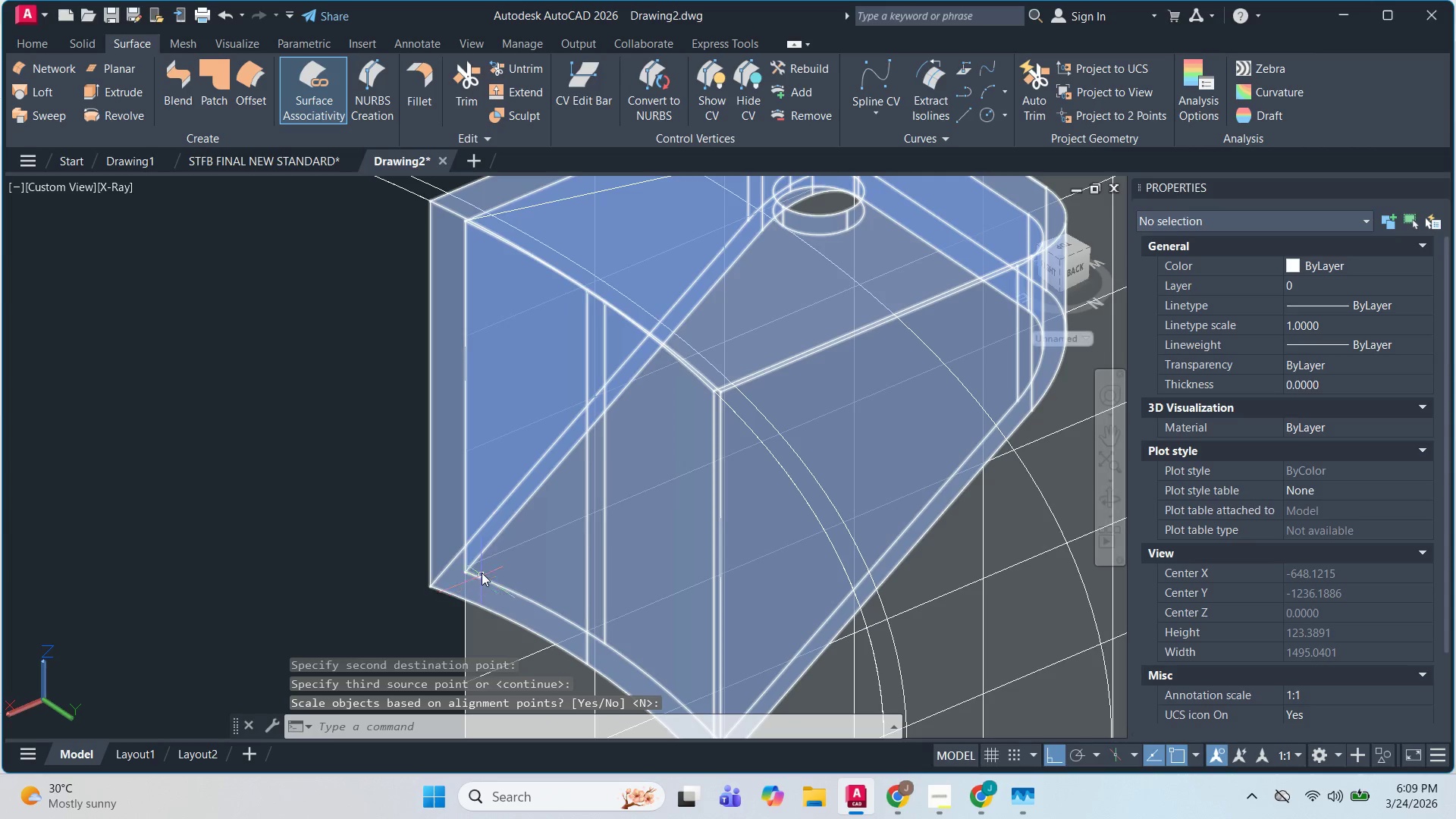 
key(Escape)
 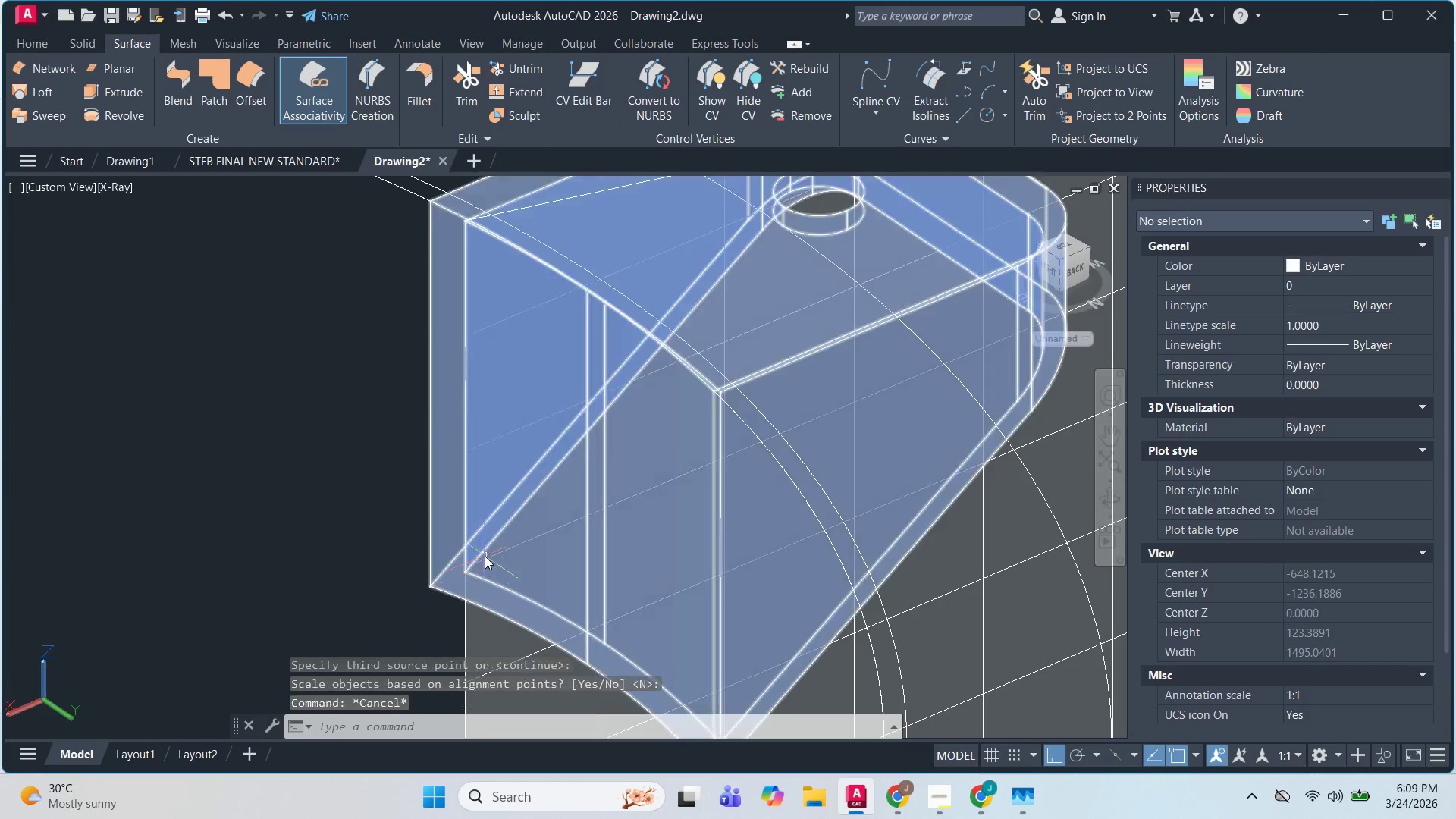 
key(Escape)
 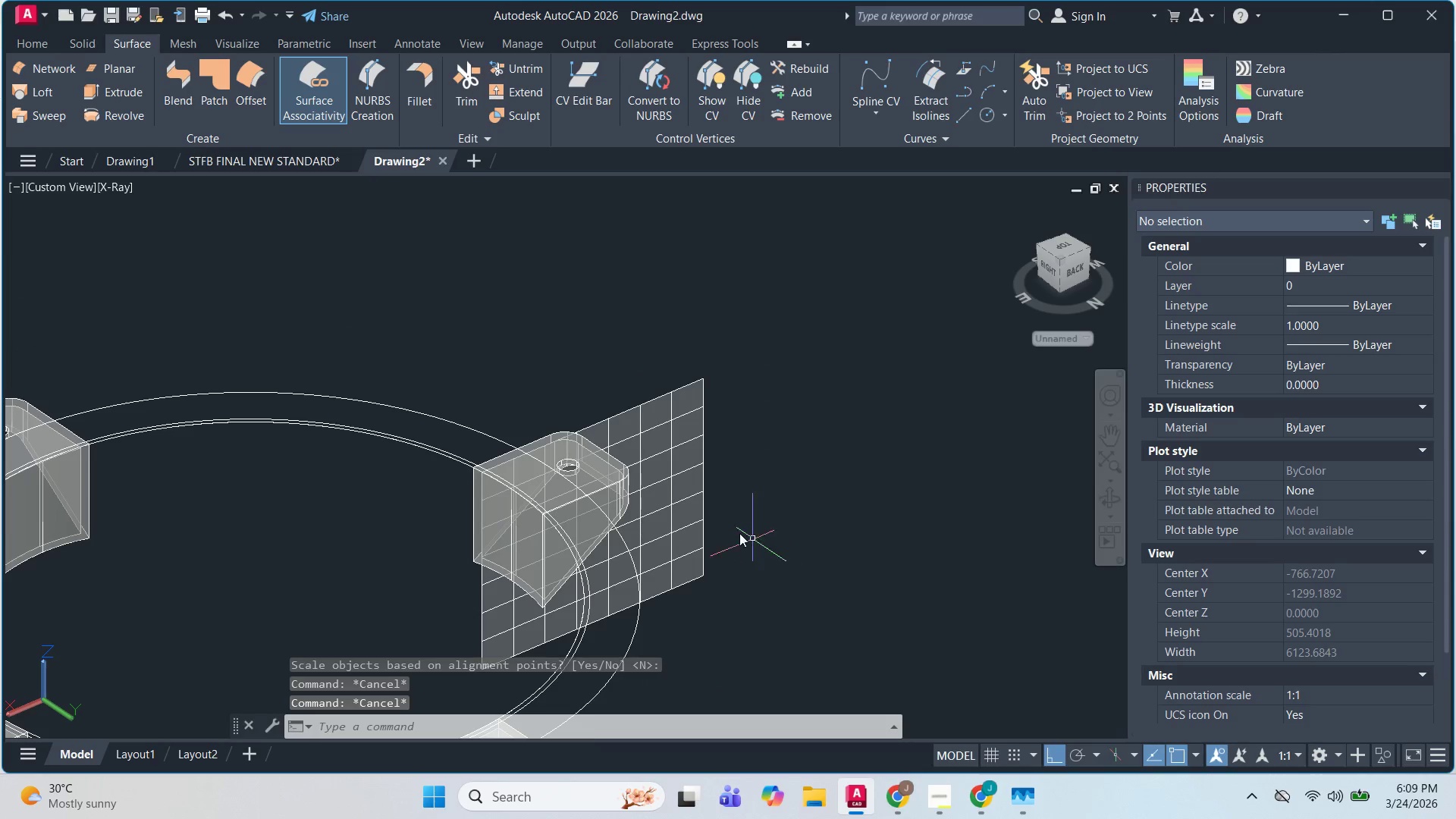 
scroll: coordinate [493, 551], scroll_direction: down, amount: 3.0
 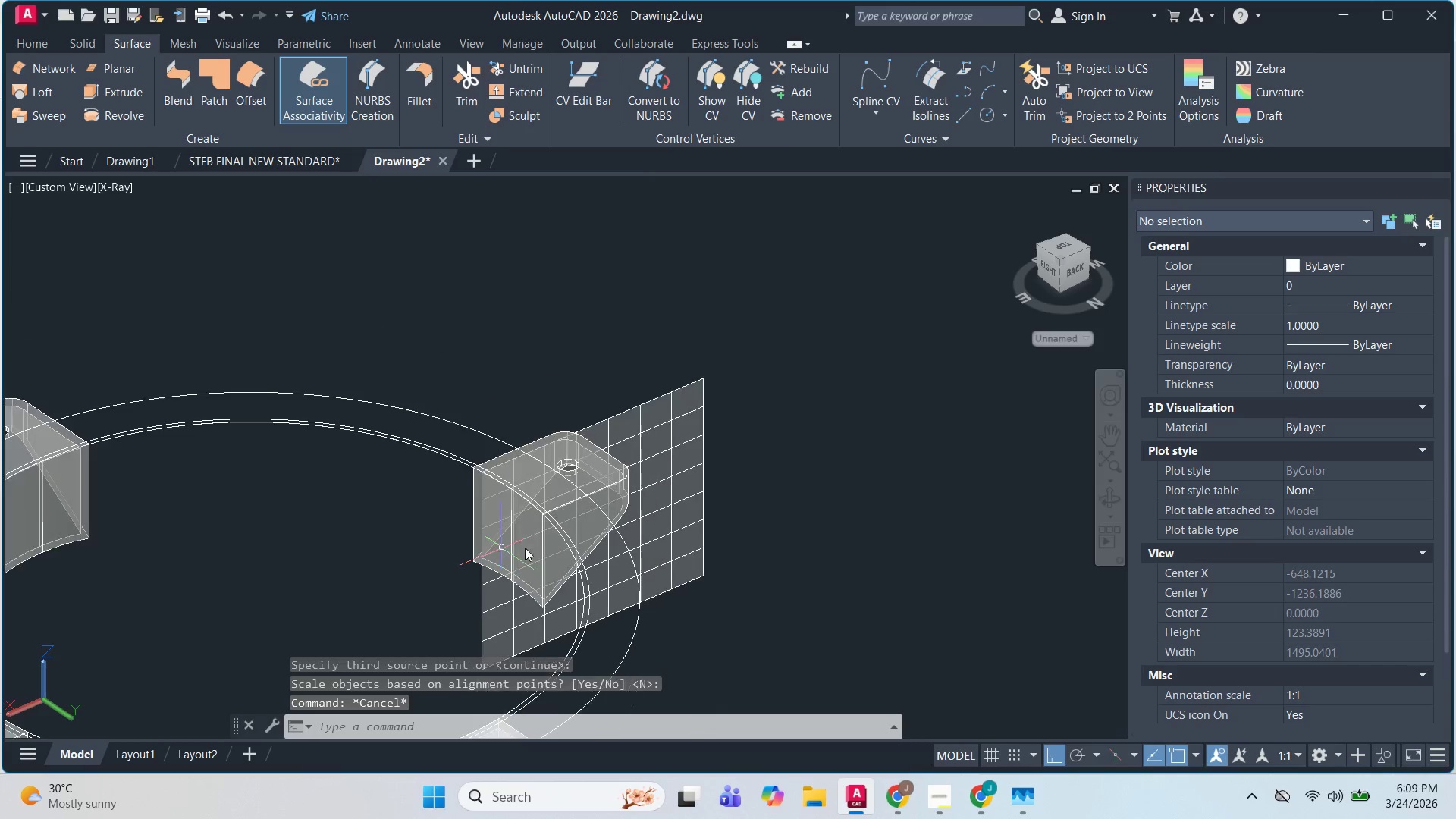 
left_click_drag(start_coordinate=[734, 529], to_coordinate=[733, 526])
 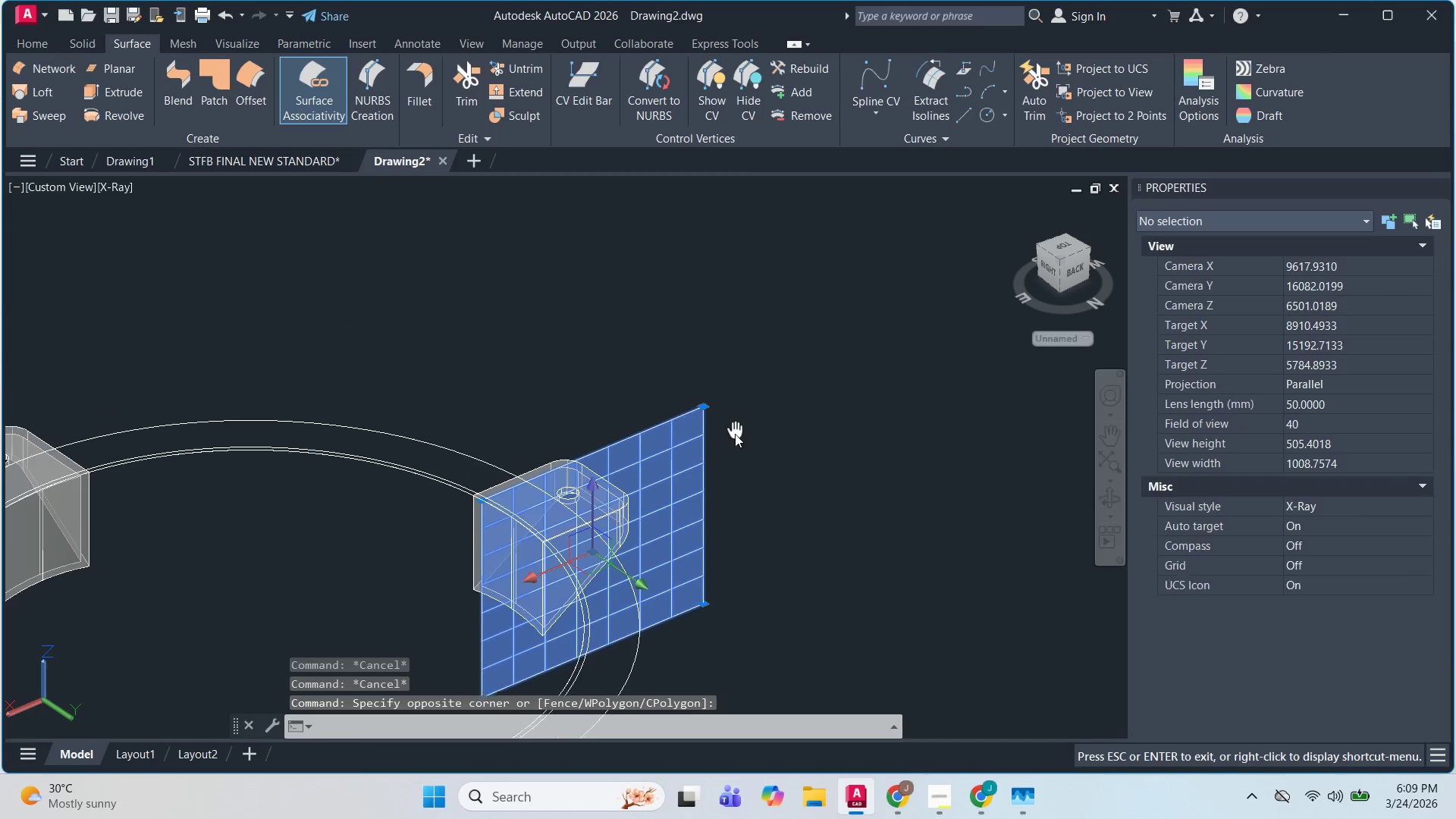 
key(M)
 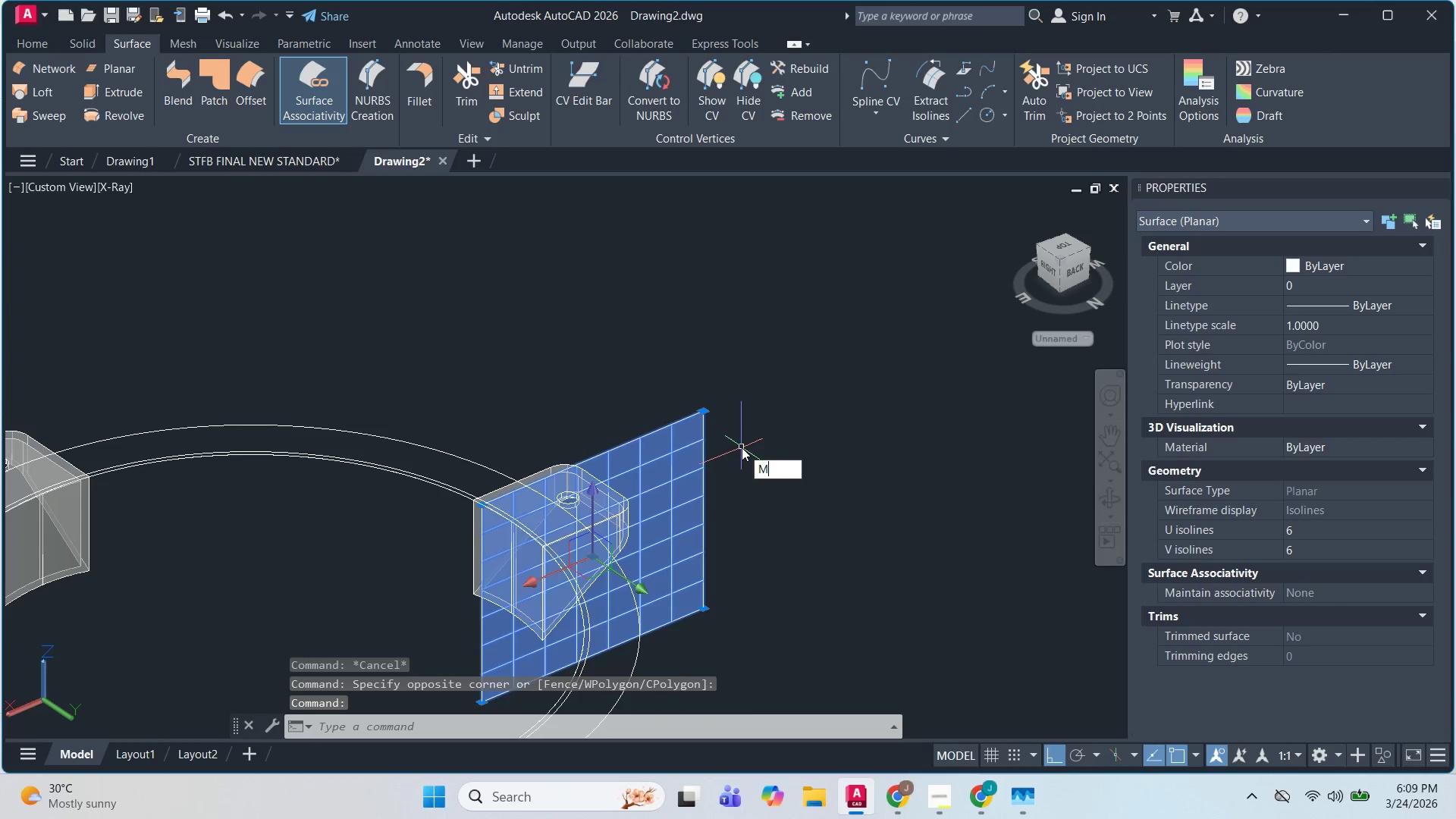 
key(Space)
 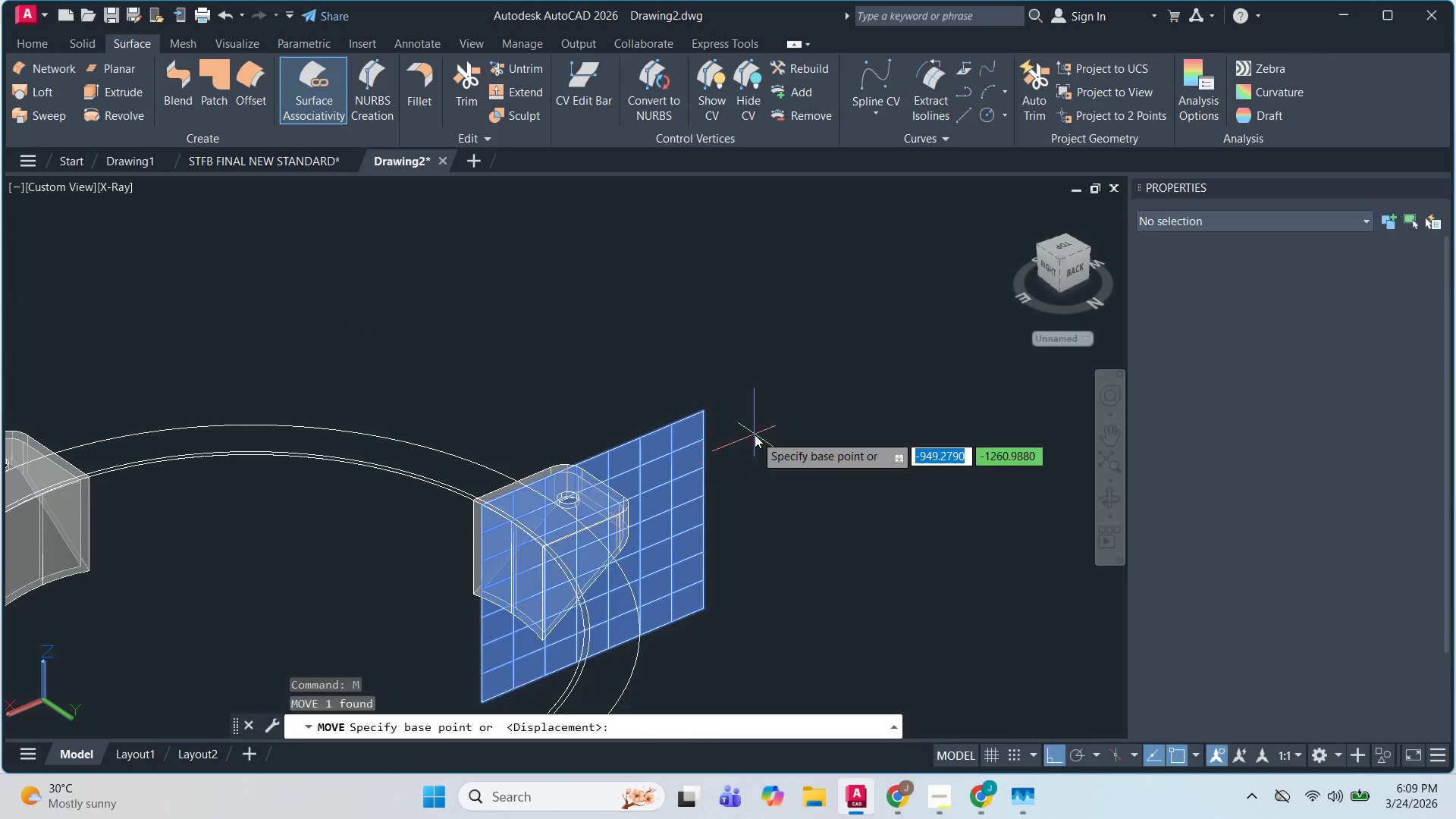 
left_click([755, 435])
 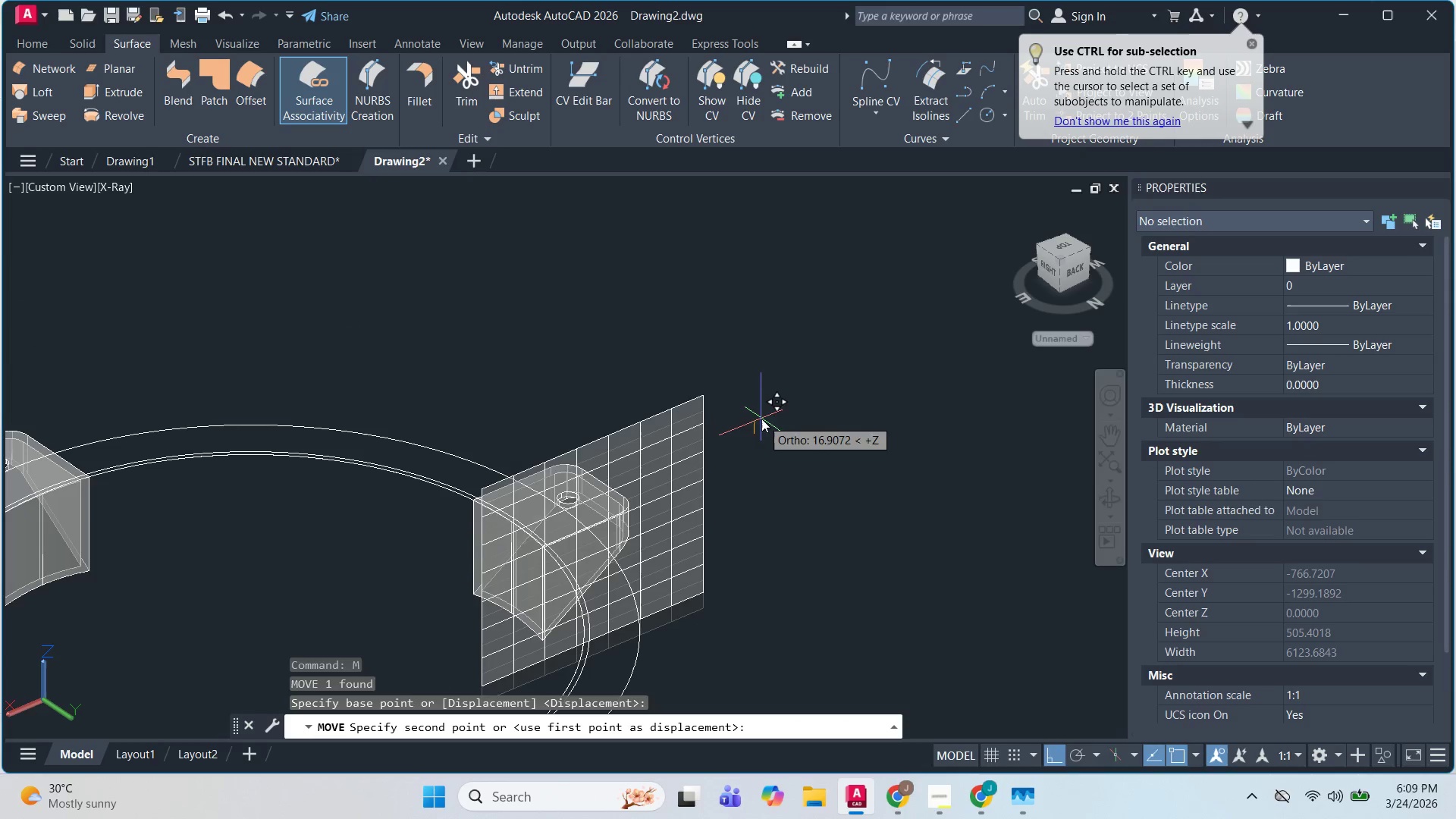 
scroll: coordinate [770, 444], scroll_direction: up, amount: 2.0
 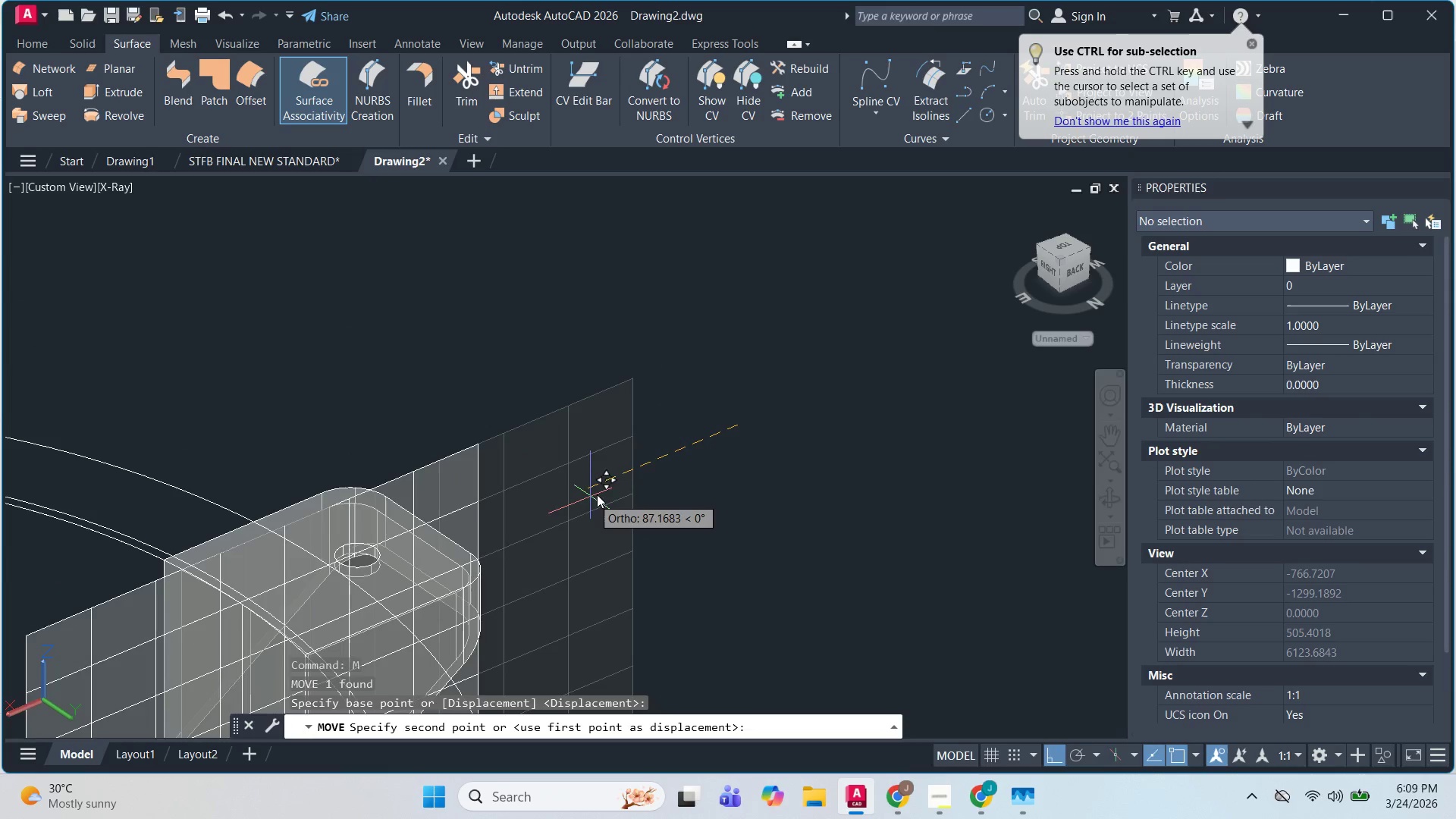 
left_click([602, 493])
 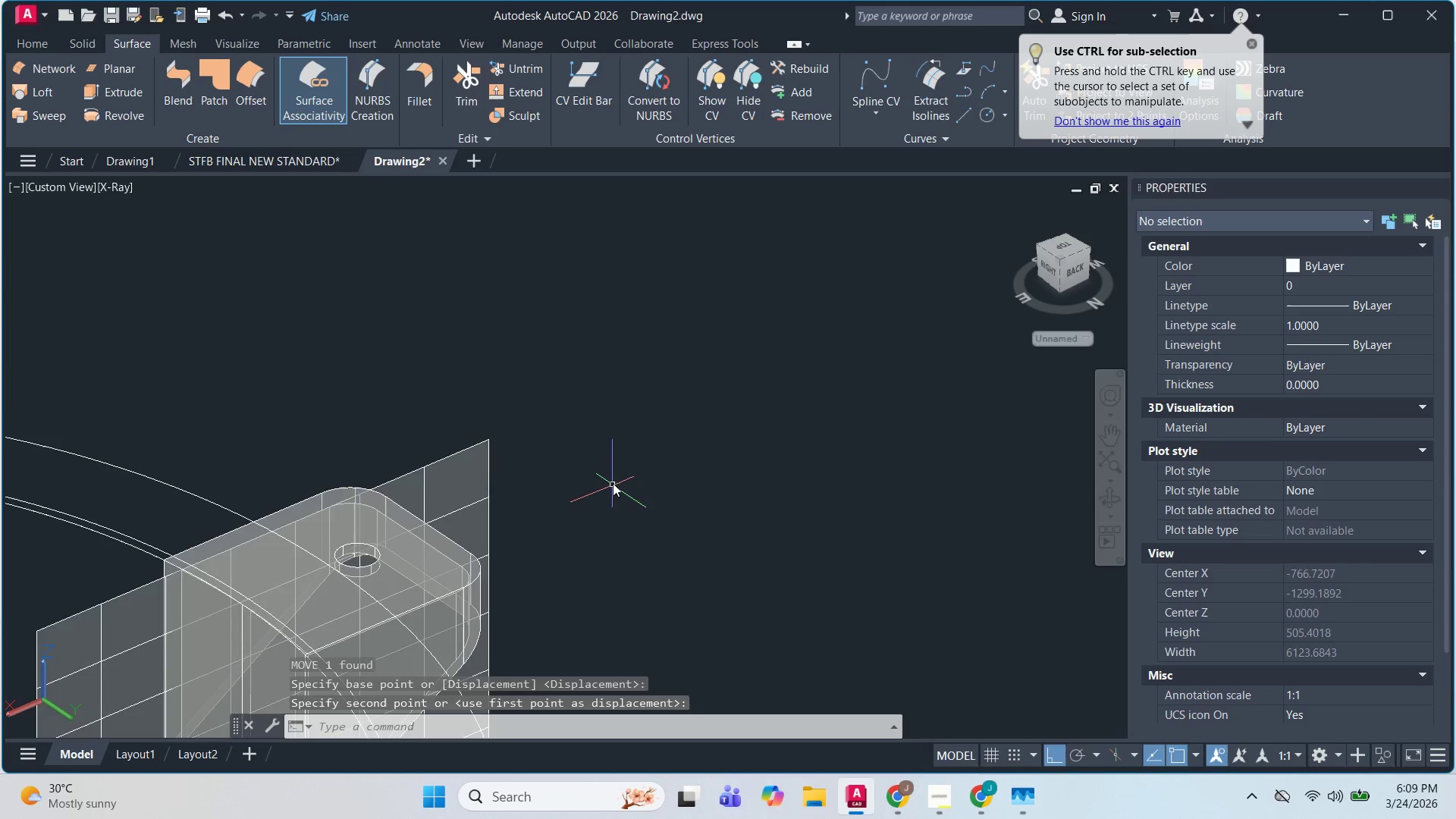 
scroll: coordinate [460, 566], scroll_direction: none, amount: 0.0
 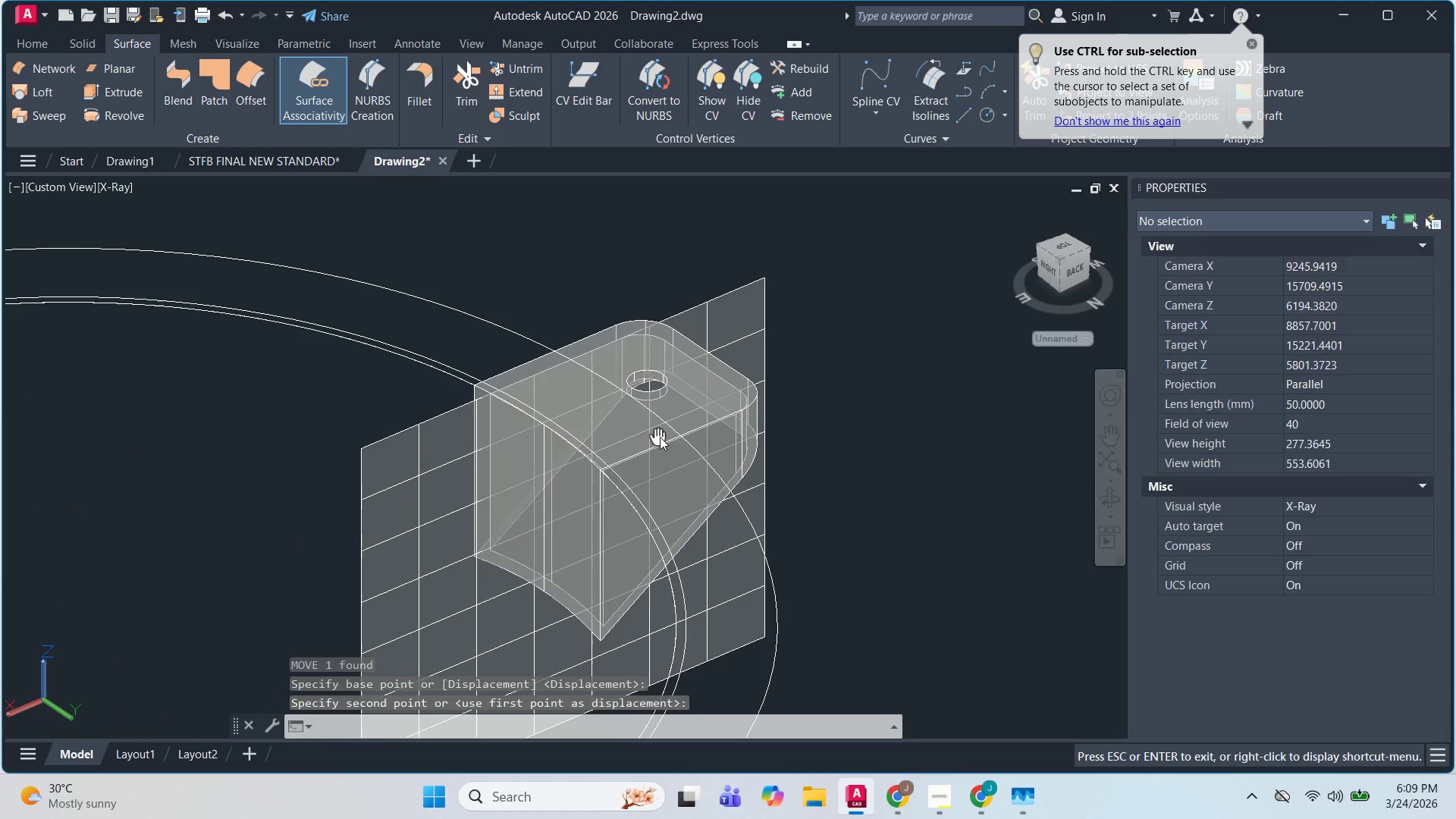 
key(Escape)
 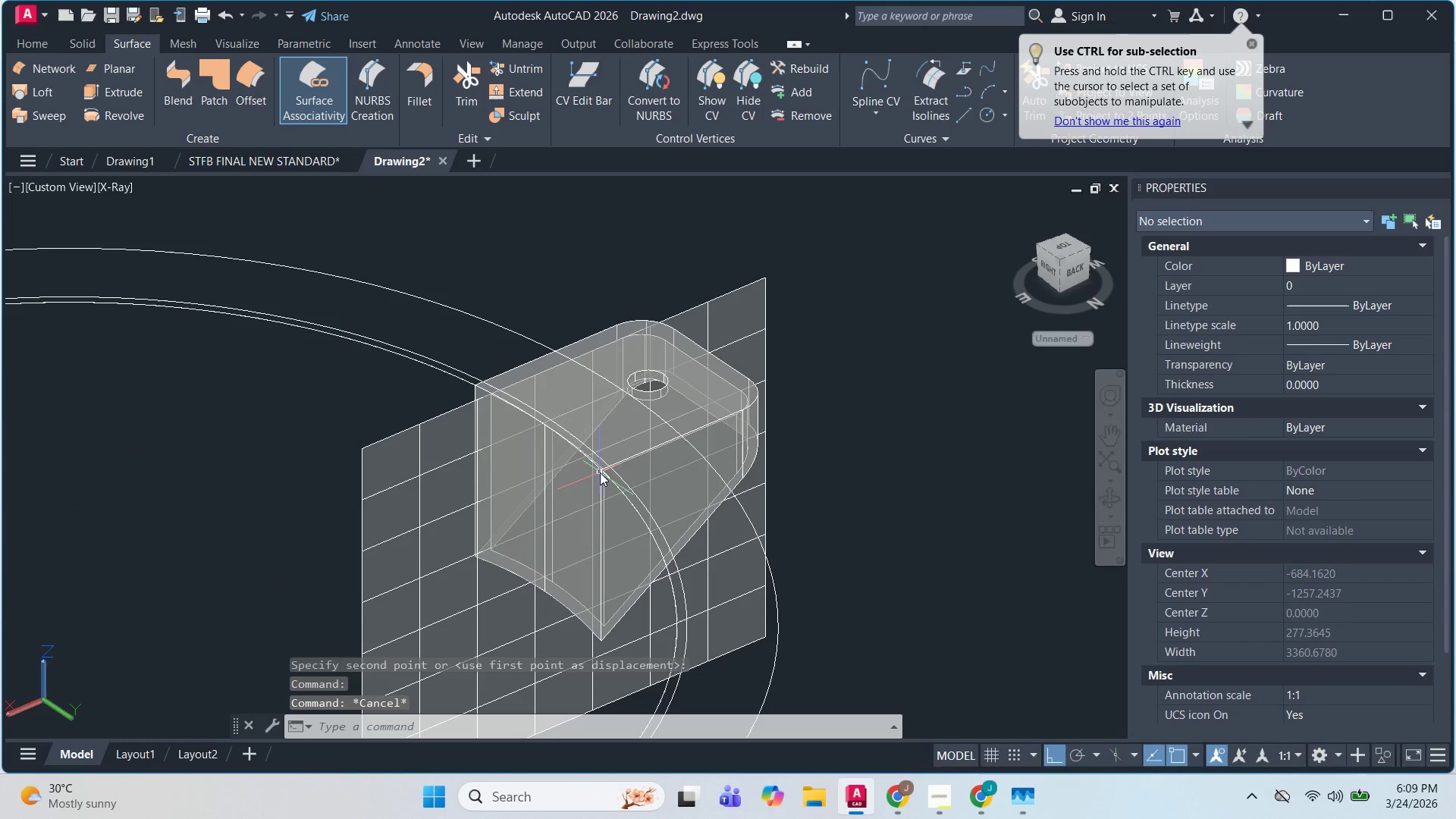 
key(Escape)
 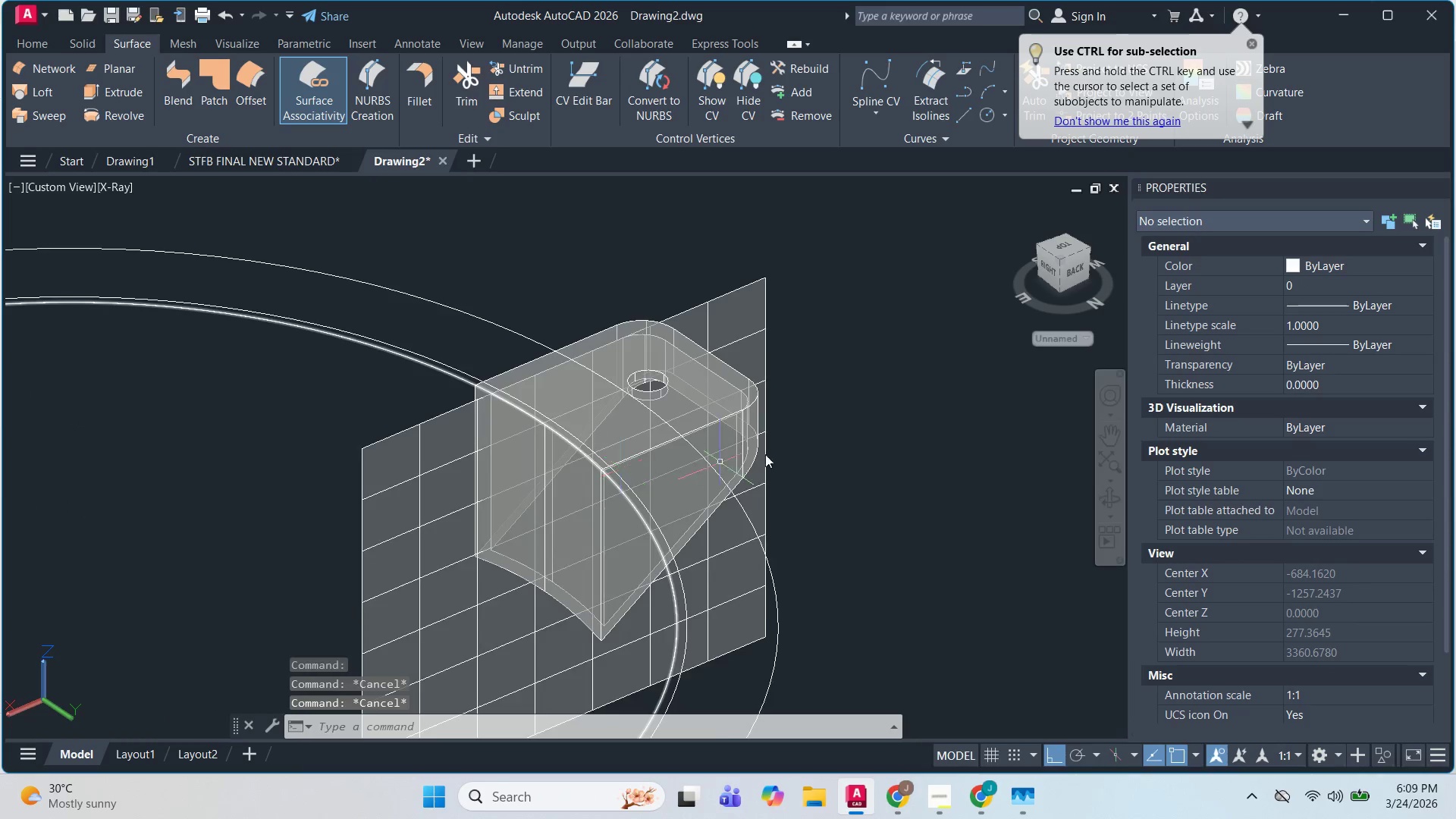 
hold_key(key=ShiftLeft, duration=1.52)
 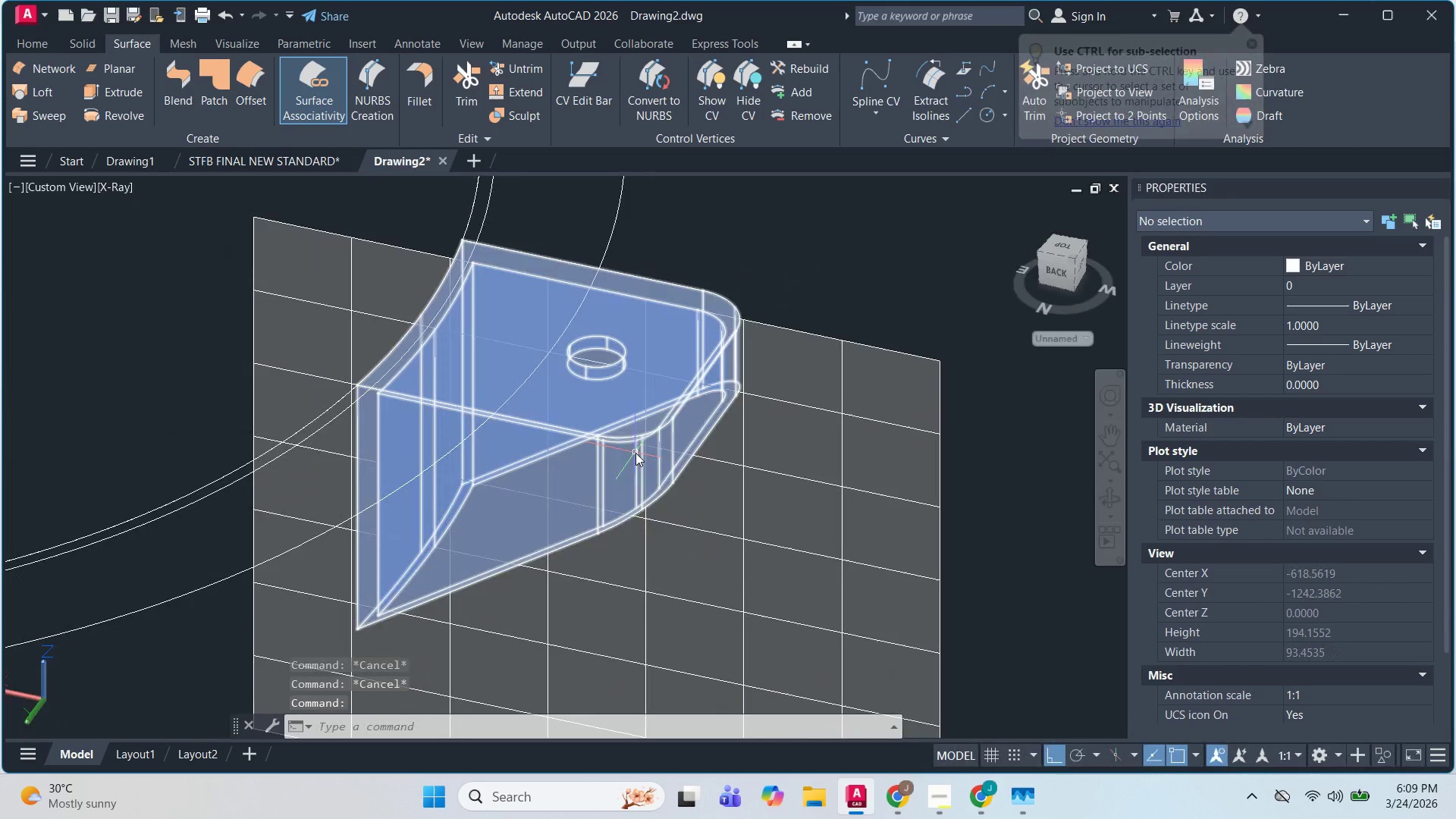 
scroll: coordinate [769, 453], scroll_direction: up, amount: 1.0
 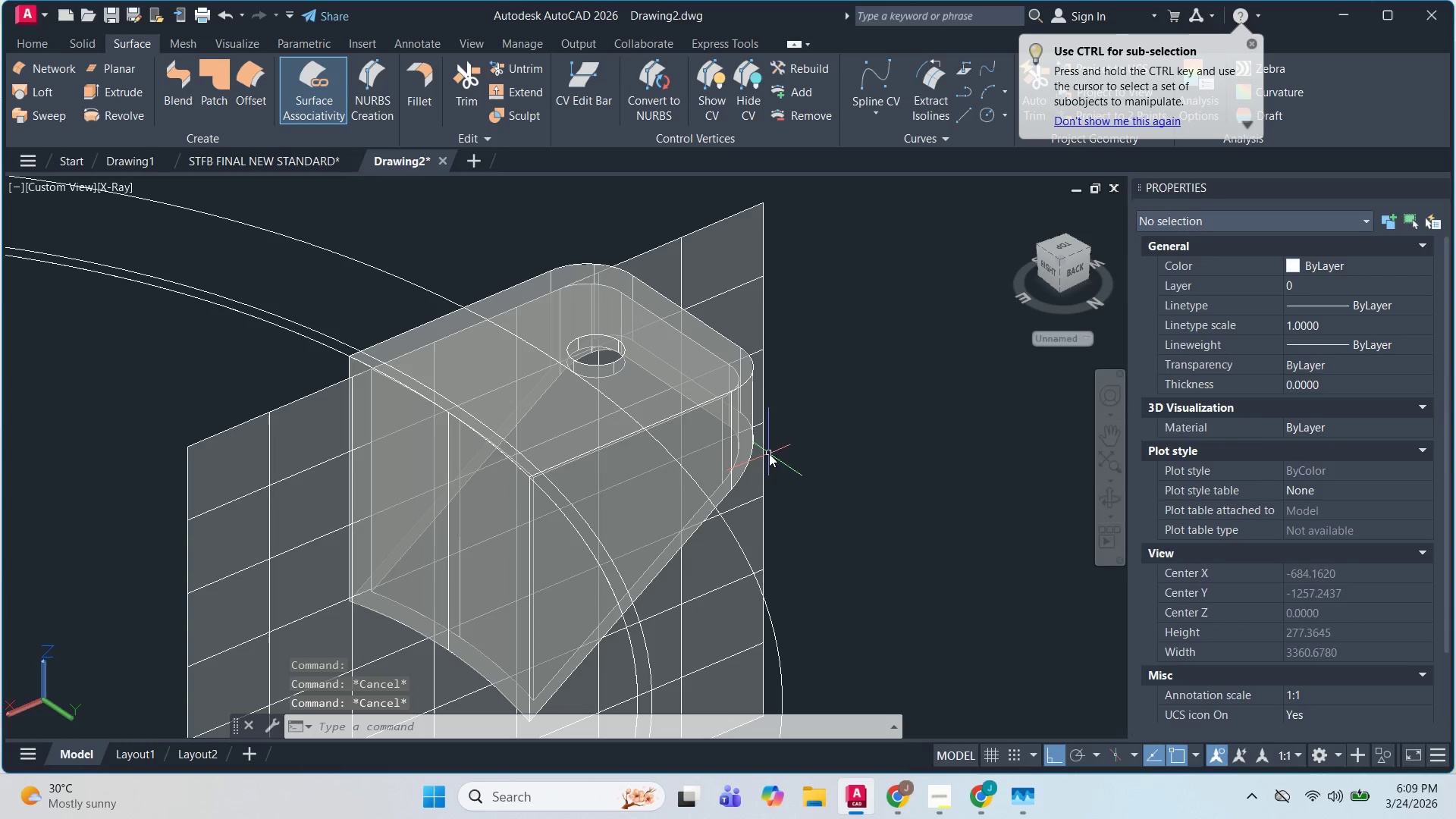 
hold_key(key=ShiftLeft, duration=0.38)
 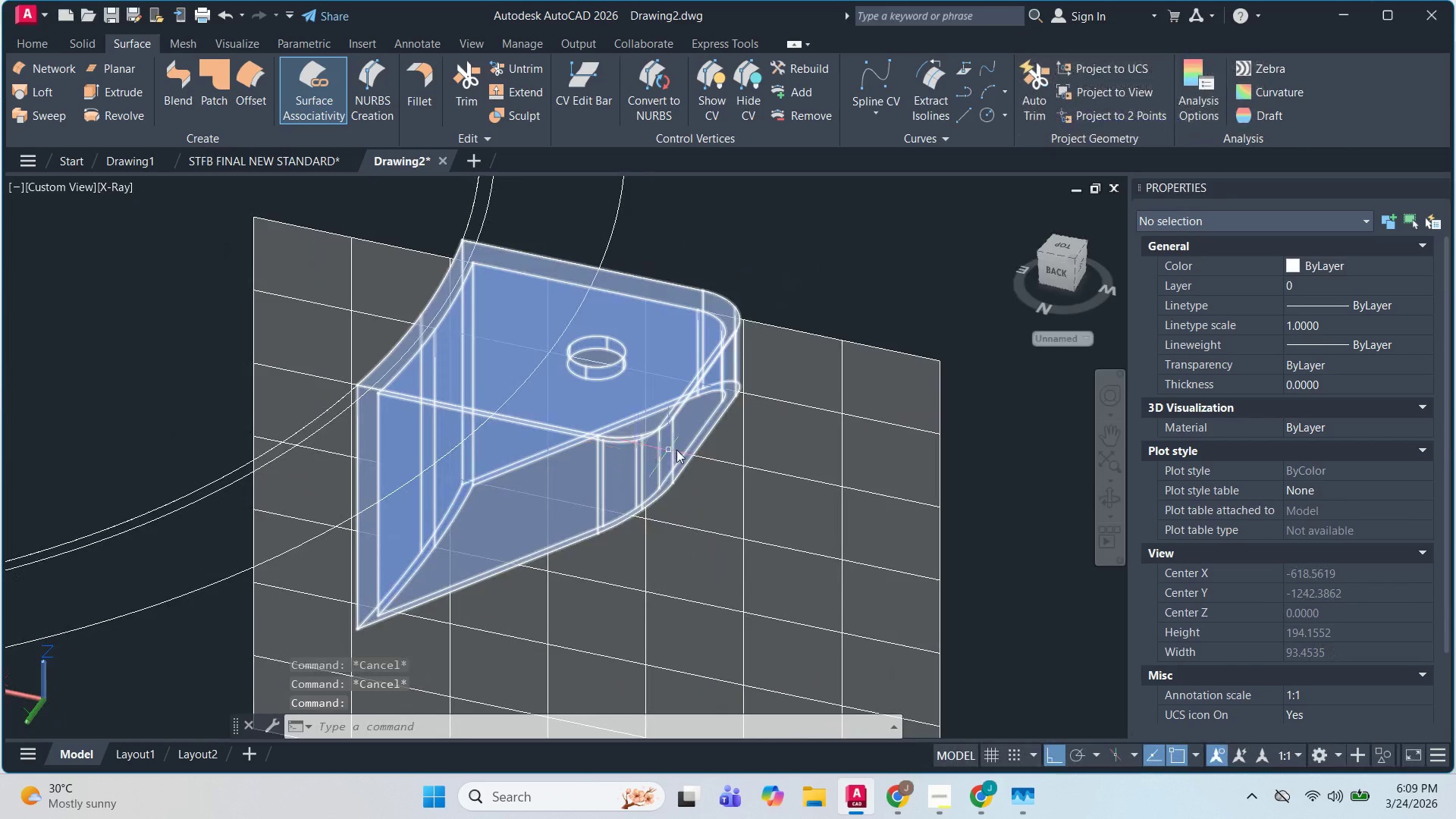 
key(Shift+ShiftLeft)
 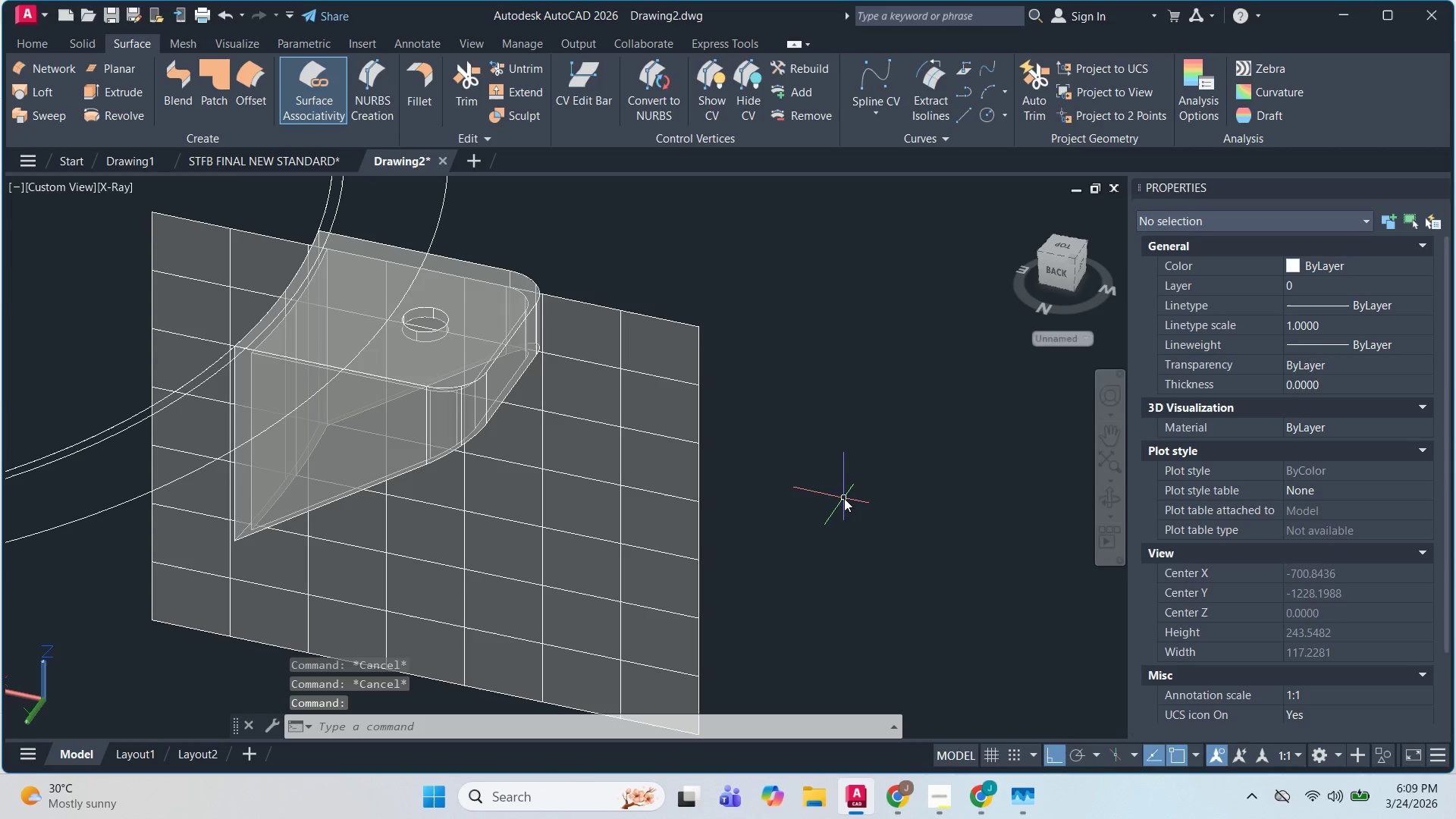 
key(Escape)
 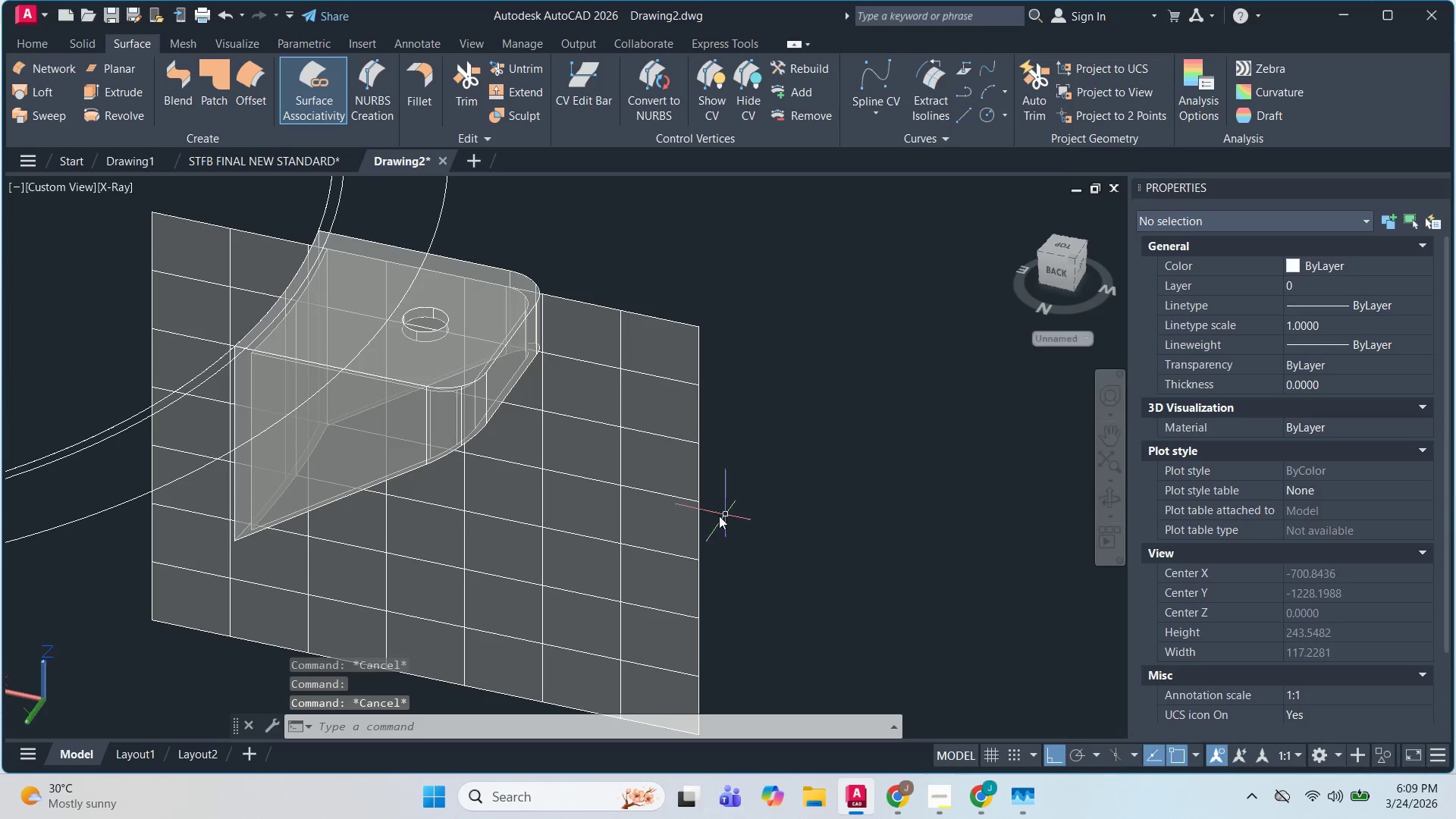 
scroll: coordinate [851, 500], scroll_direction: none, amount: 0.0
 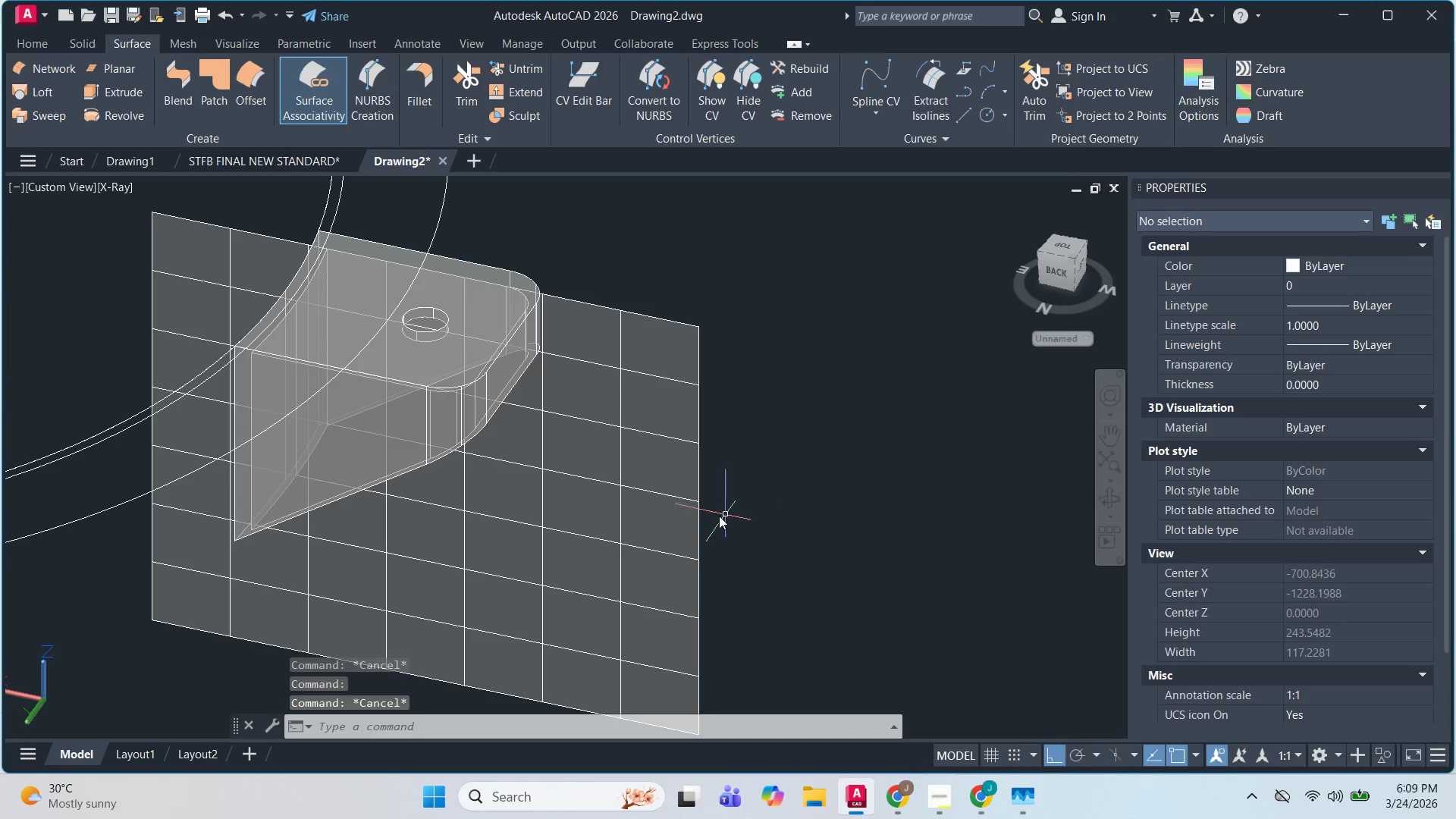 
key(Escape)
 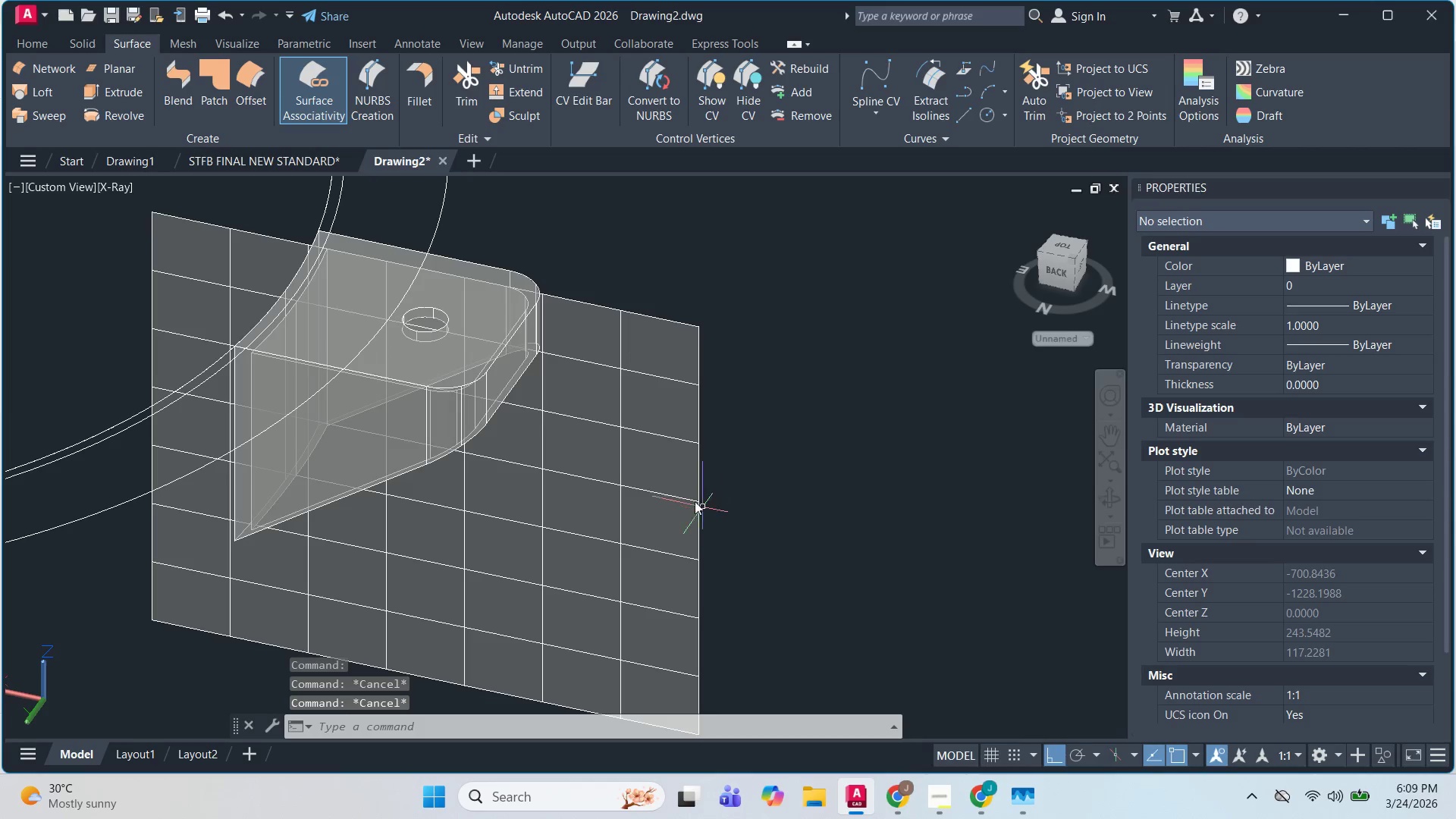 
left_click([686, 497])
 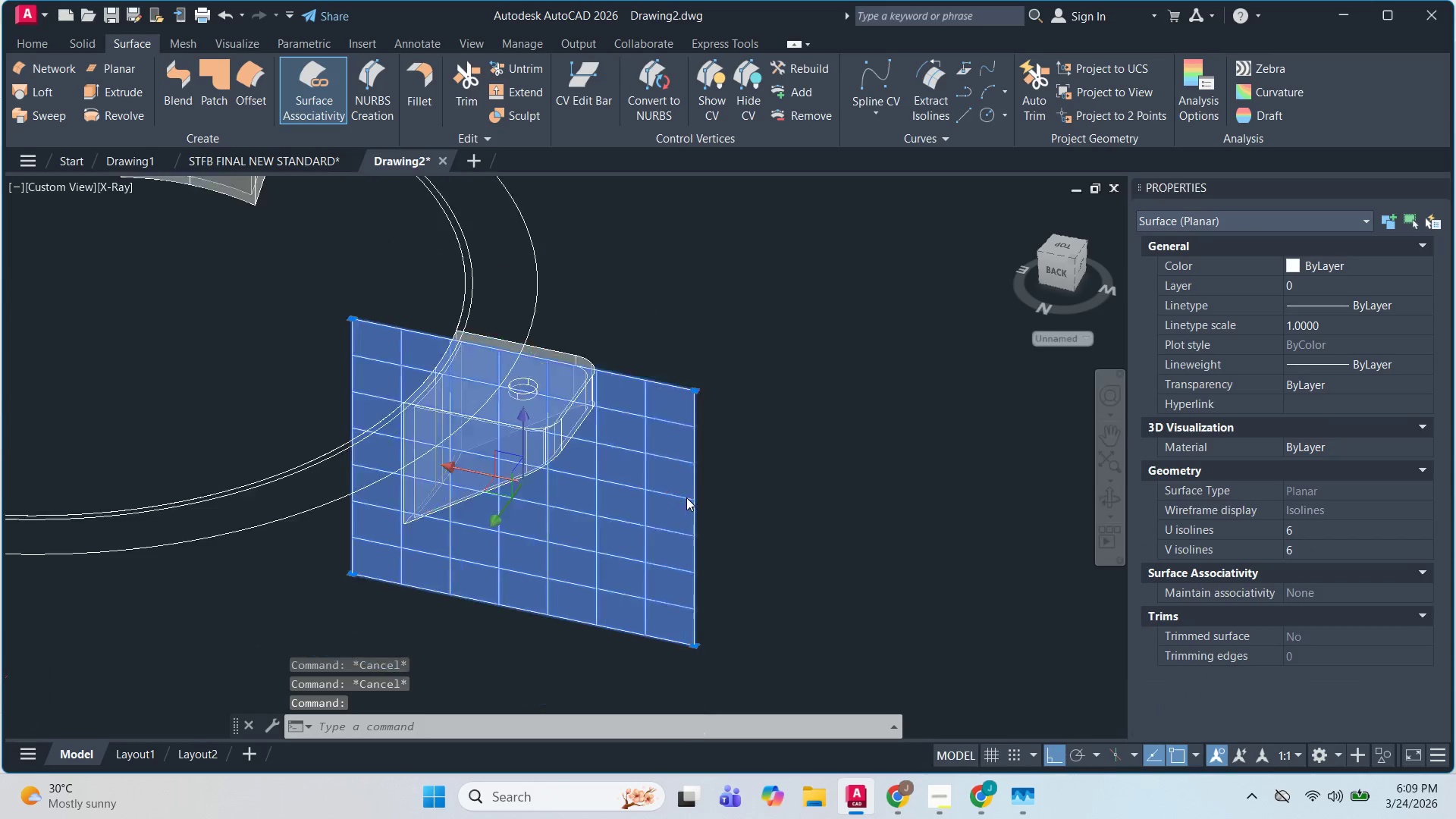 
scroll: coordinate [686, 497], scroll_direction: down, amount: 2.0
 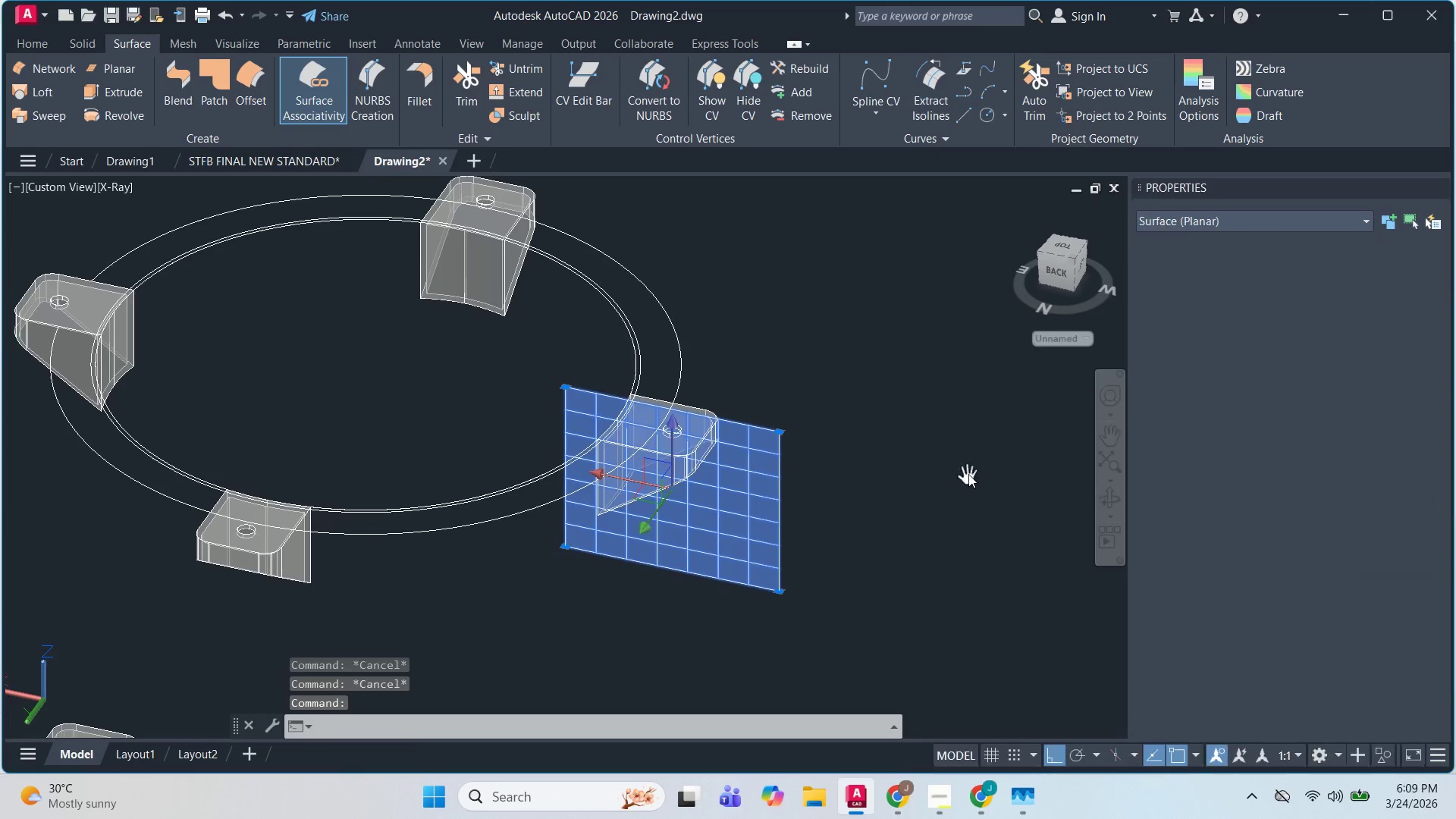 
key(M)
 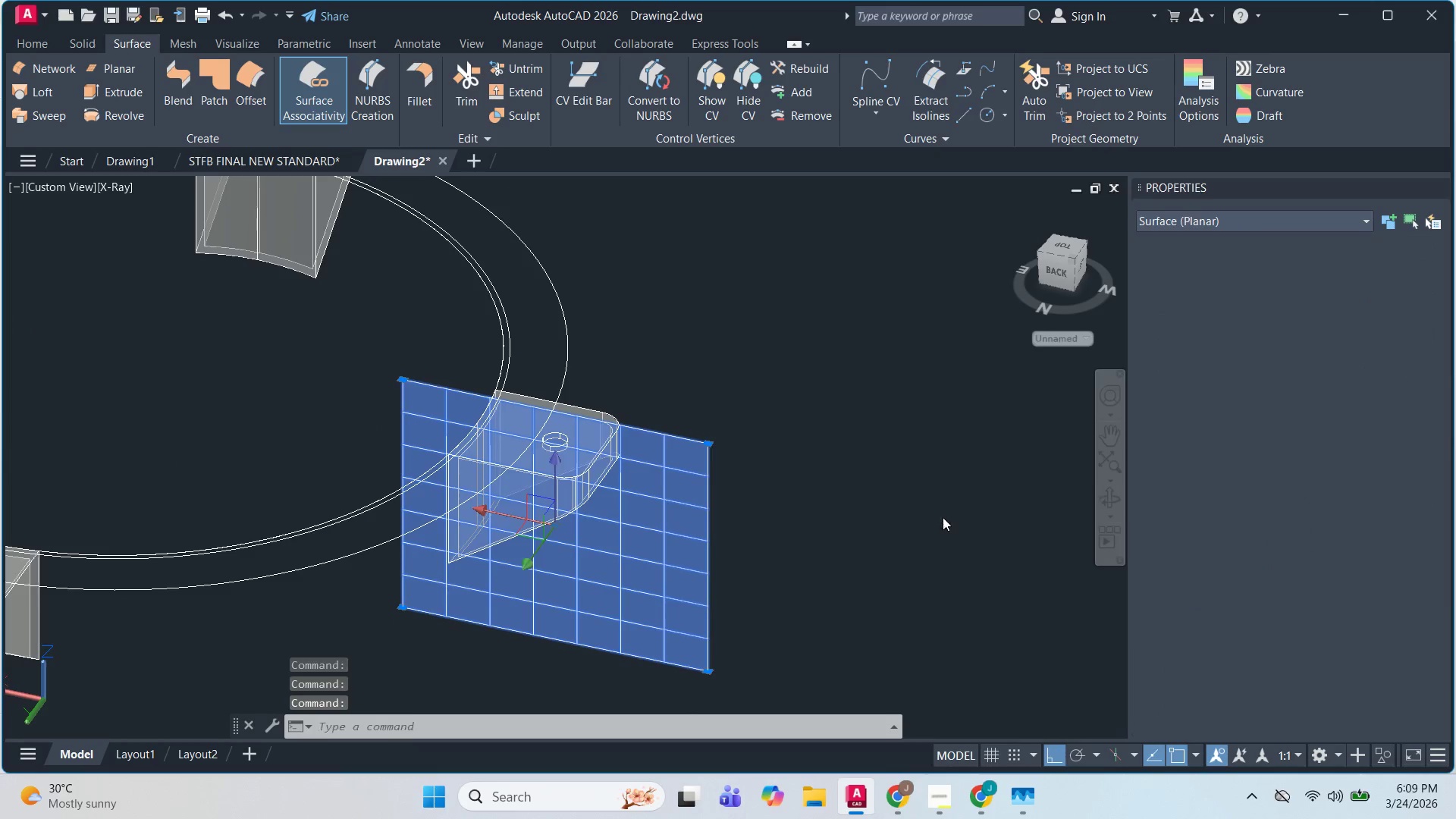 
key(Space)
 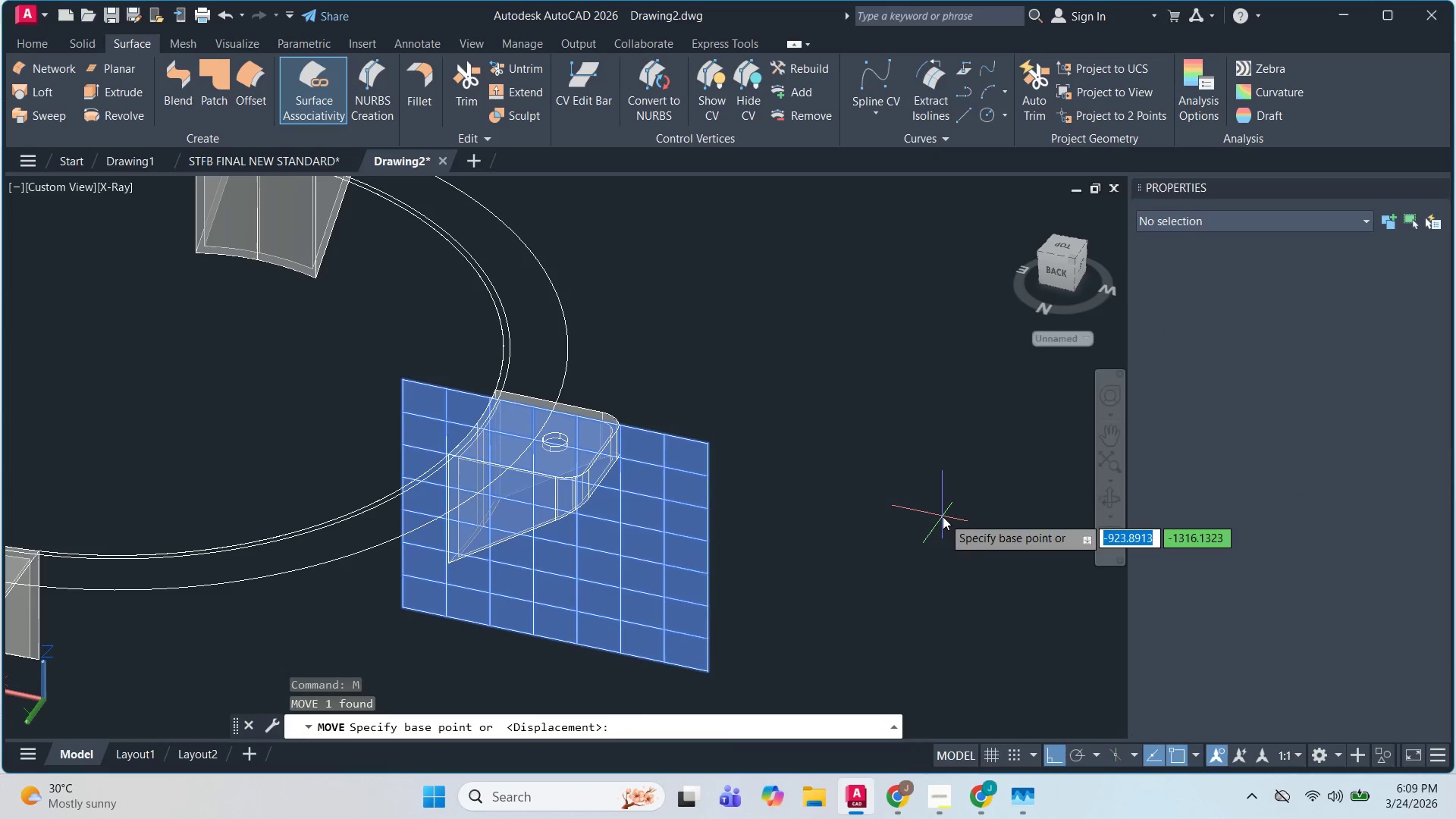 
scroll: coordinate [944, 483], scroll_direction: up, amount: 1.0
 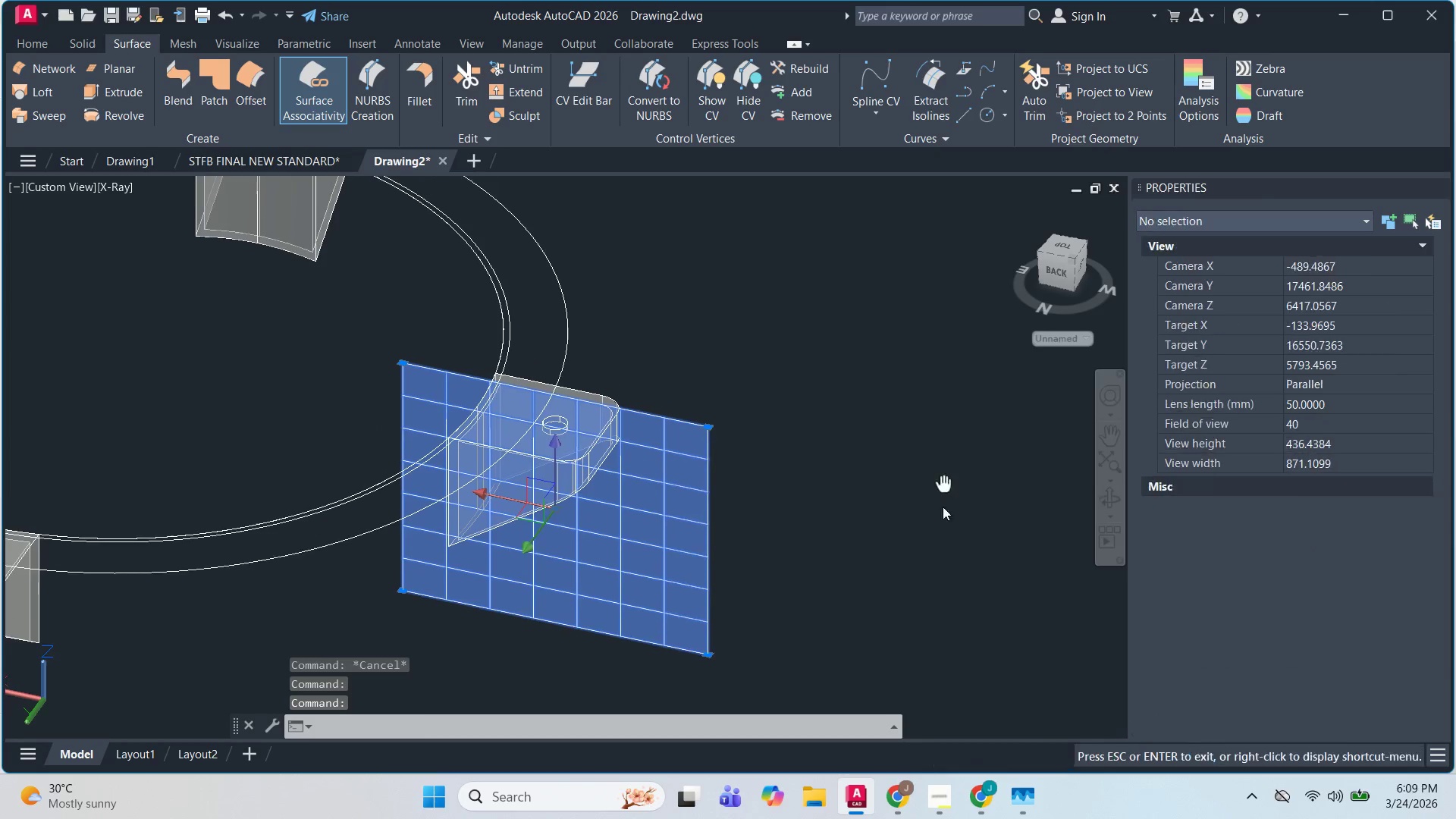 
left_click([943, 516])
 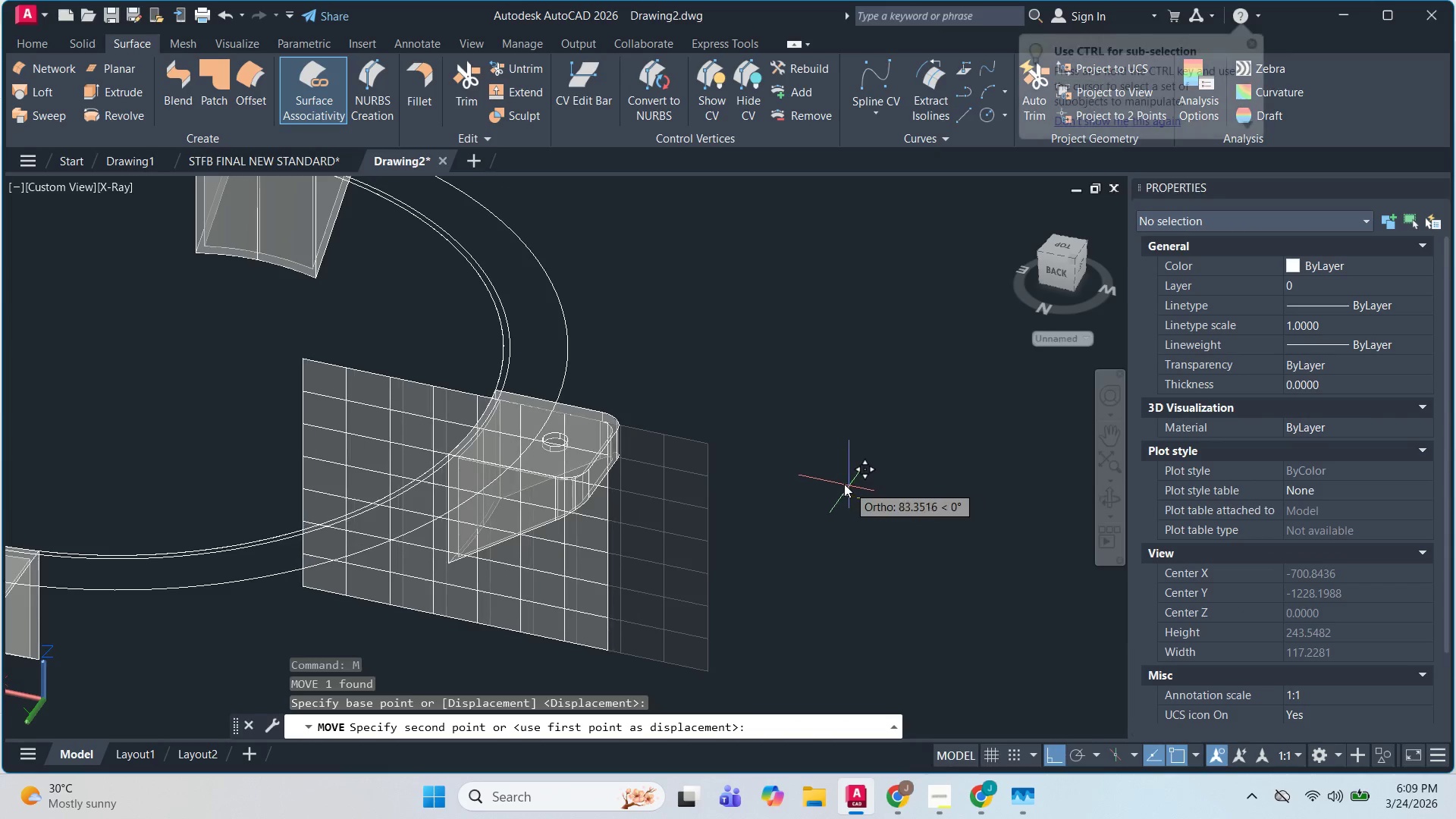 
scroll: coordinate [833, 479], scroll_direction: up, amount: 2.0
 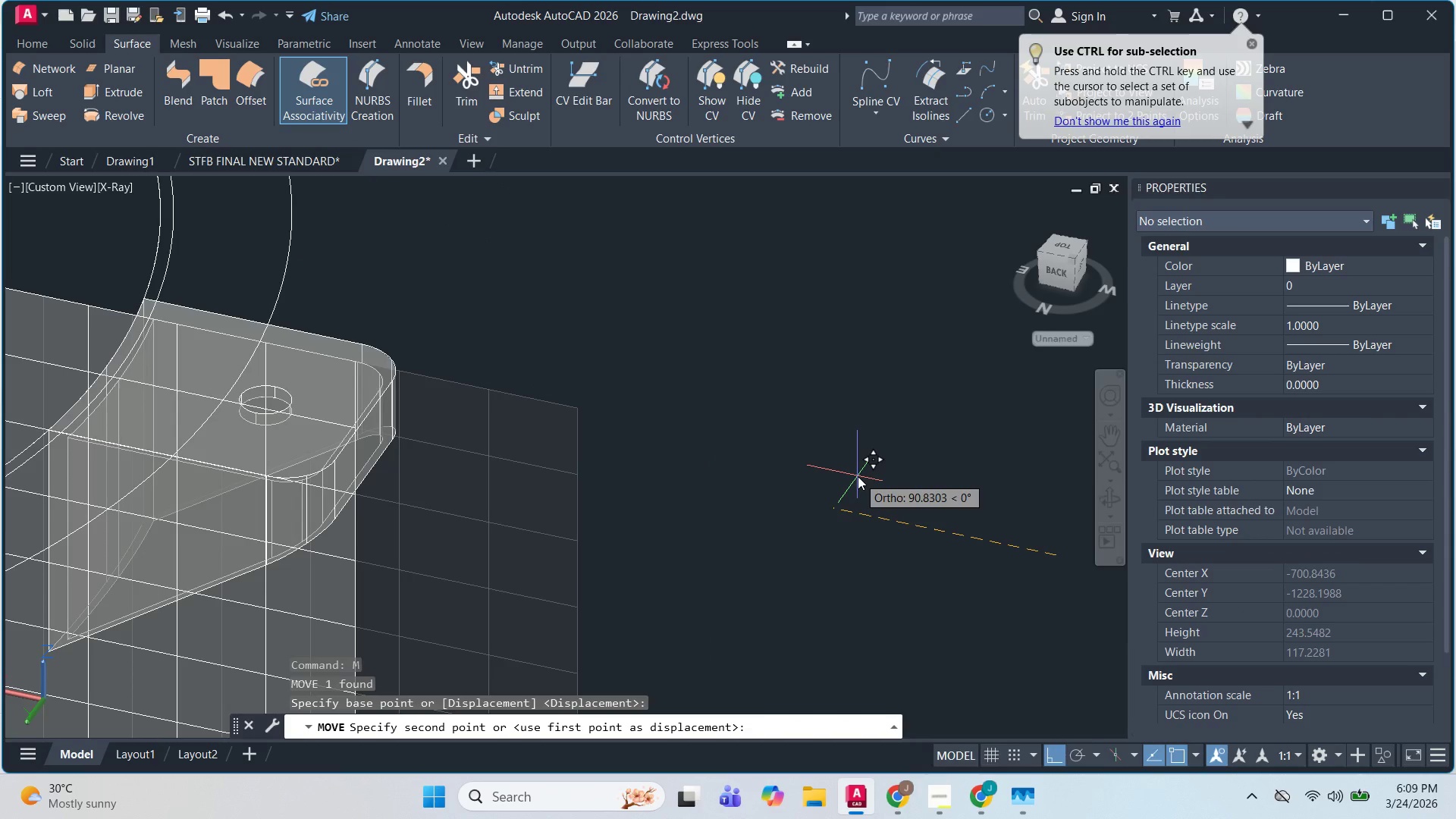 
left_click([846, 472])
 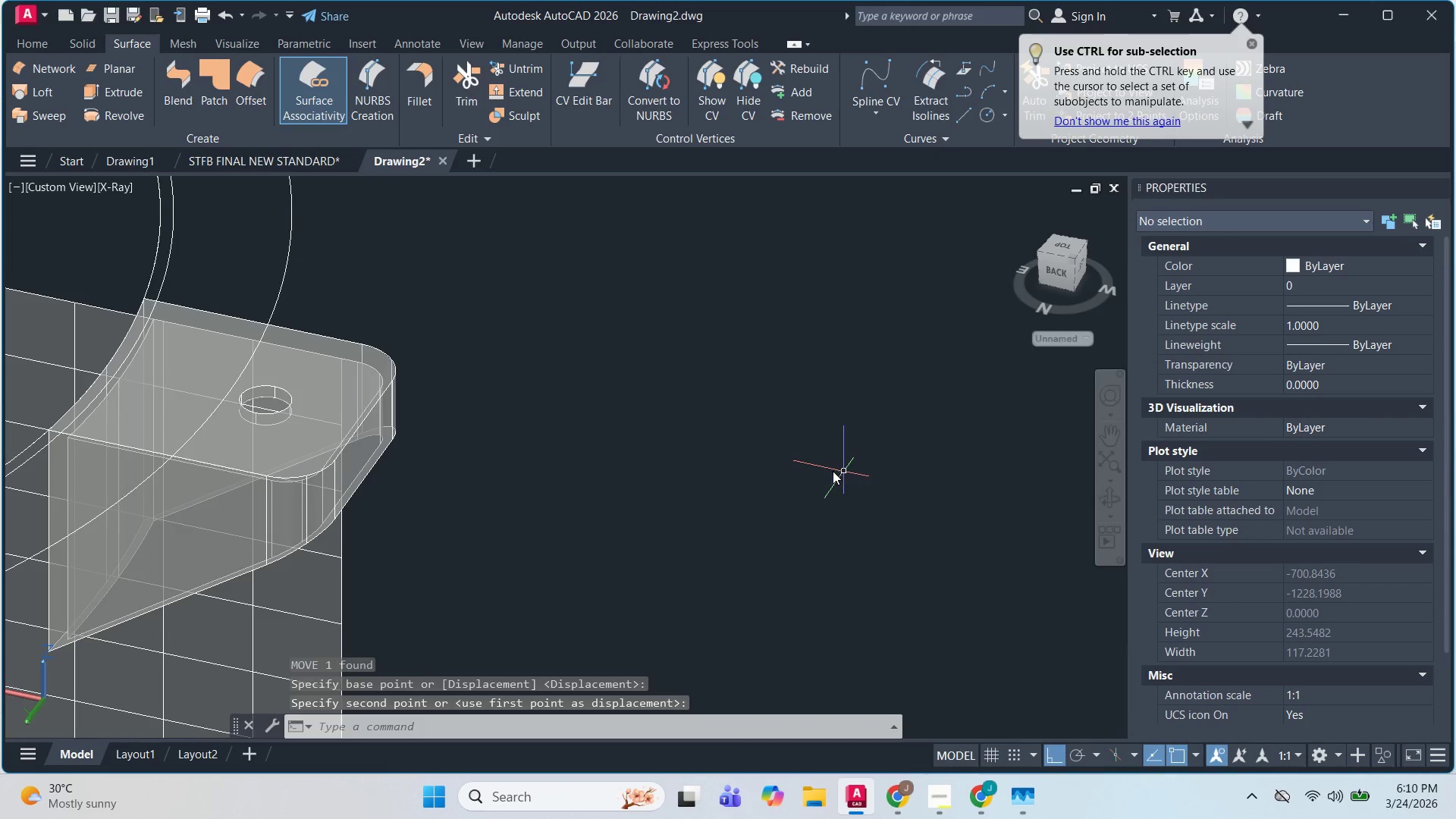 
key(Escape)
 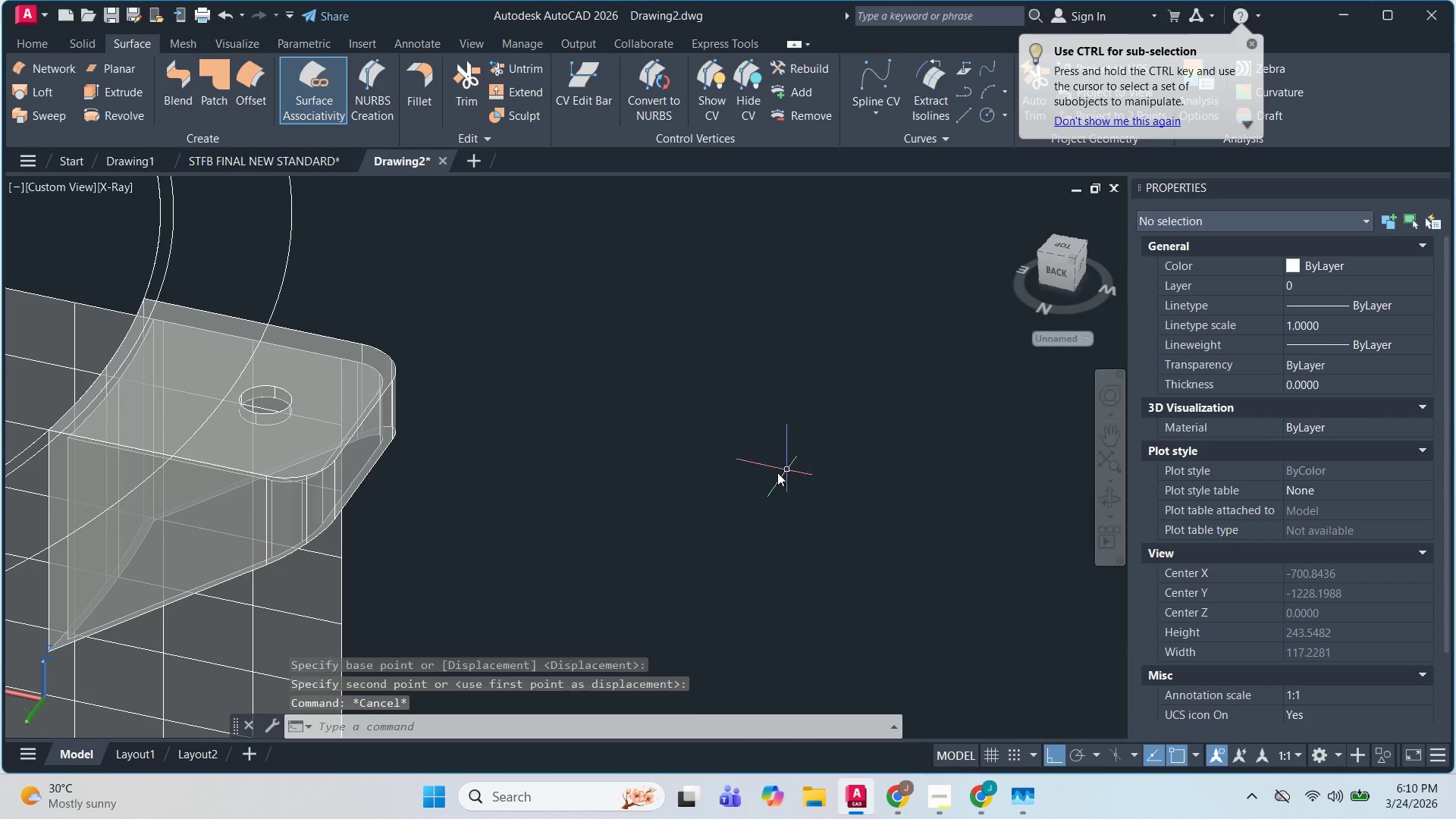 
key(Escape)
 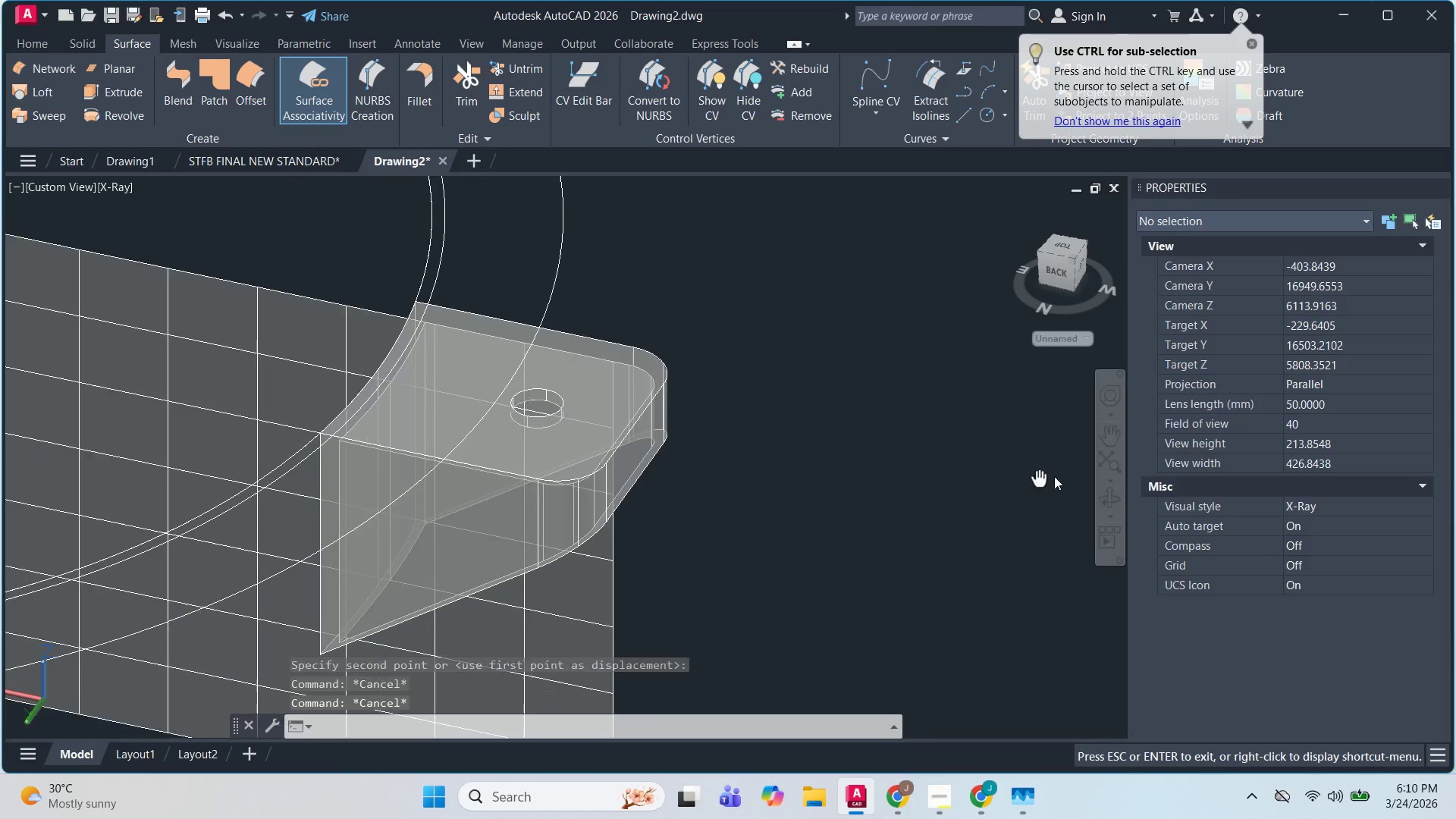 
hold_key(key=ShiftLeft, duration=1.34)
 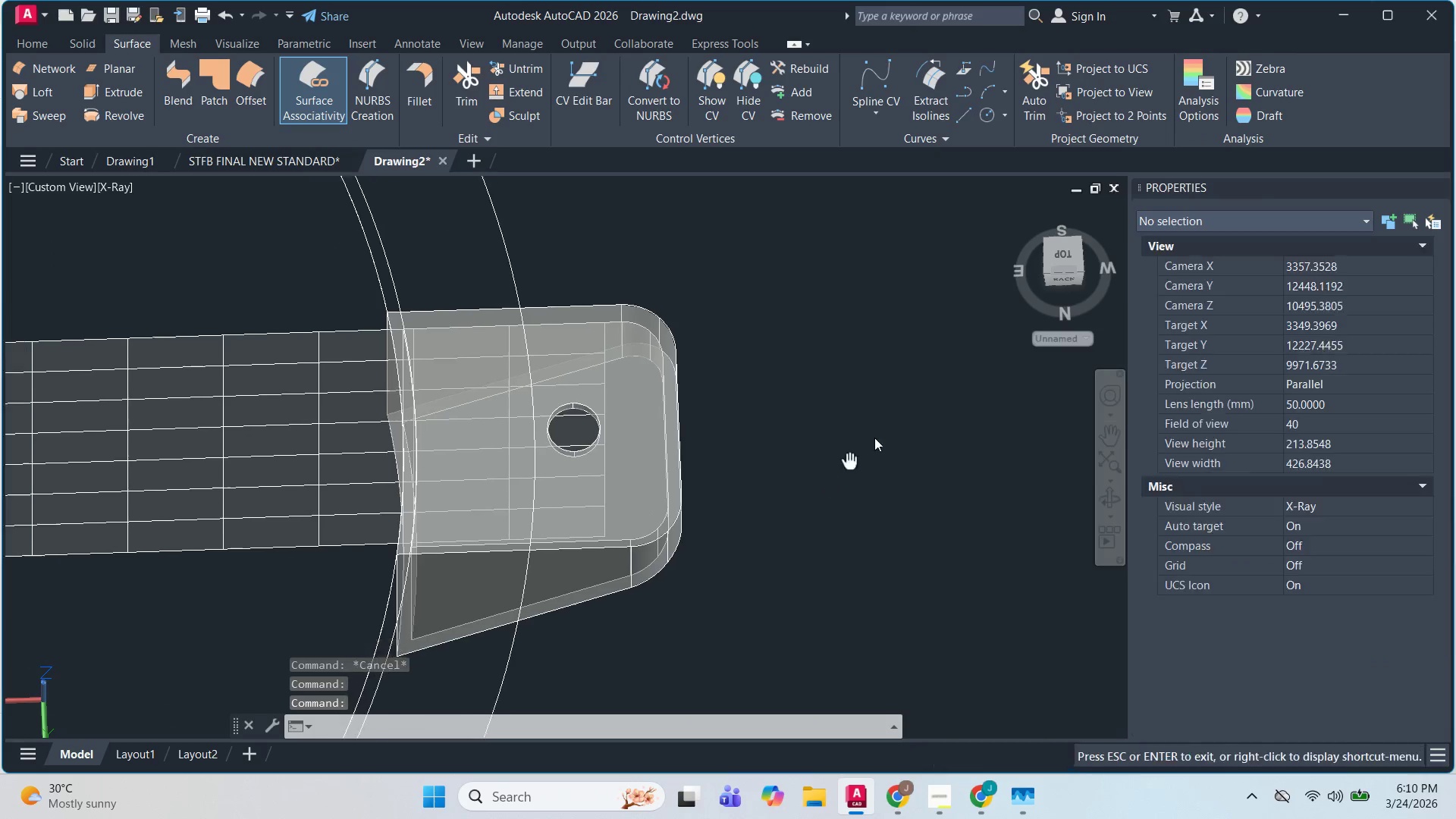 
hold_key(key=ShiftLeft, duration=8.31)
 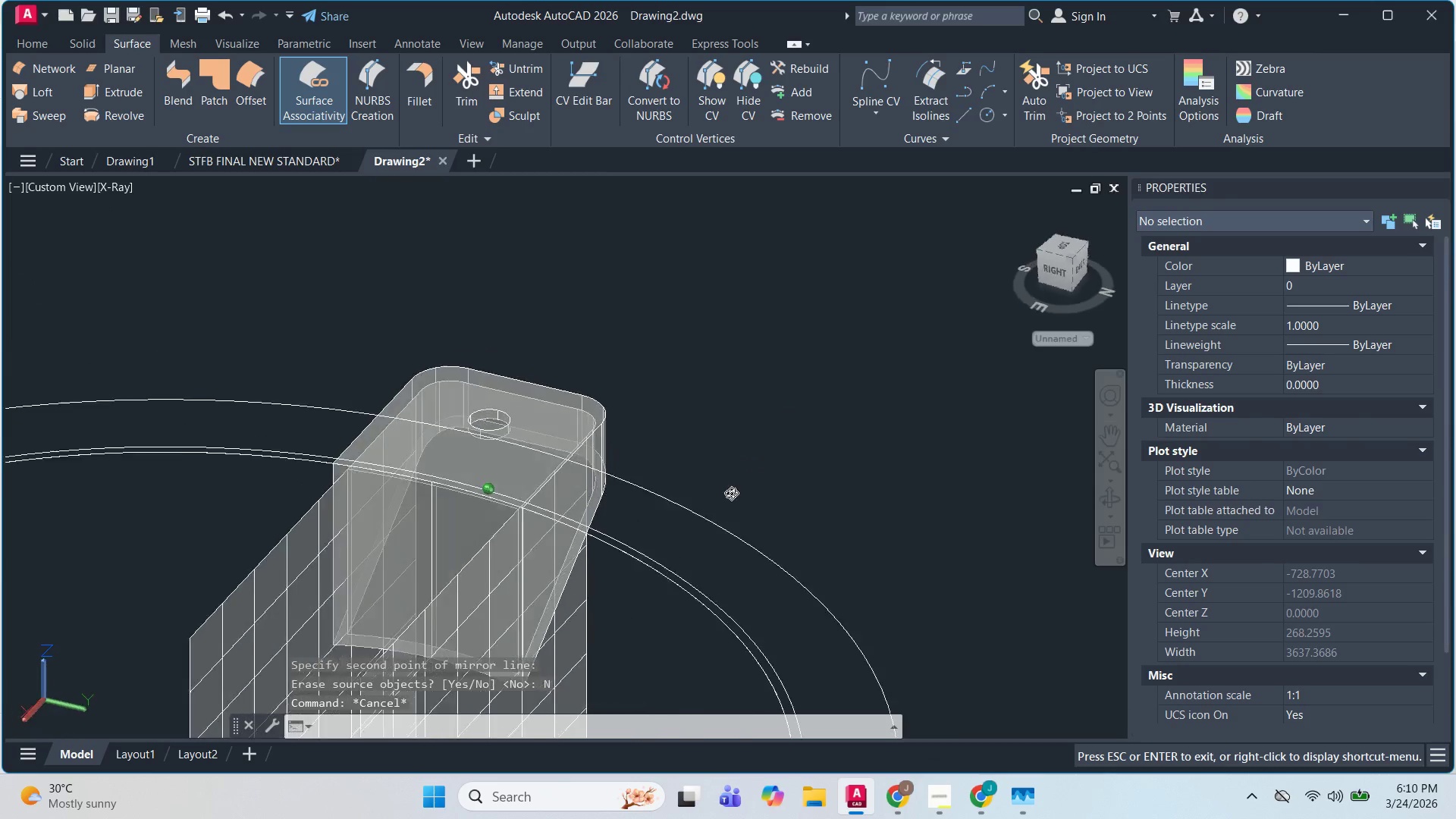 
key(Escape)
 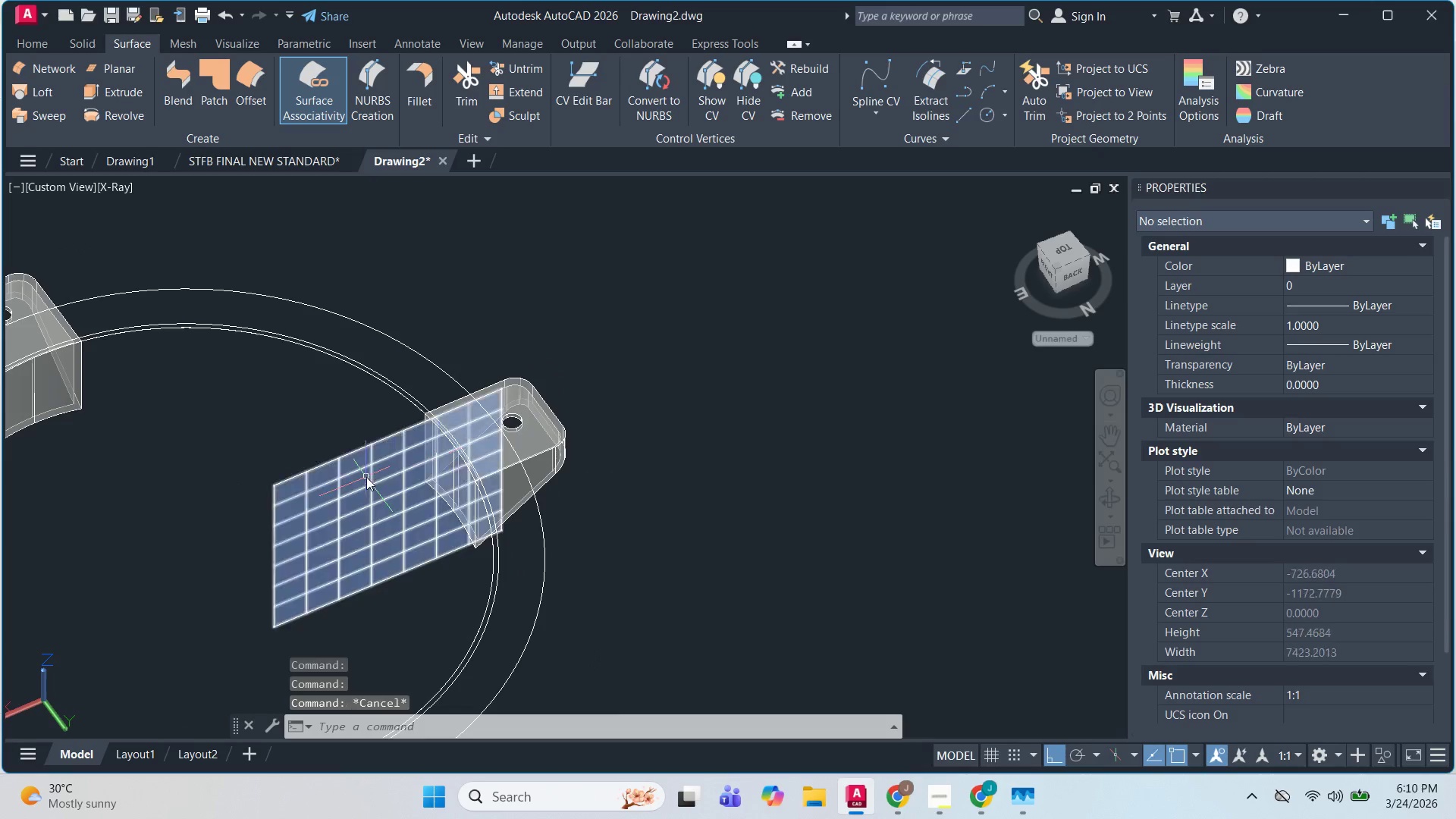 
key(Escape)
 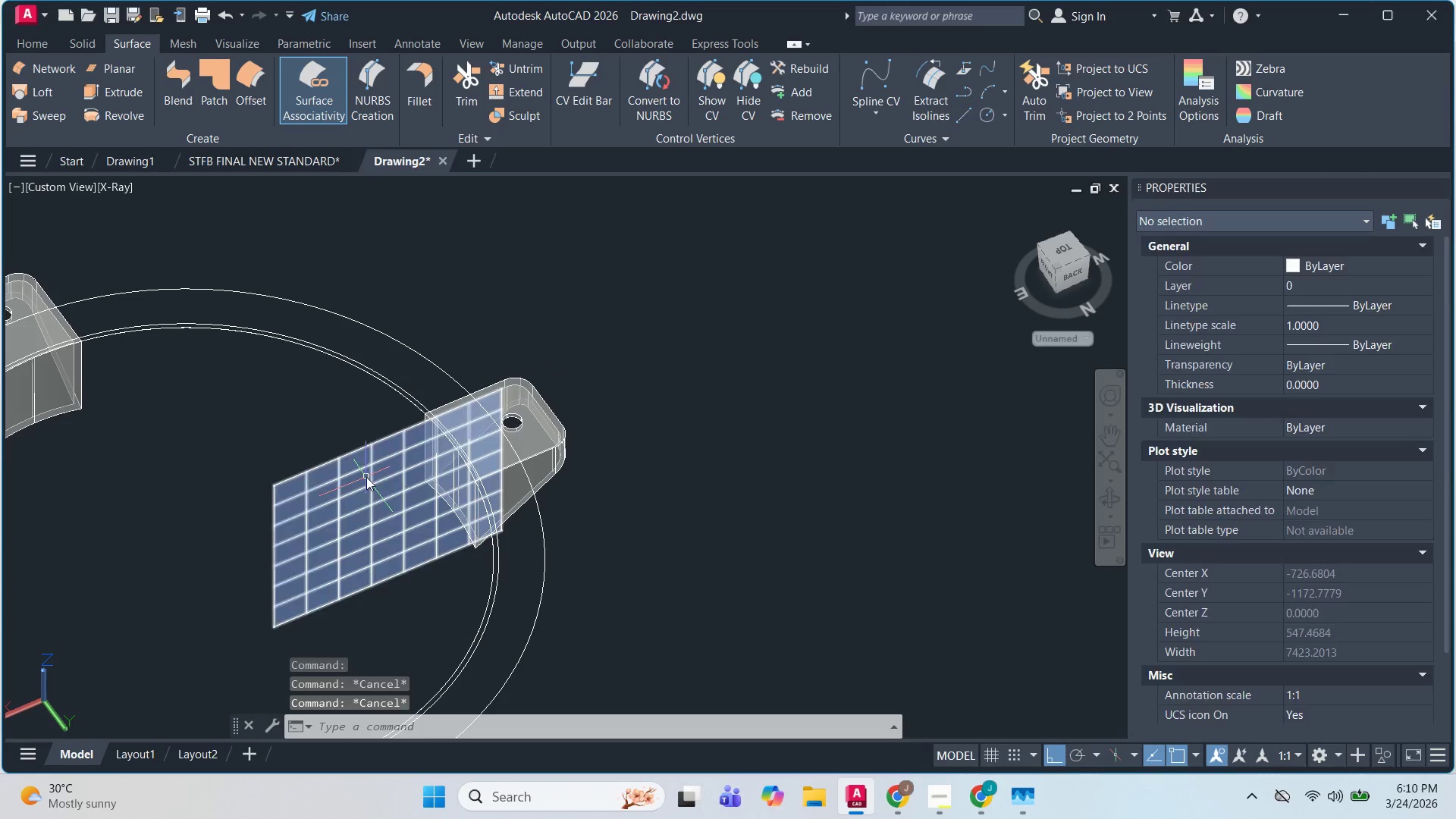 
left_click([366, 477])
 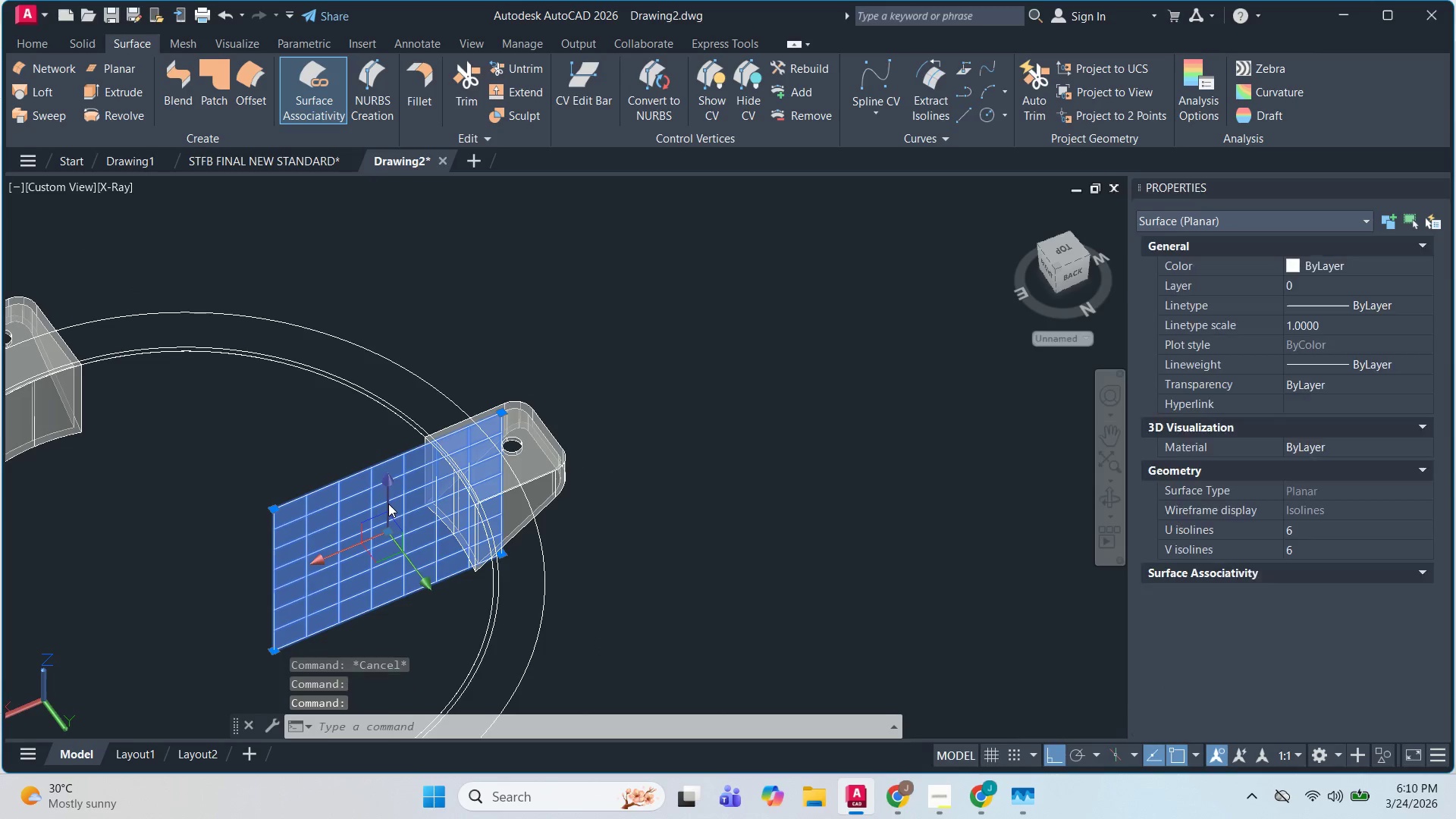 
scroll: coordinate [454, 453], scroll_direction: down, amount: 2.0
 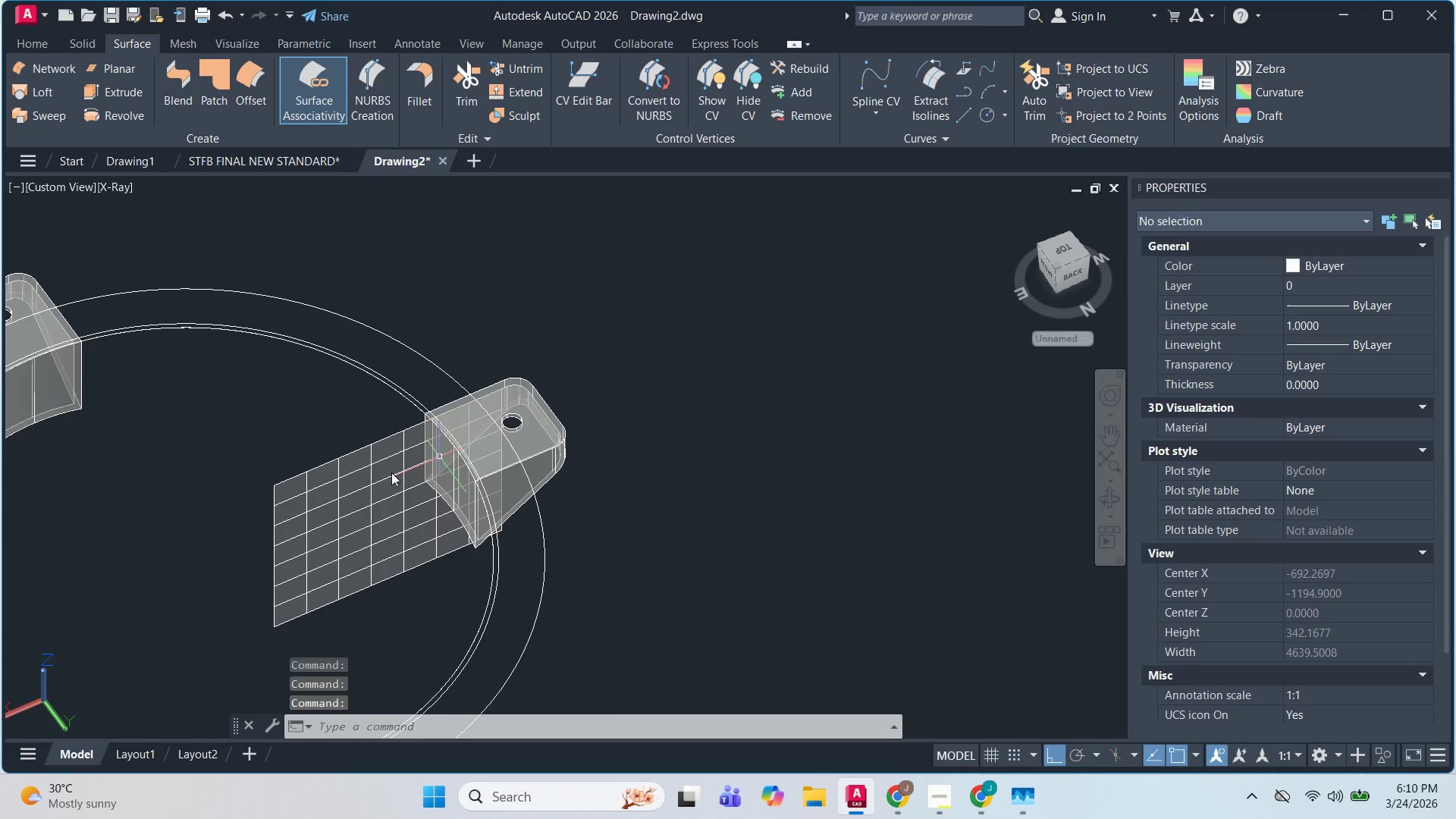 
type(mi )
 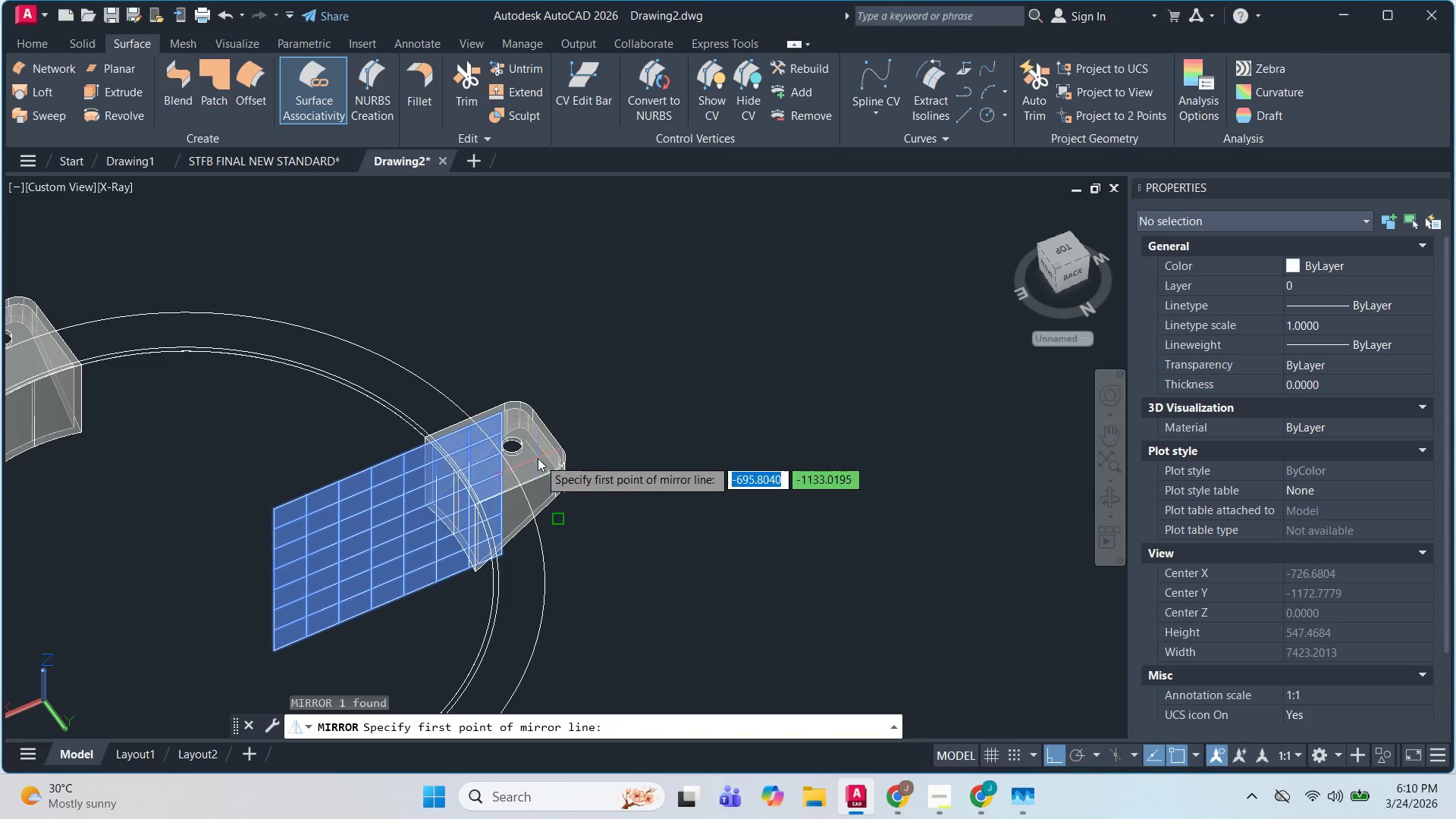 
scroll: coordinate [533, 453], scroll_direction: up, amount: 2.0
 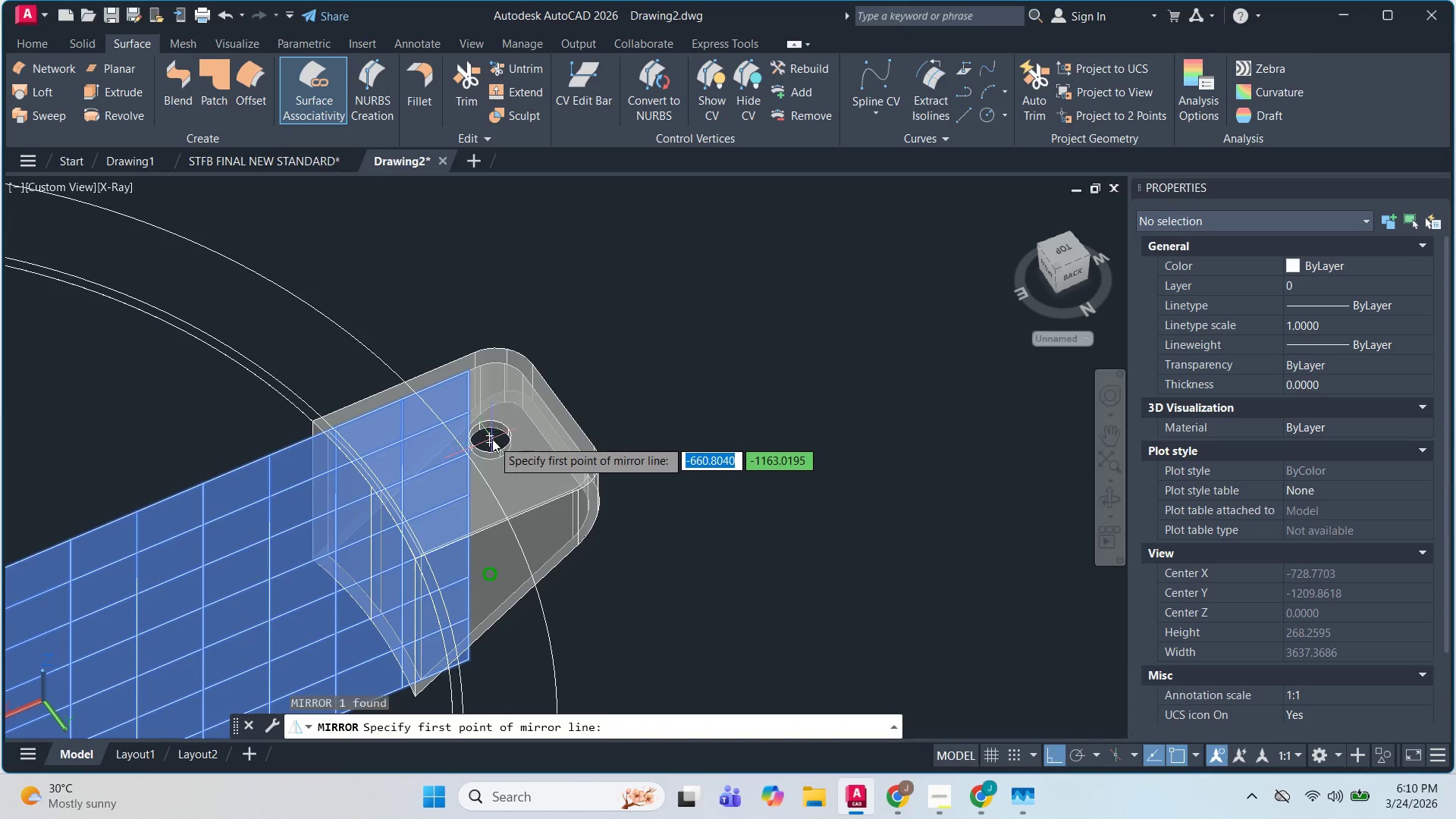 
left_click([492, 439])
 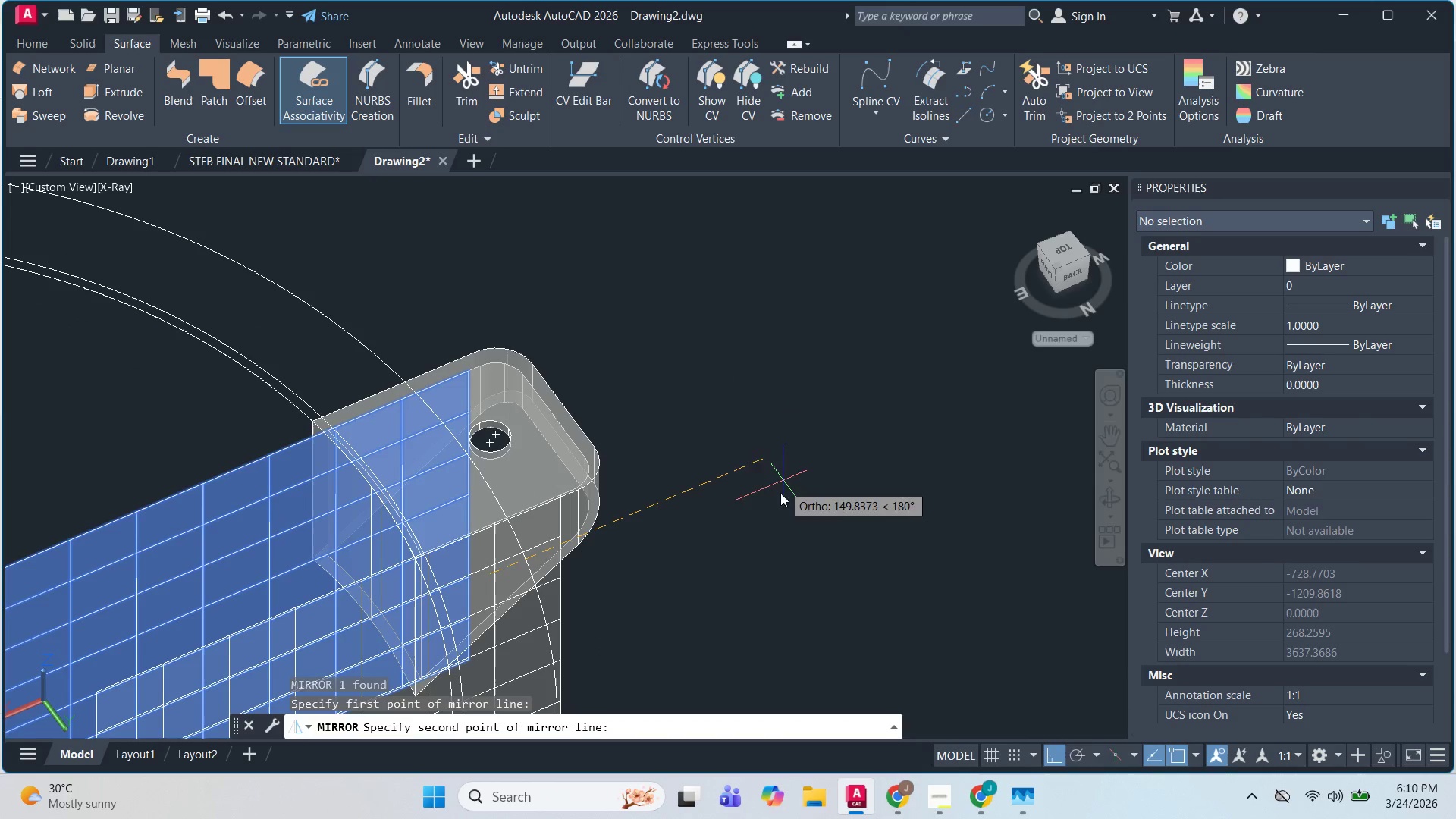 
left_click([770, 519])
 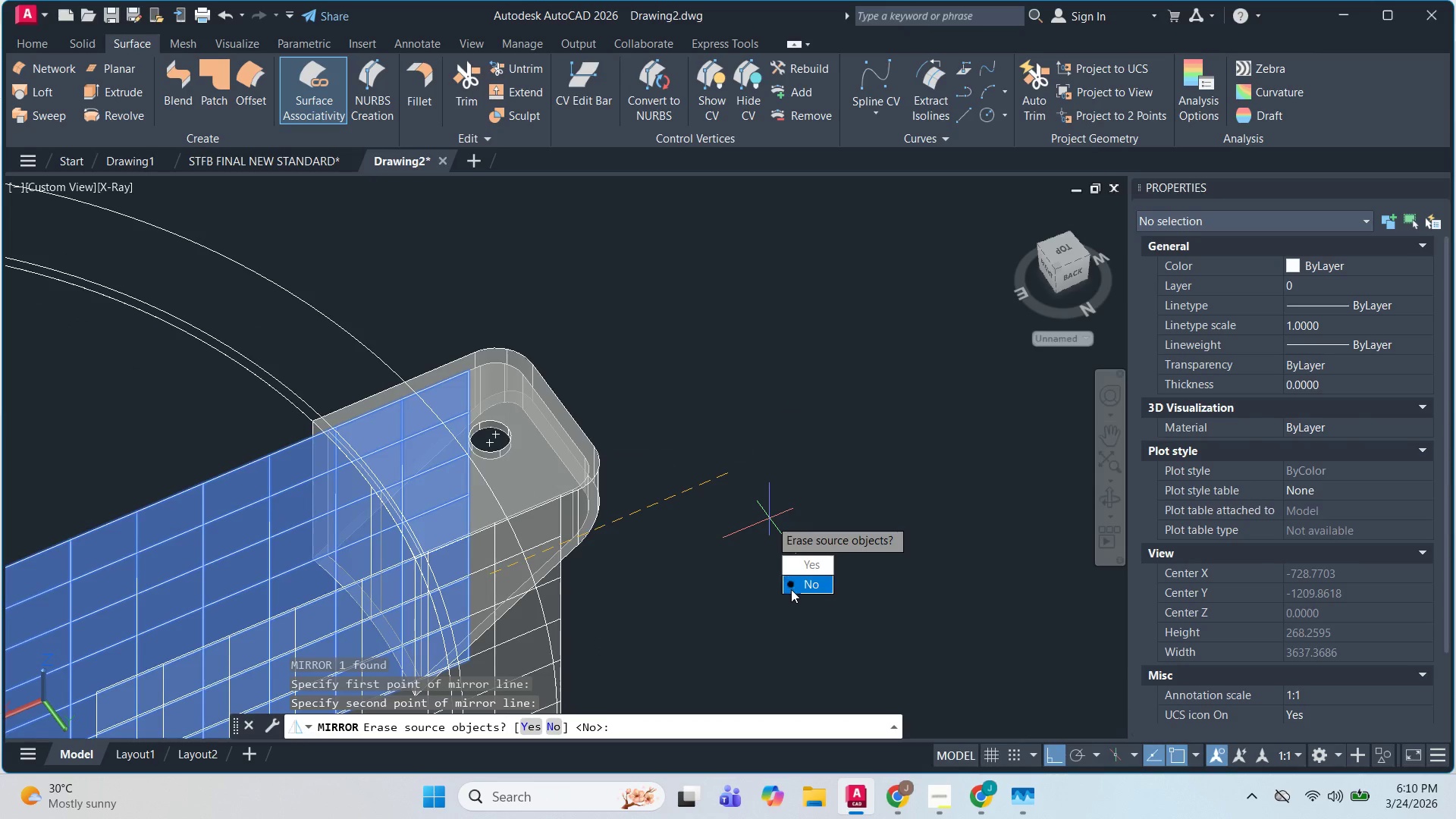 
left_click_drag(start_coordinate=[791, 589], to_coordinate=[770, 519])
 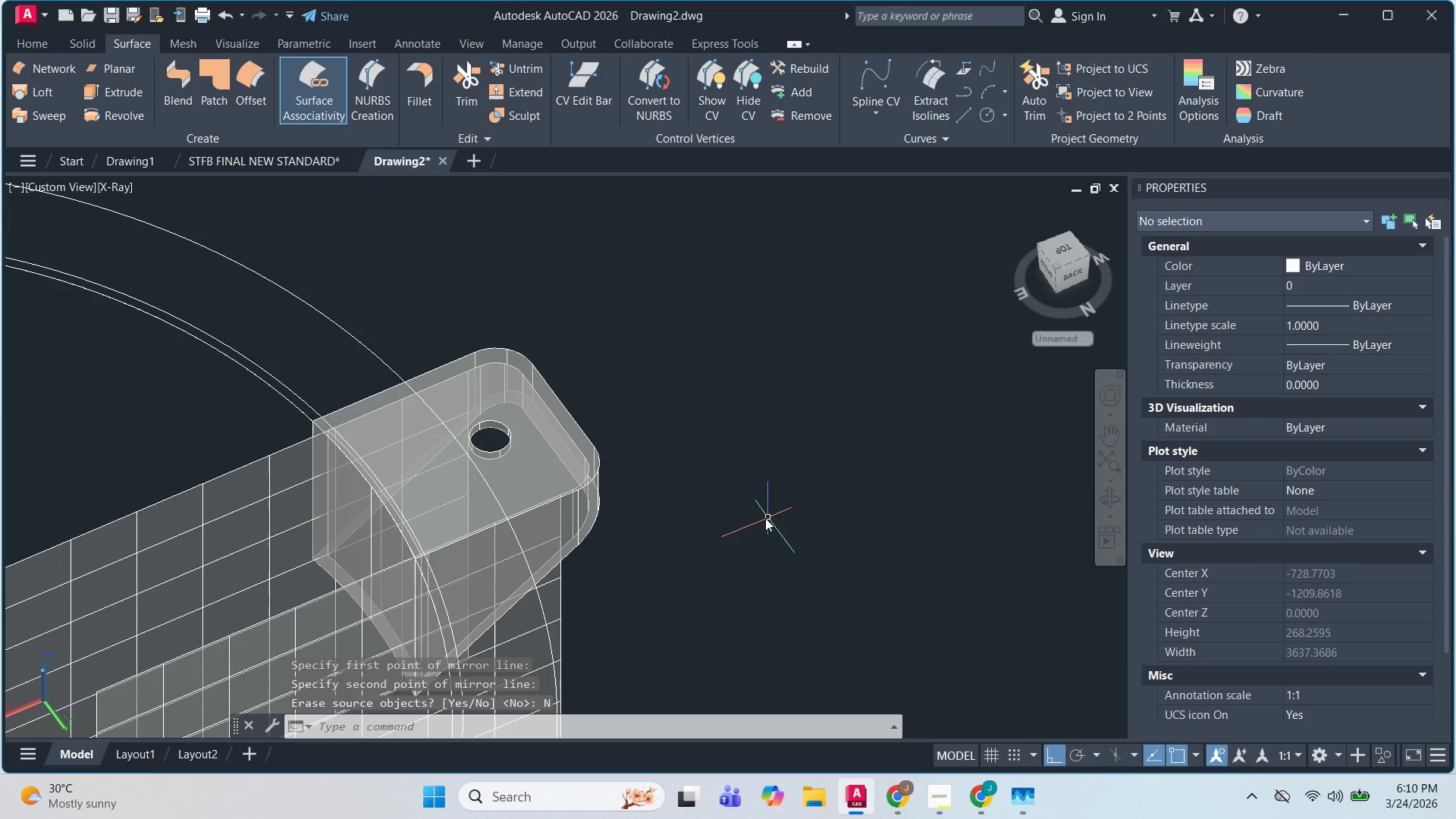 
key(Escape)
 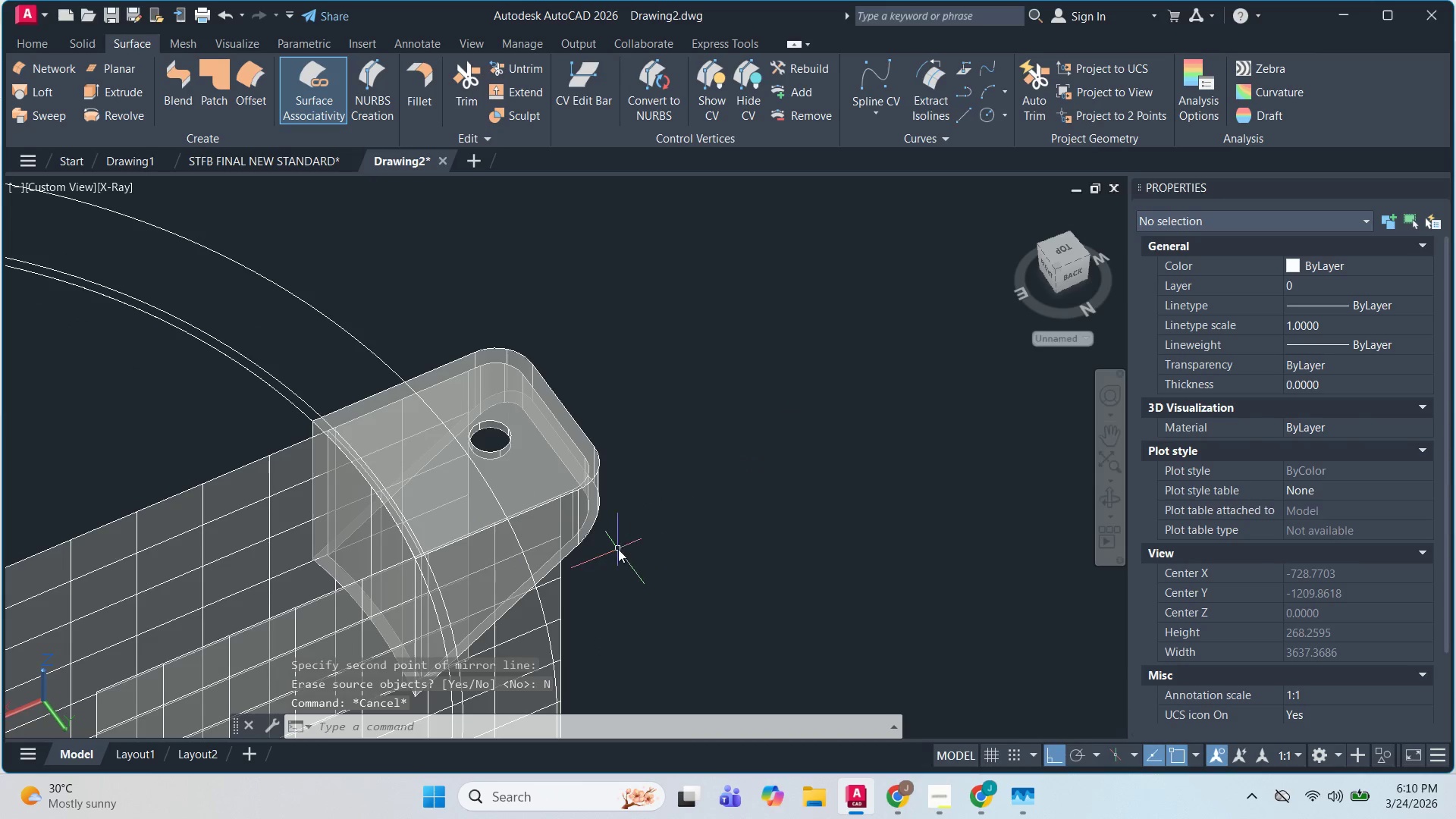 
hold_key(key=ShiftLeft, duration=1.52)
 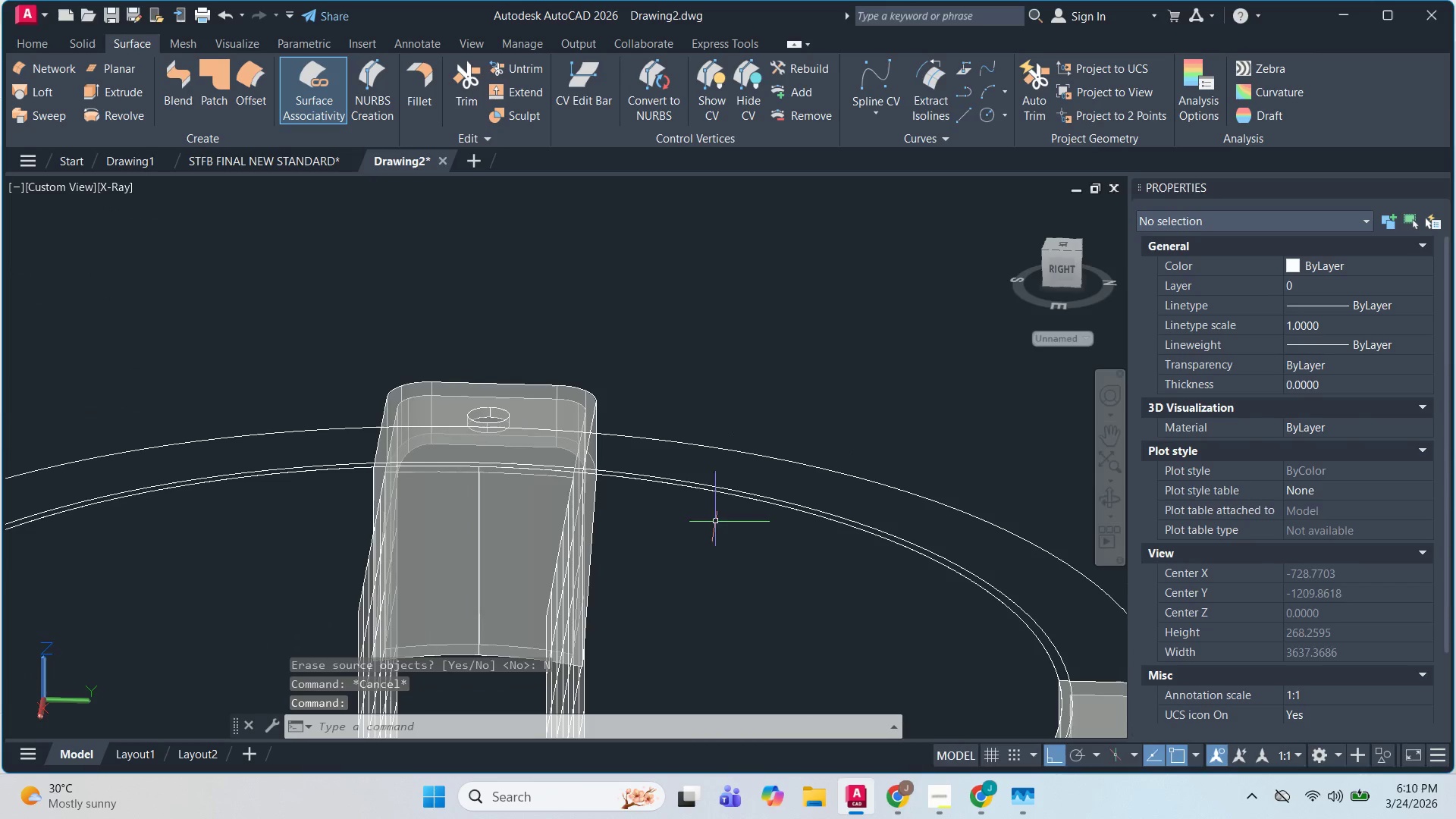 
hold_key(key=ShiftLeft, duration=0.44)
 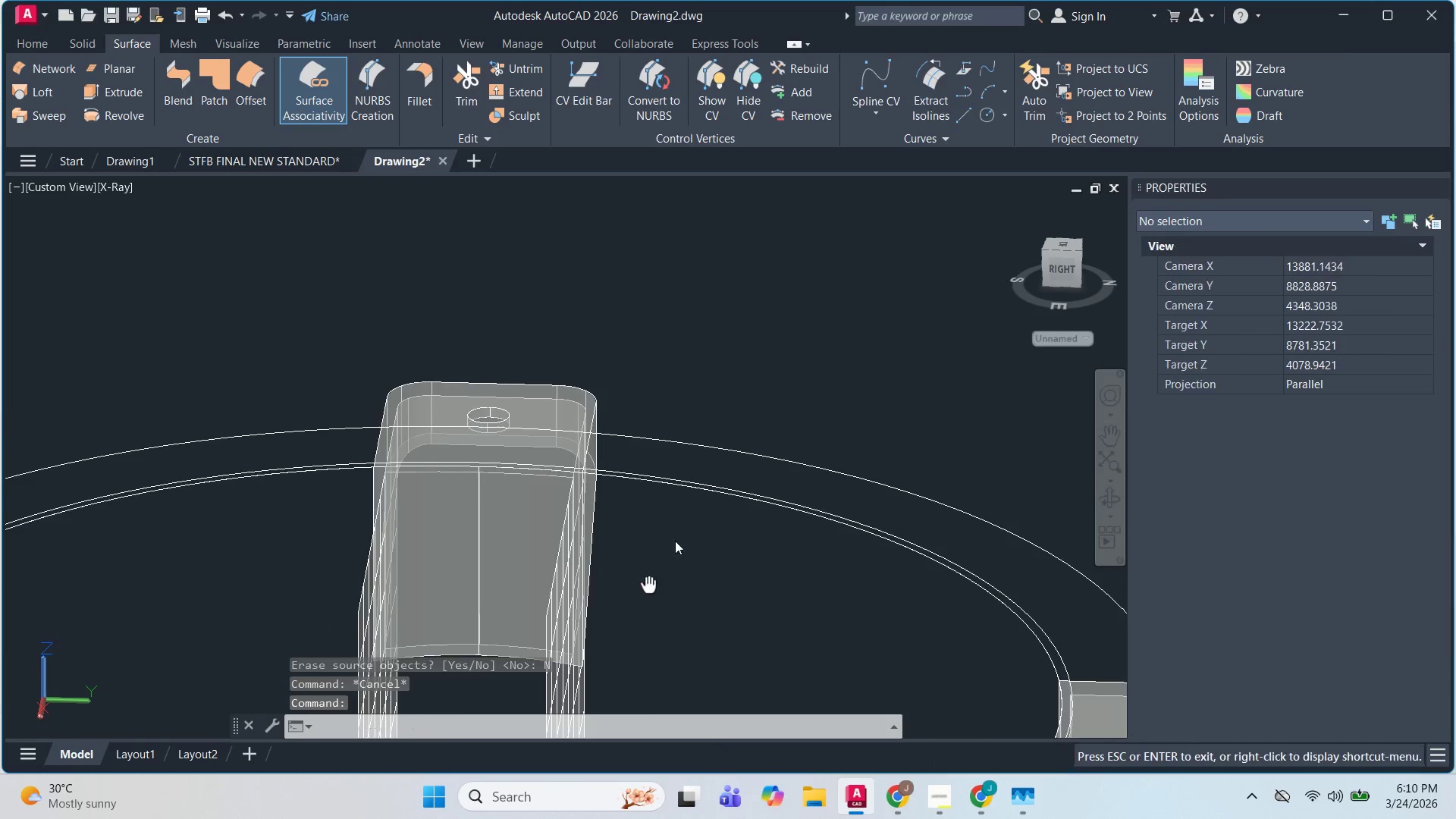 
hold_key(key=ShiftLeft, duration=1.53)
 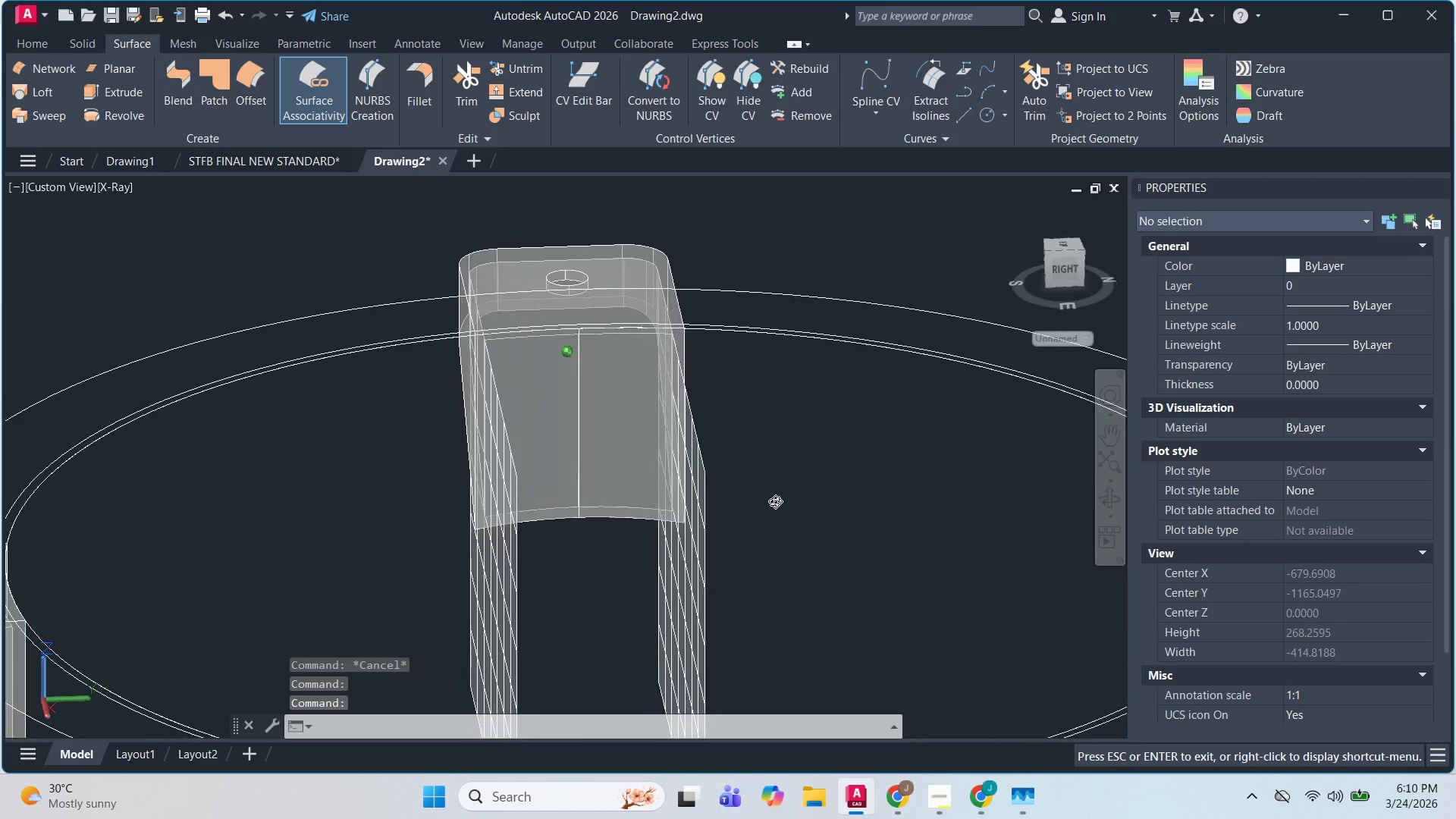 
hold_key(key=ShiftLeft, duration=1.5)
 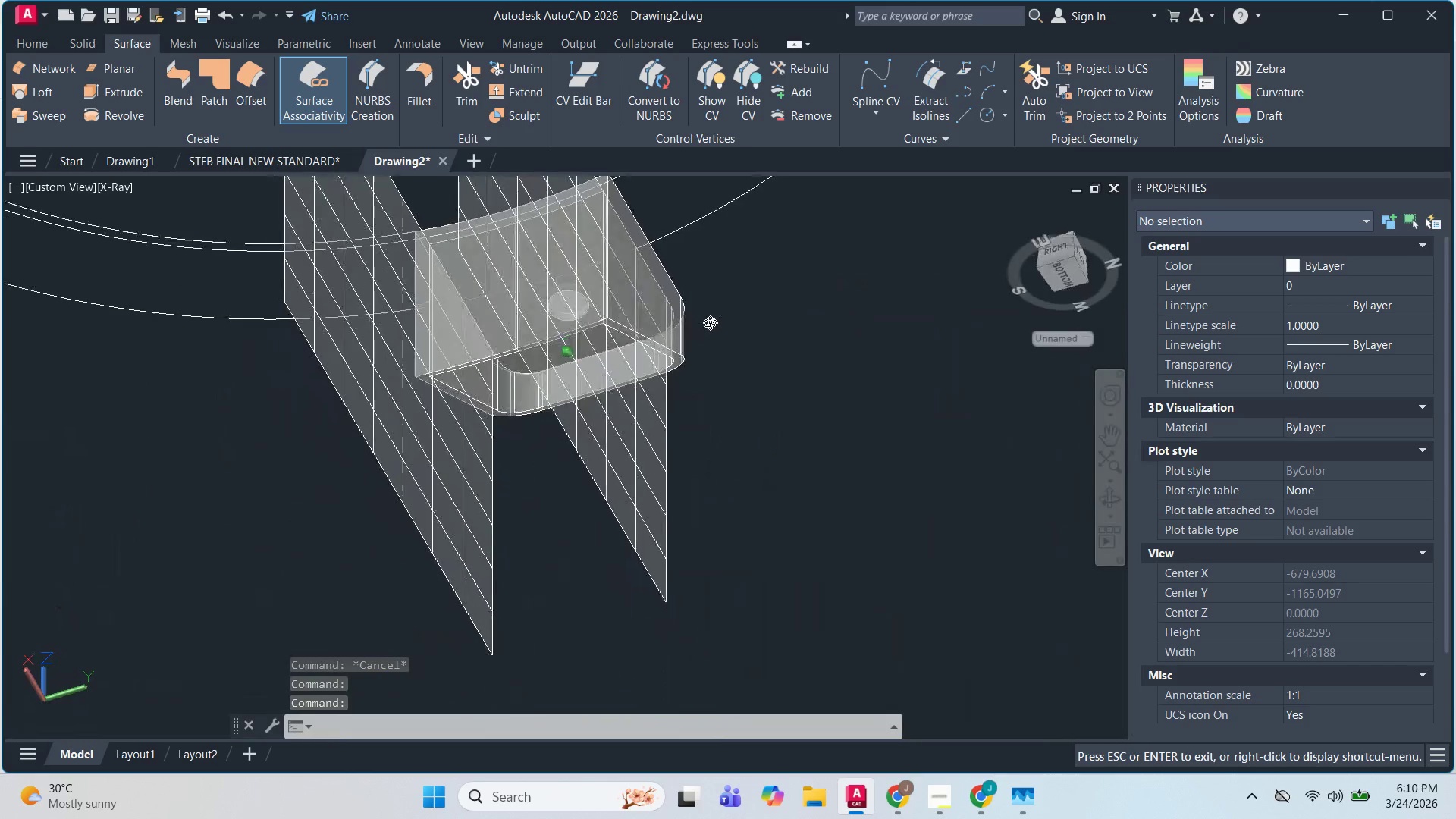 
hold_key(key=ShiftLeft, duration=1.52)
 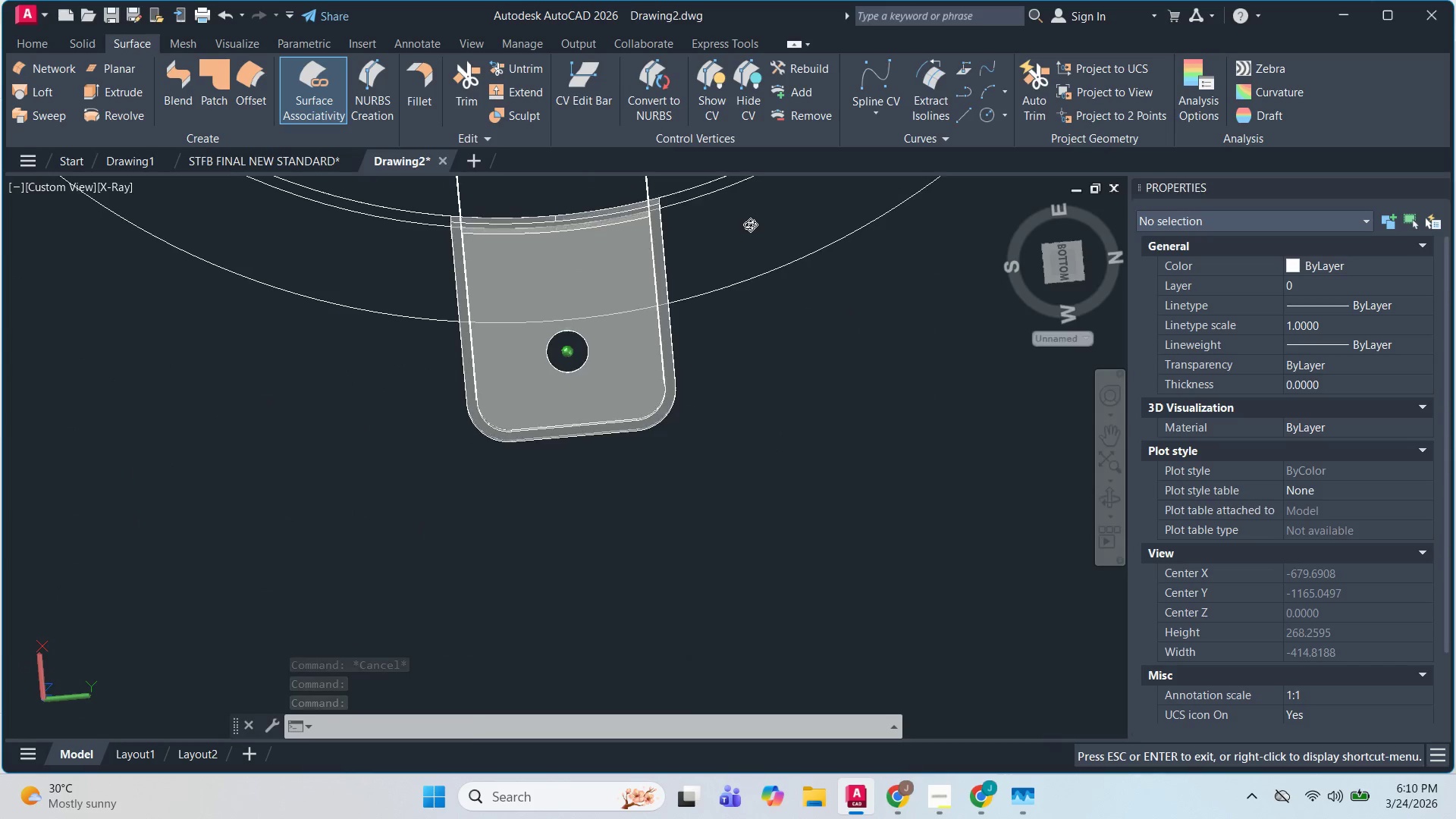 
hold_key(key=ShiftLeft, duration=0.78)
 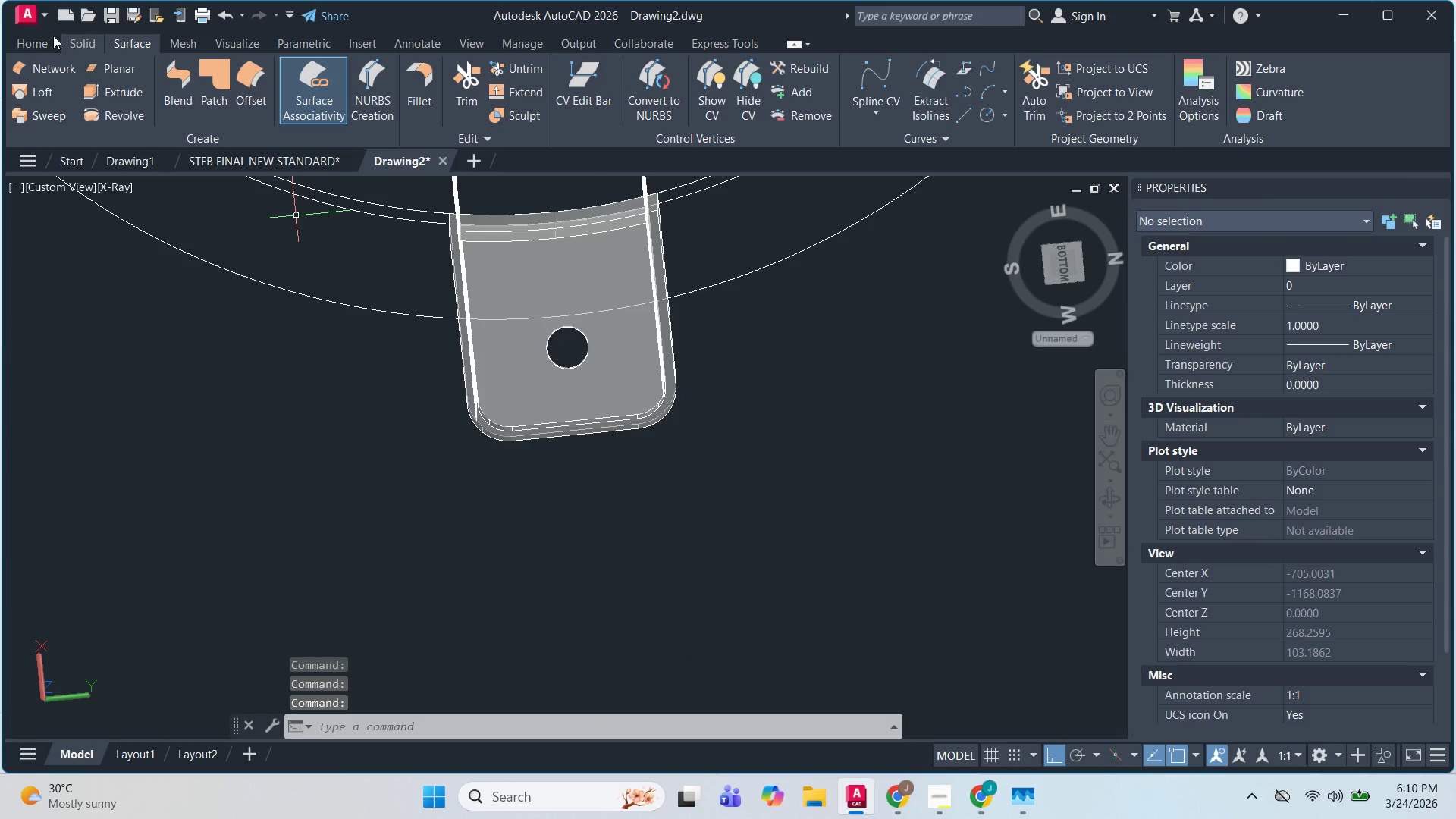 
left_click([46, 36])
 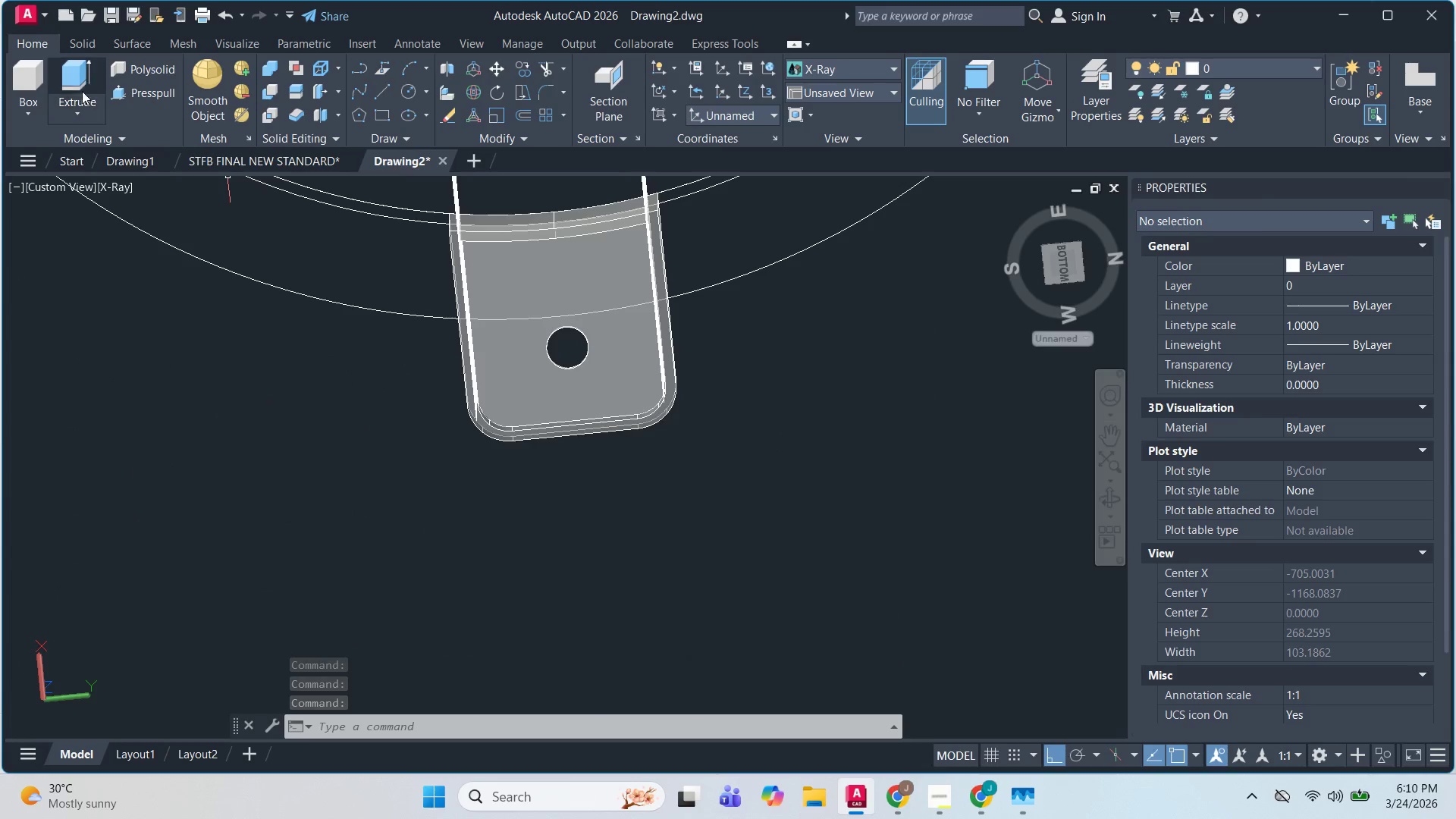 
left_click([127, 95])
 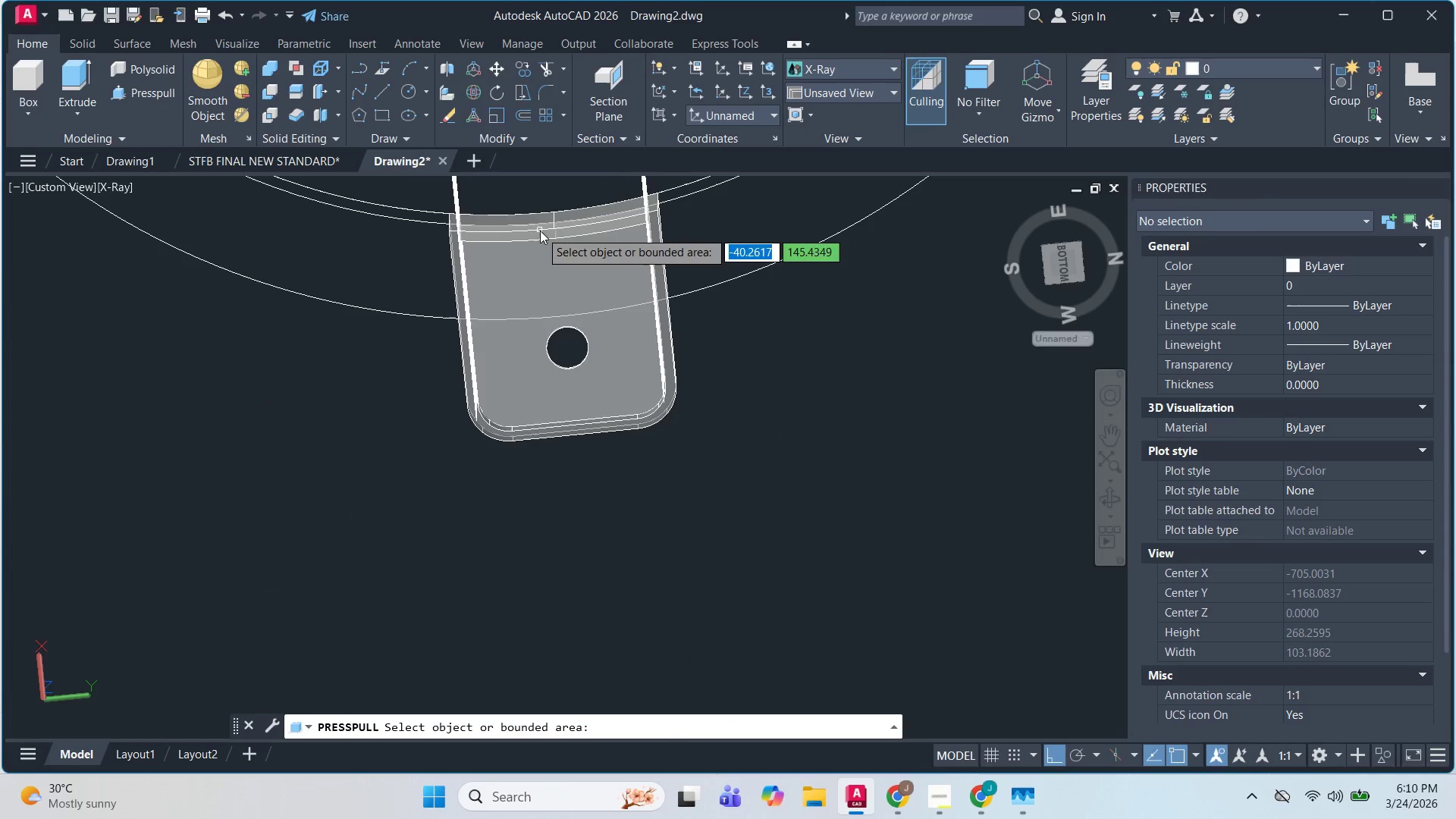 
hold_key(key=ShiftLeft, duration=0.52)
 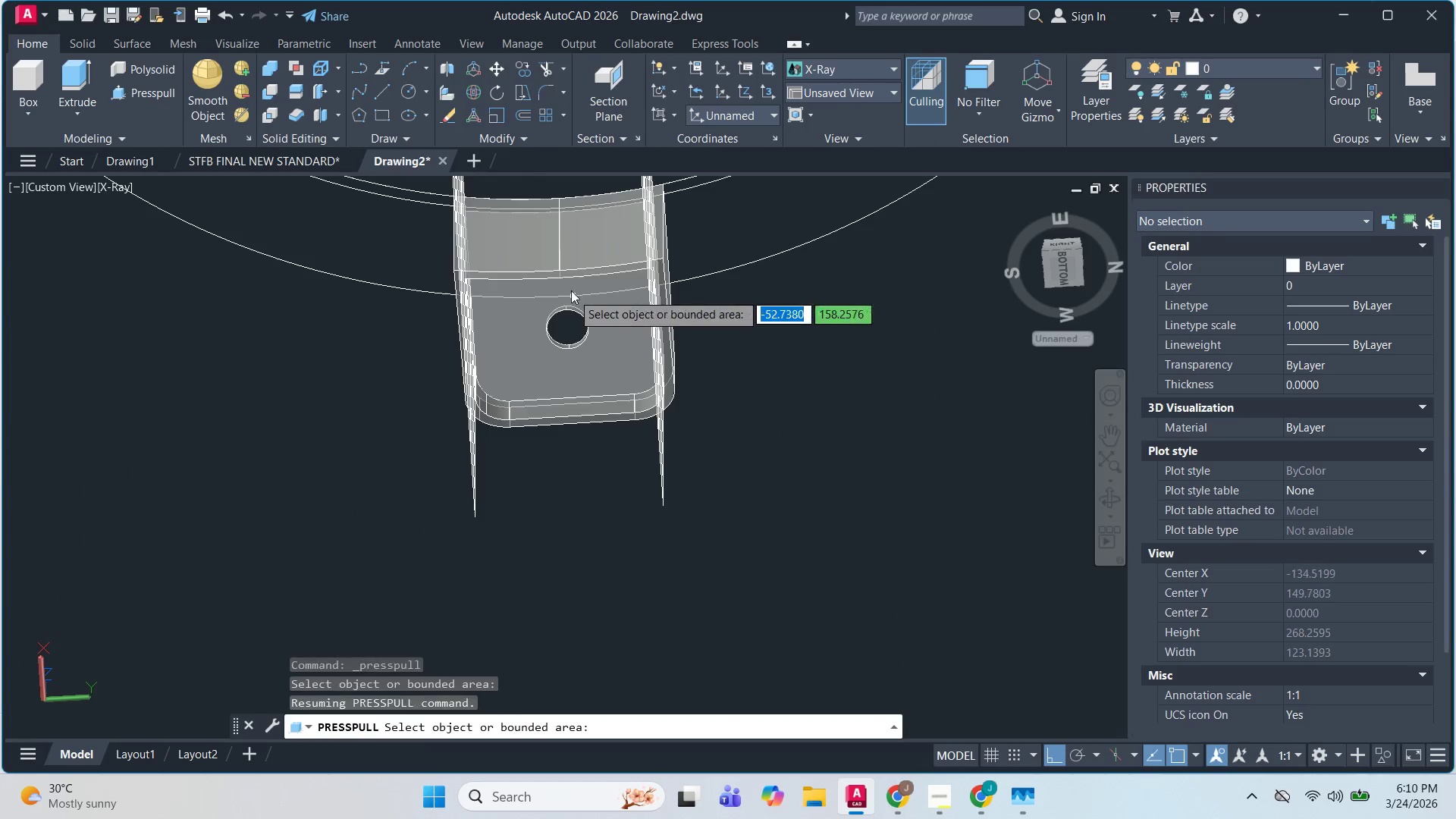 
scroll: coordinate [566, 273], scroll_direction: up, amount: 2.0
 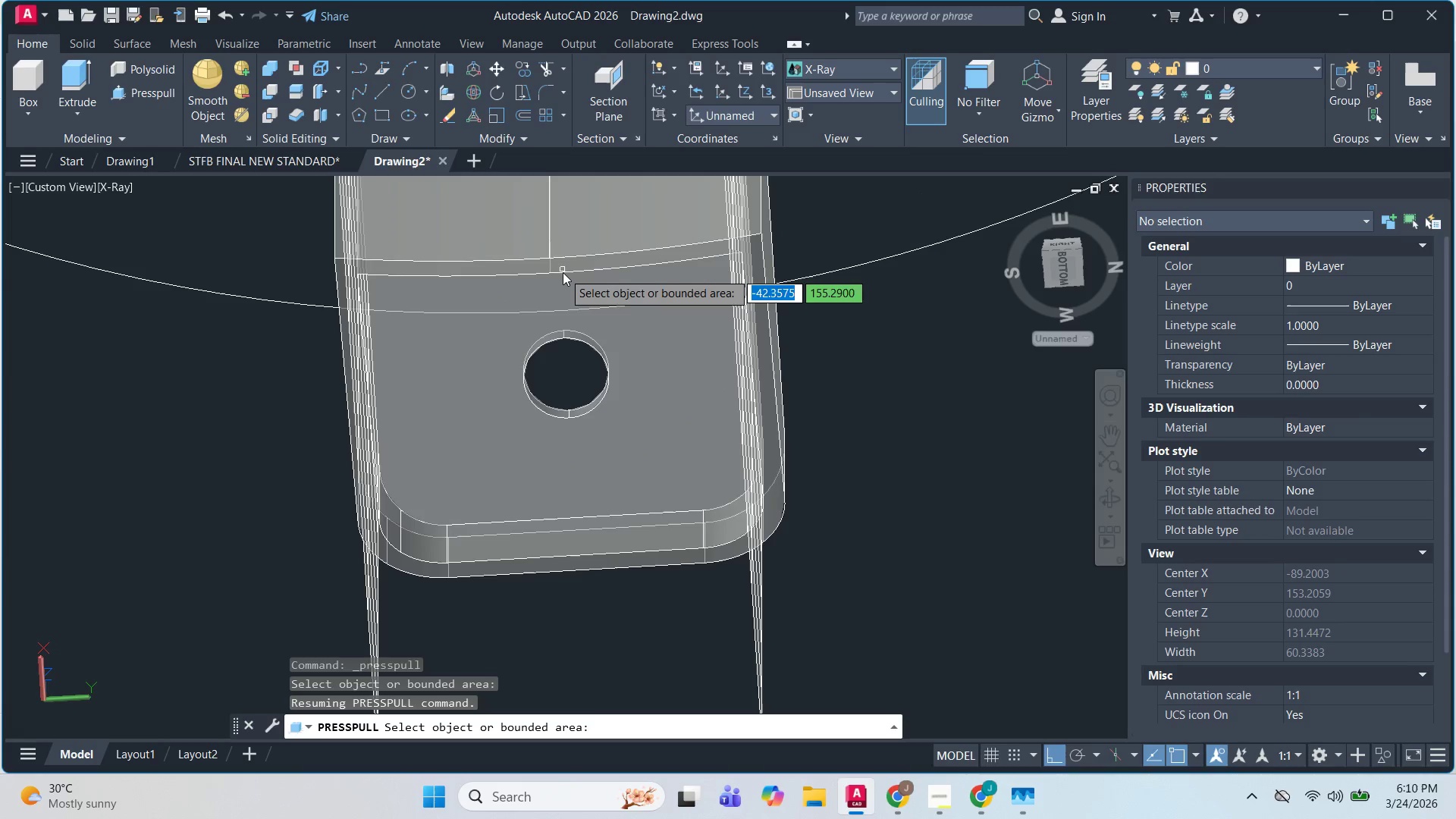 
left_click([563, 273])
 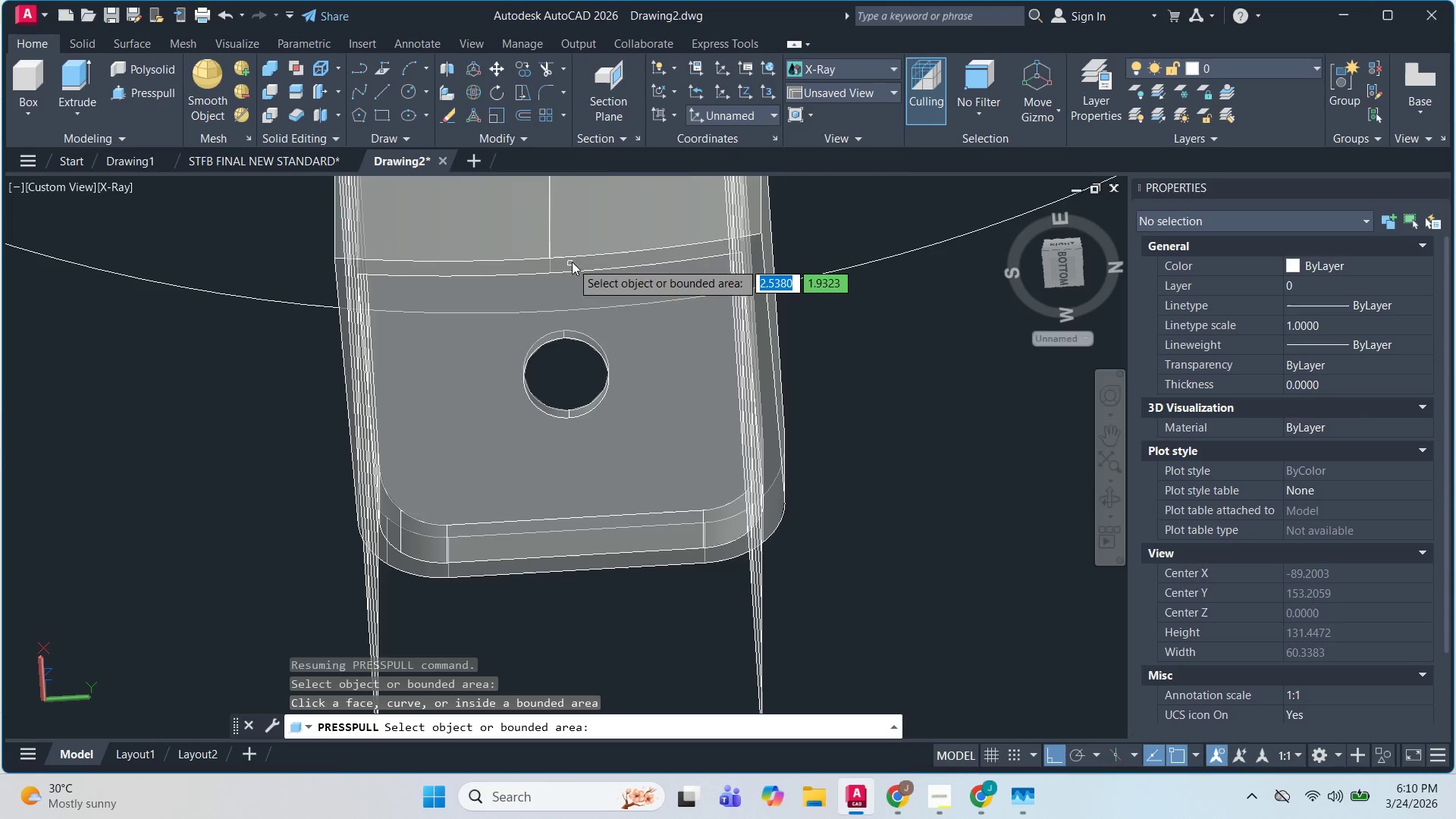 
hold_key(key=ShiftLeft, duration=1.36)
 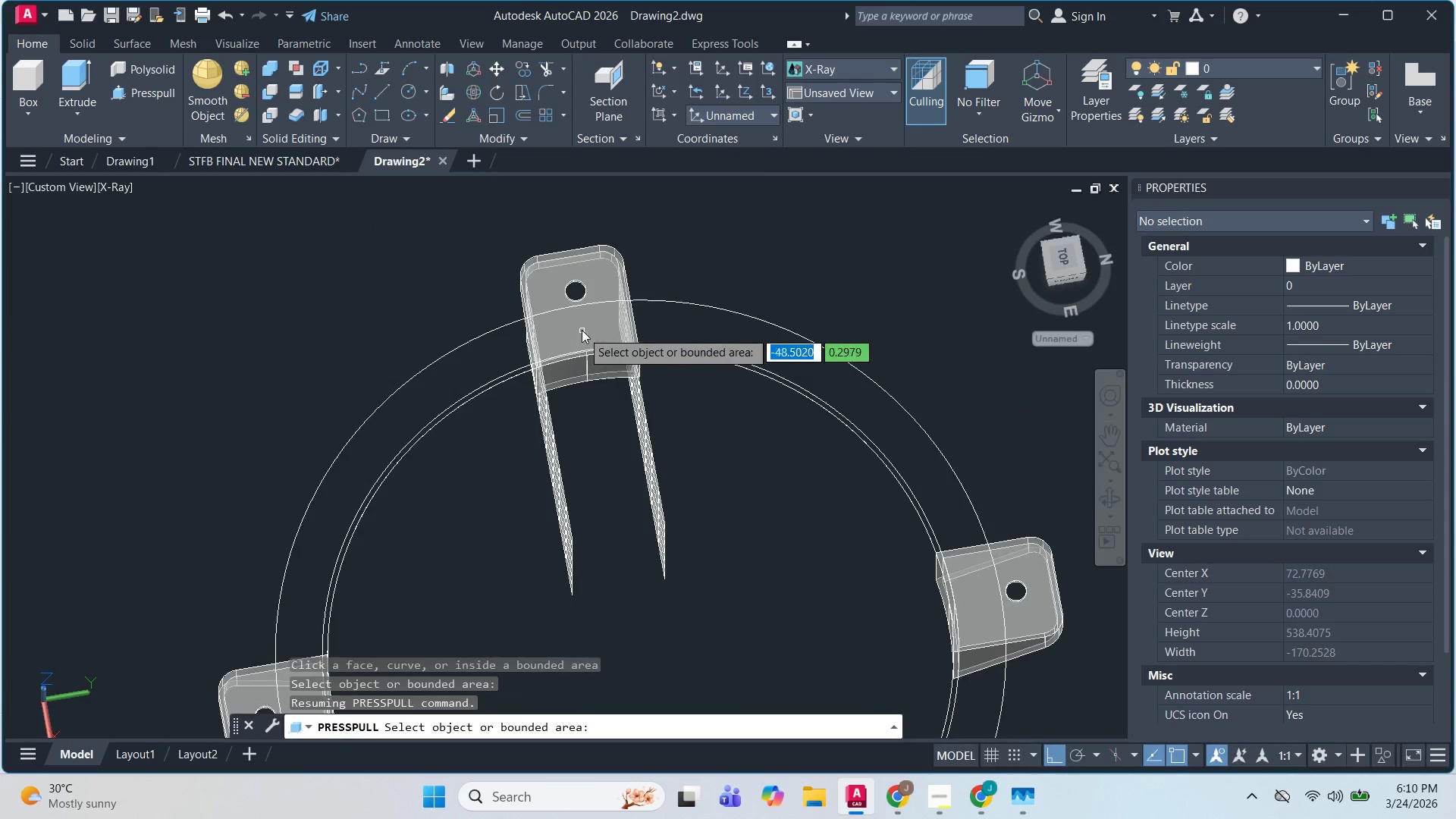 
scroll: coordinate [587, 265], scroll_direction: down, amount: 3.0
 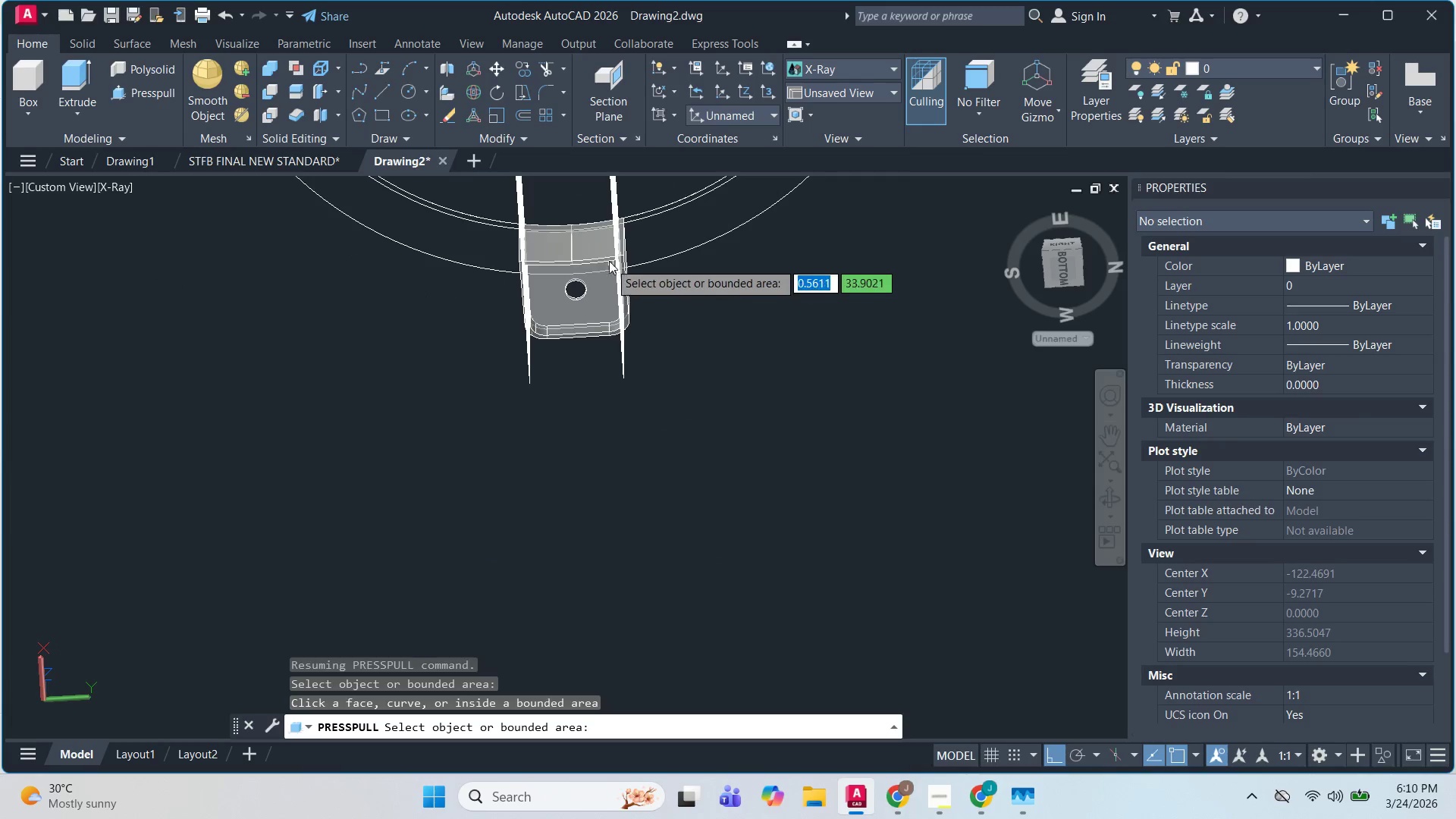 
scroll: coordinate [646, 307], scroll_direction: up, amount: 5.0
 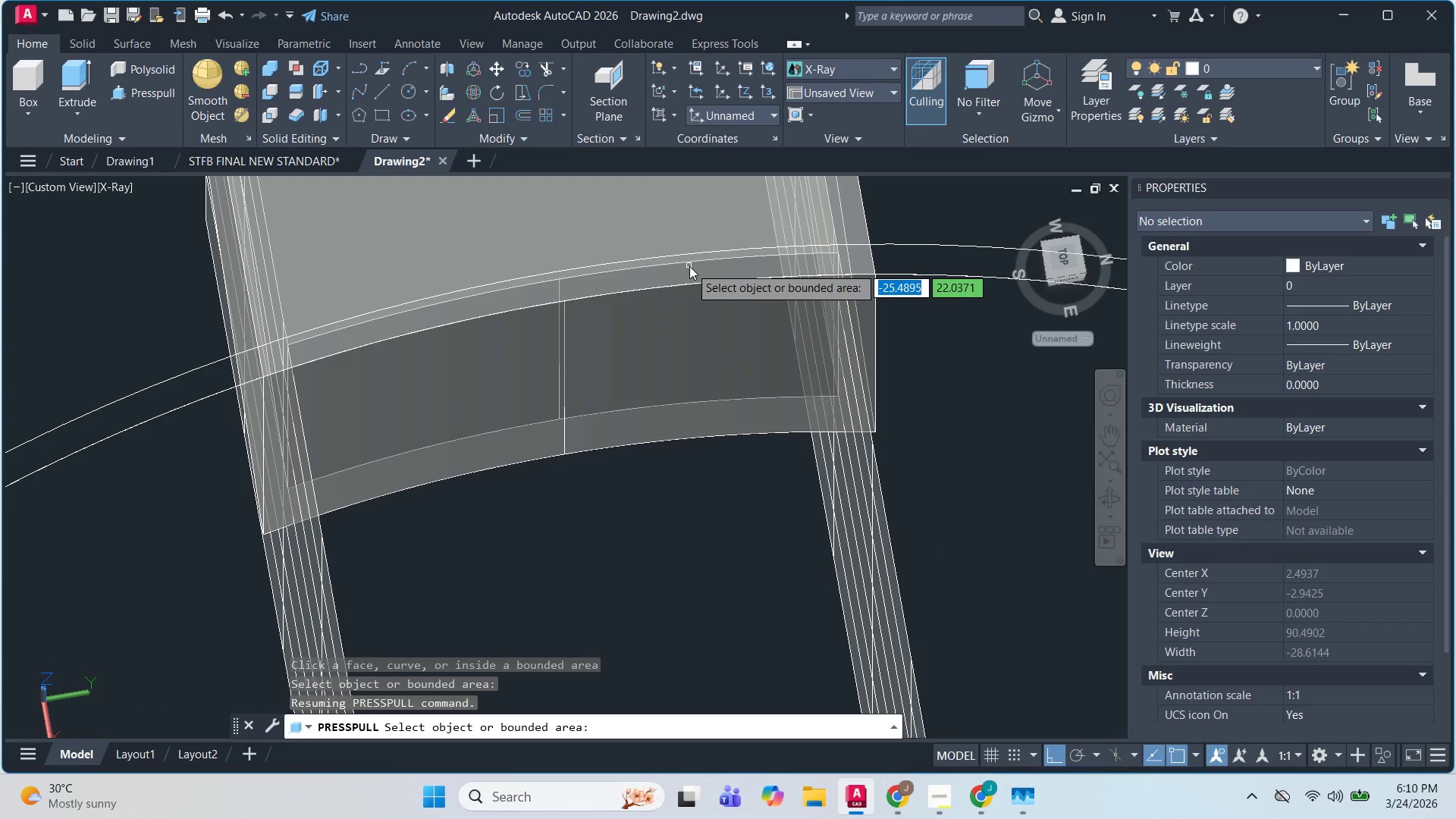 
left_click([689, 269])
 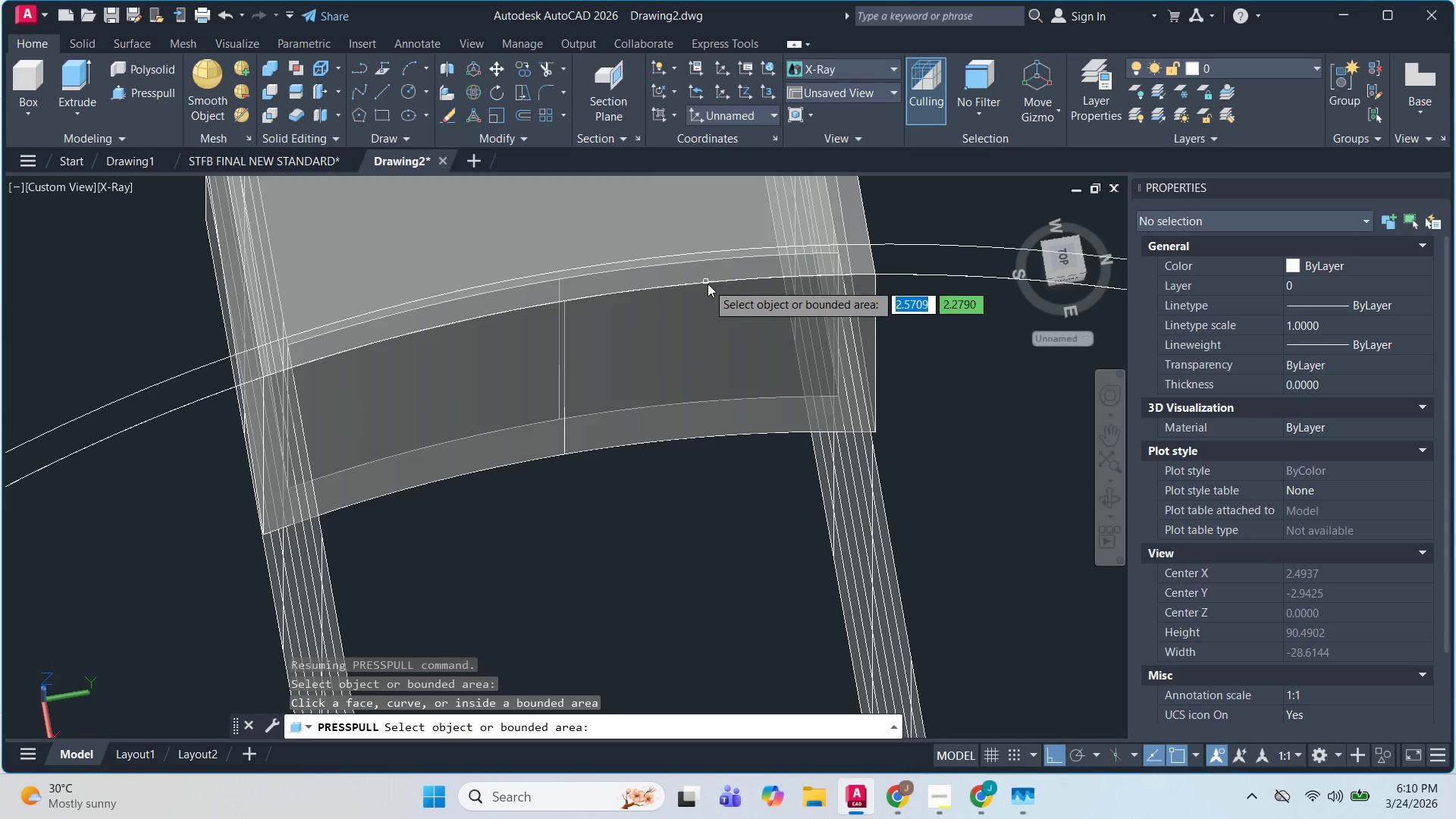 
hold_key(key=ShiftLeft, duration=0.45)
 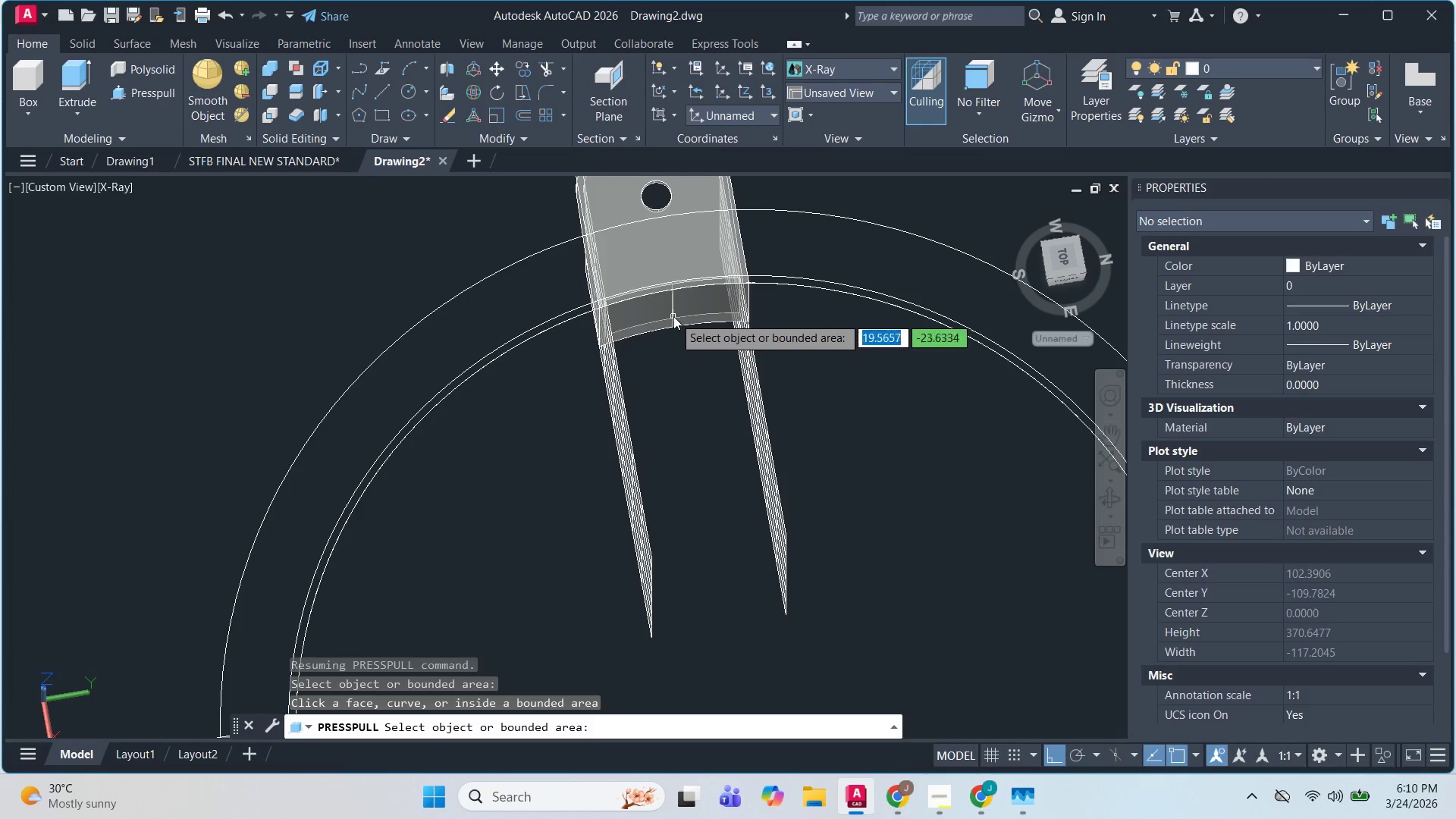 
scroll: coordinate [708, 287], scroll_direction: down, amount: 3.0
 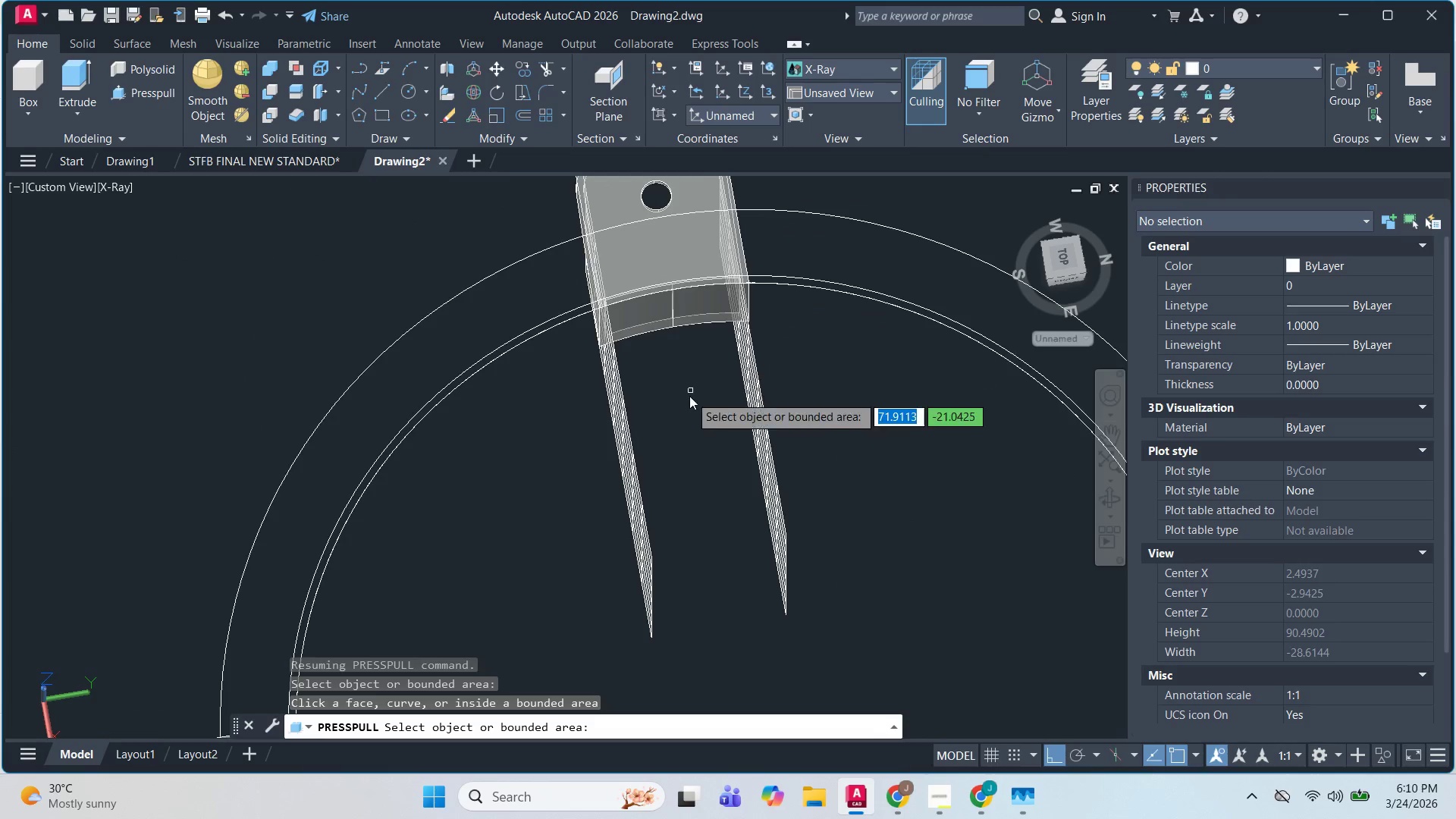 
left_click([673, 316])
 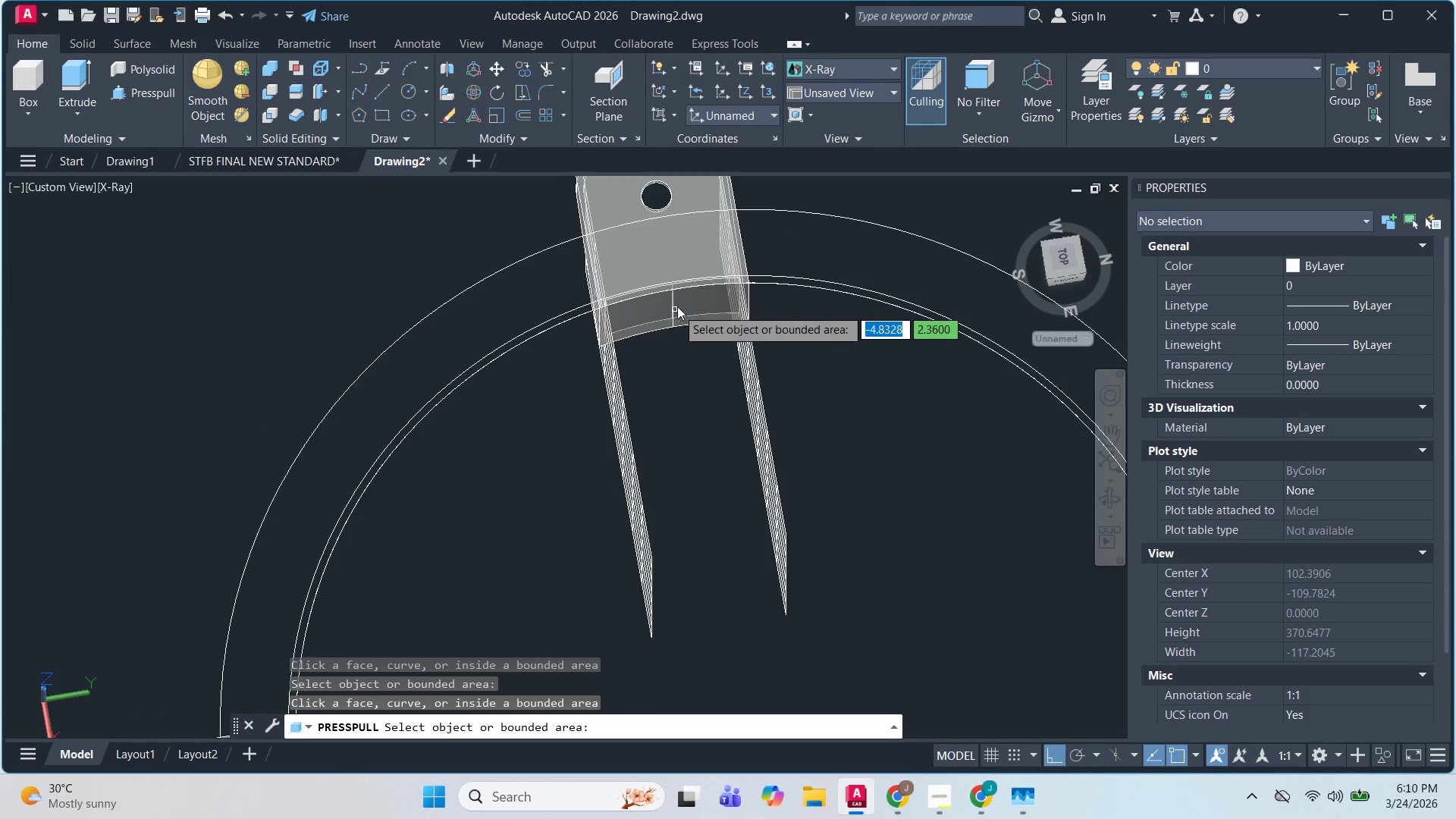 
key(Escape)
 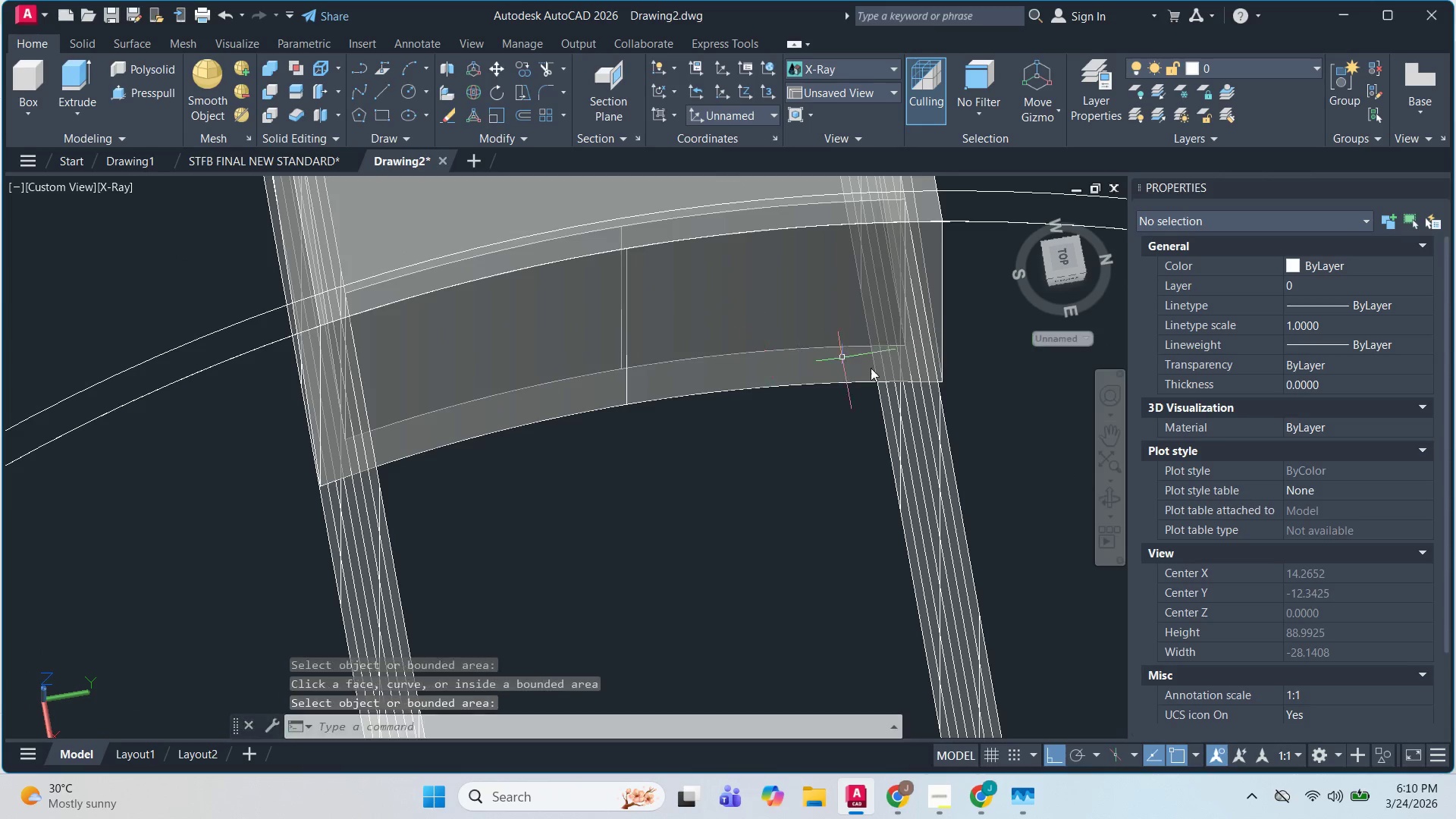 
key(Escape)
 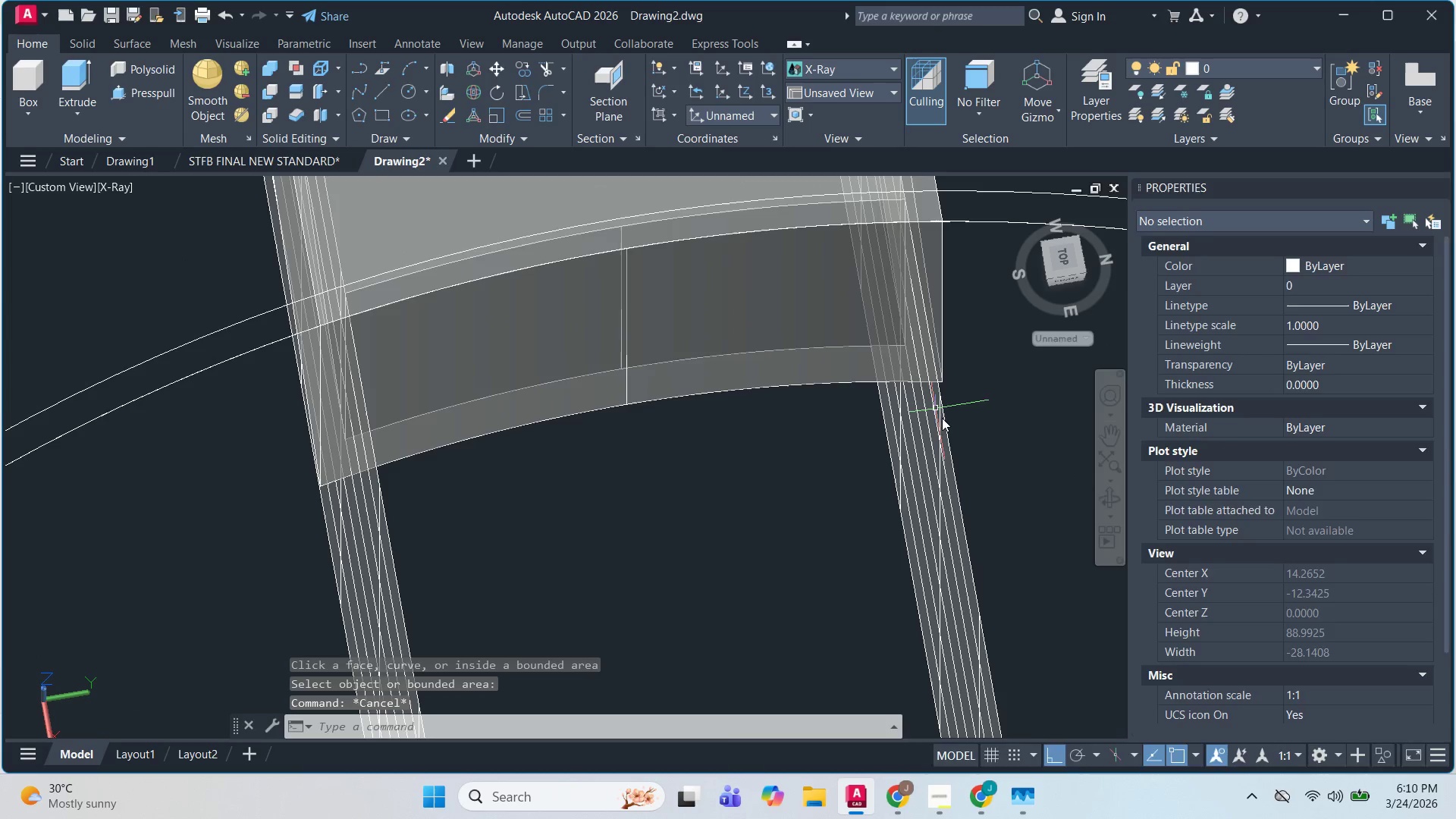 
scroll: coordinate [709, 307], scroll_direction: up, amount: 4.0
 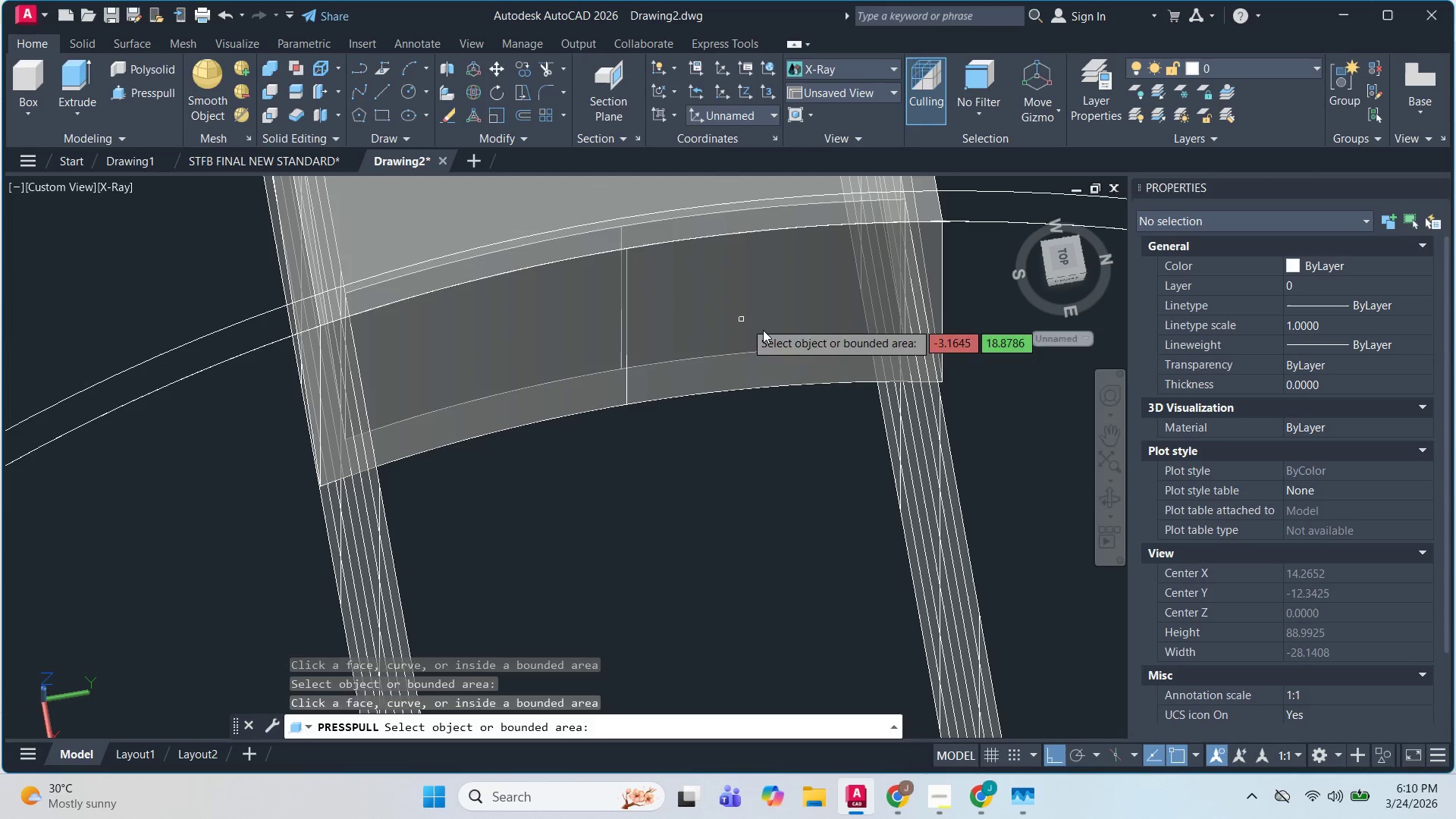 
hold_key(key=ShiftLeft, duration=1.52)
 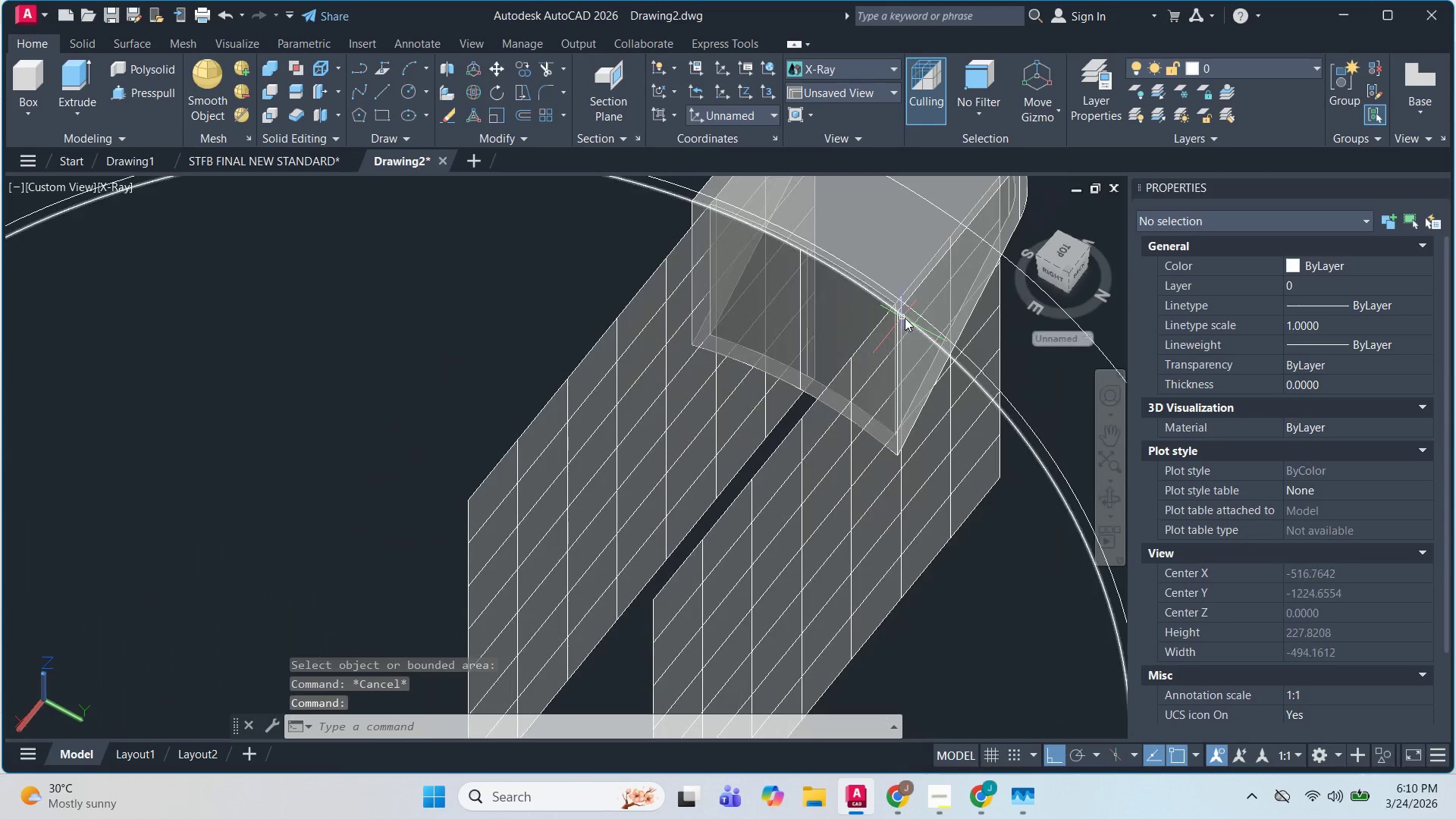 
key(Shift+ShiftLeft)
 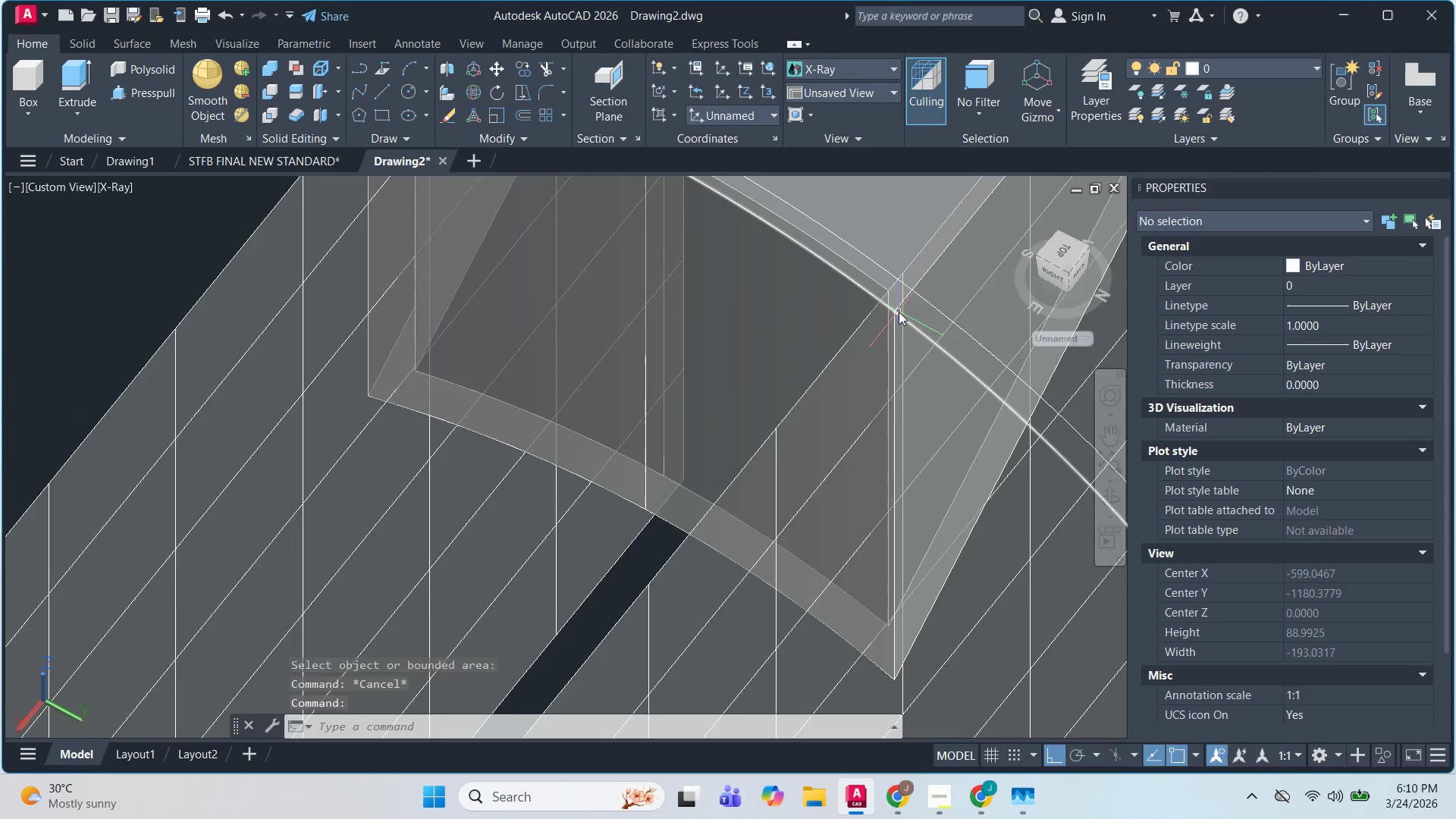 
scroll: coordinate [900, 313], scroll_direction: down, amount: 2.0
 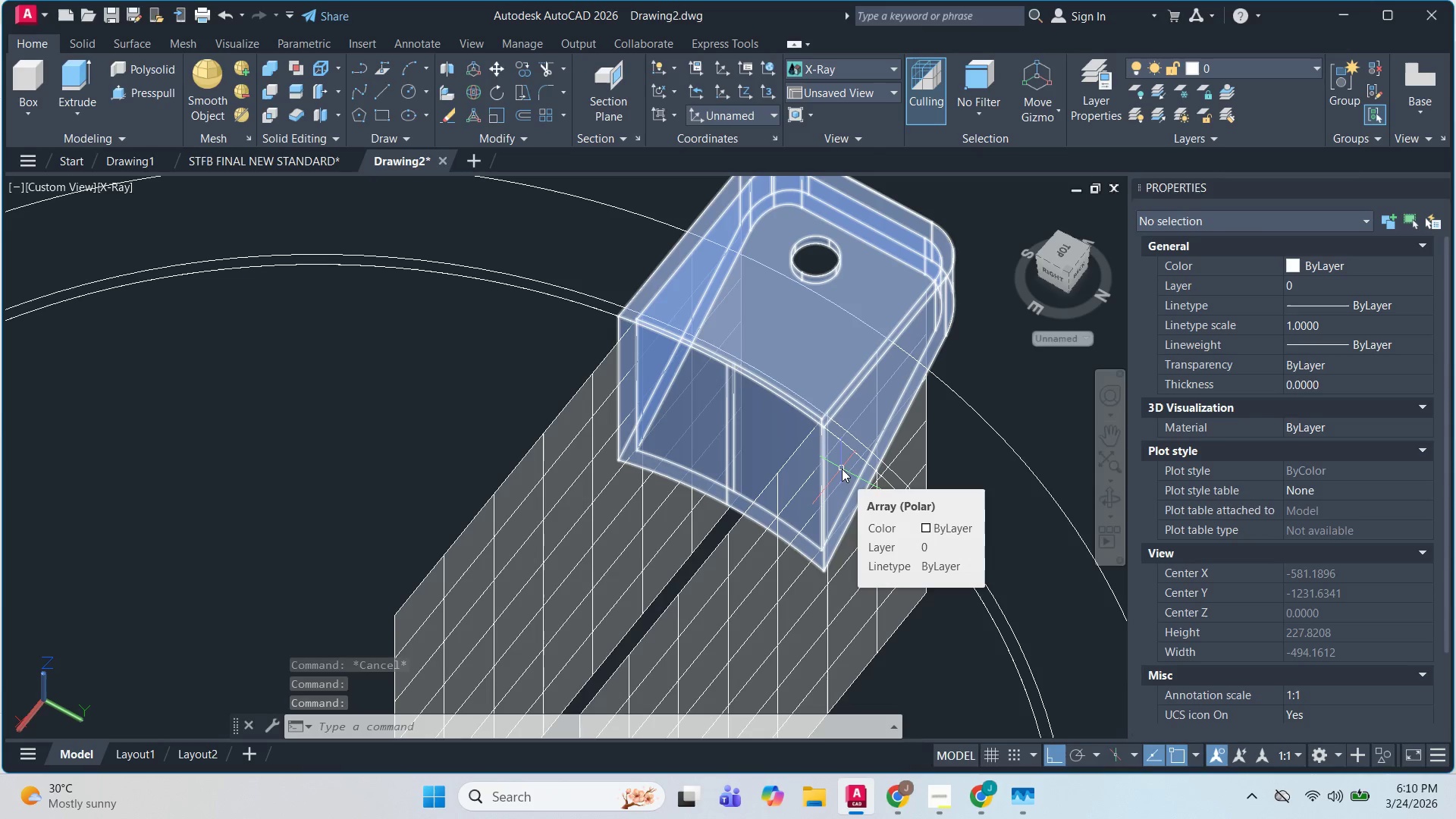 
wait(5.21)
 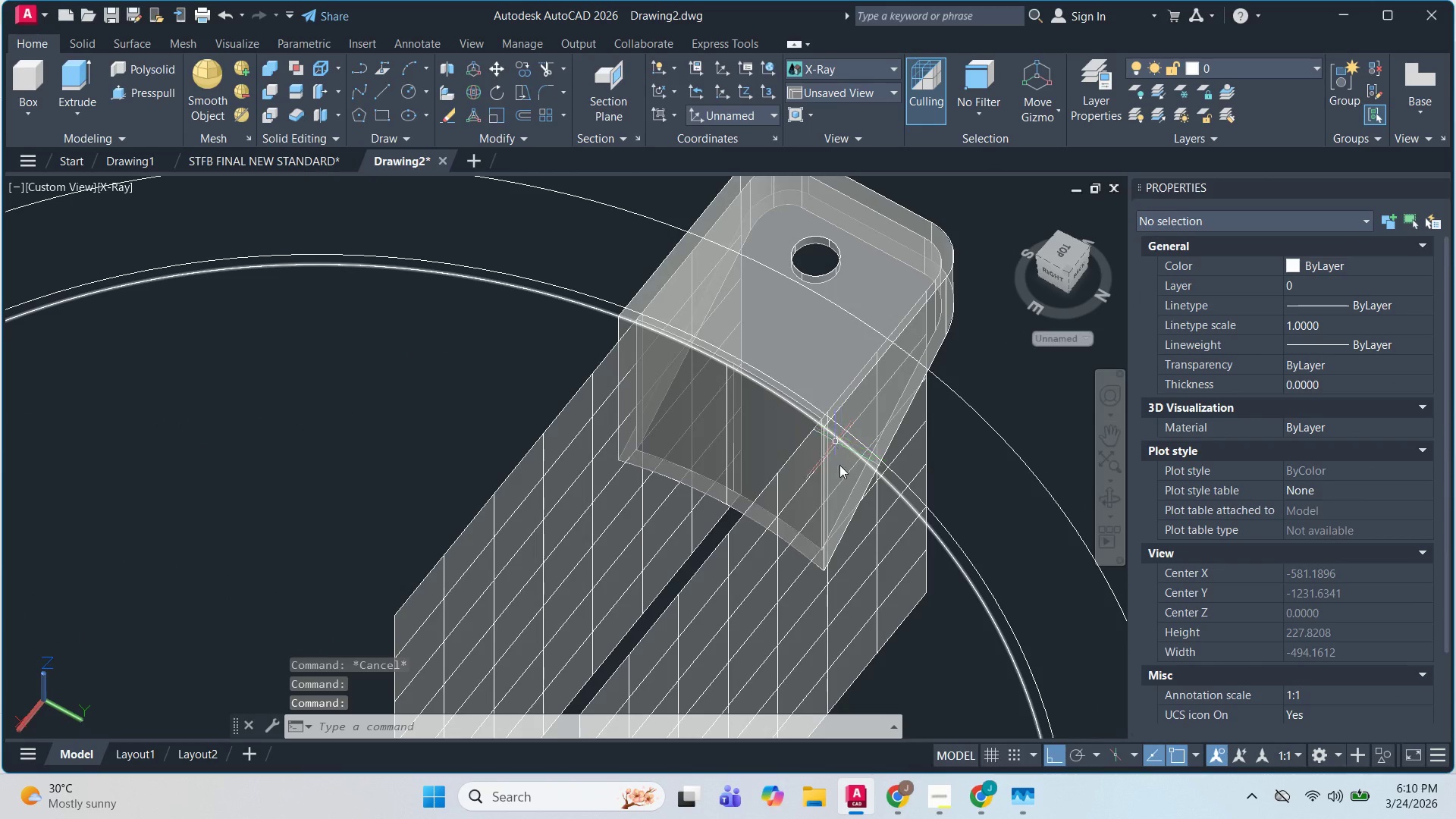 
key(Escape)
 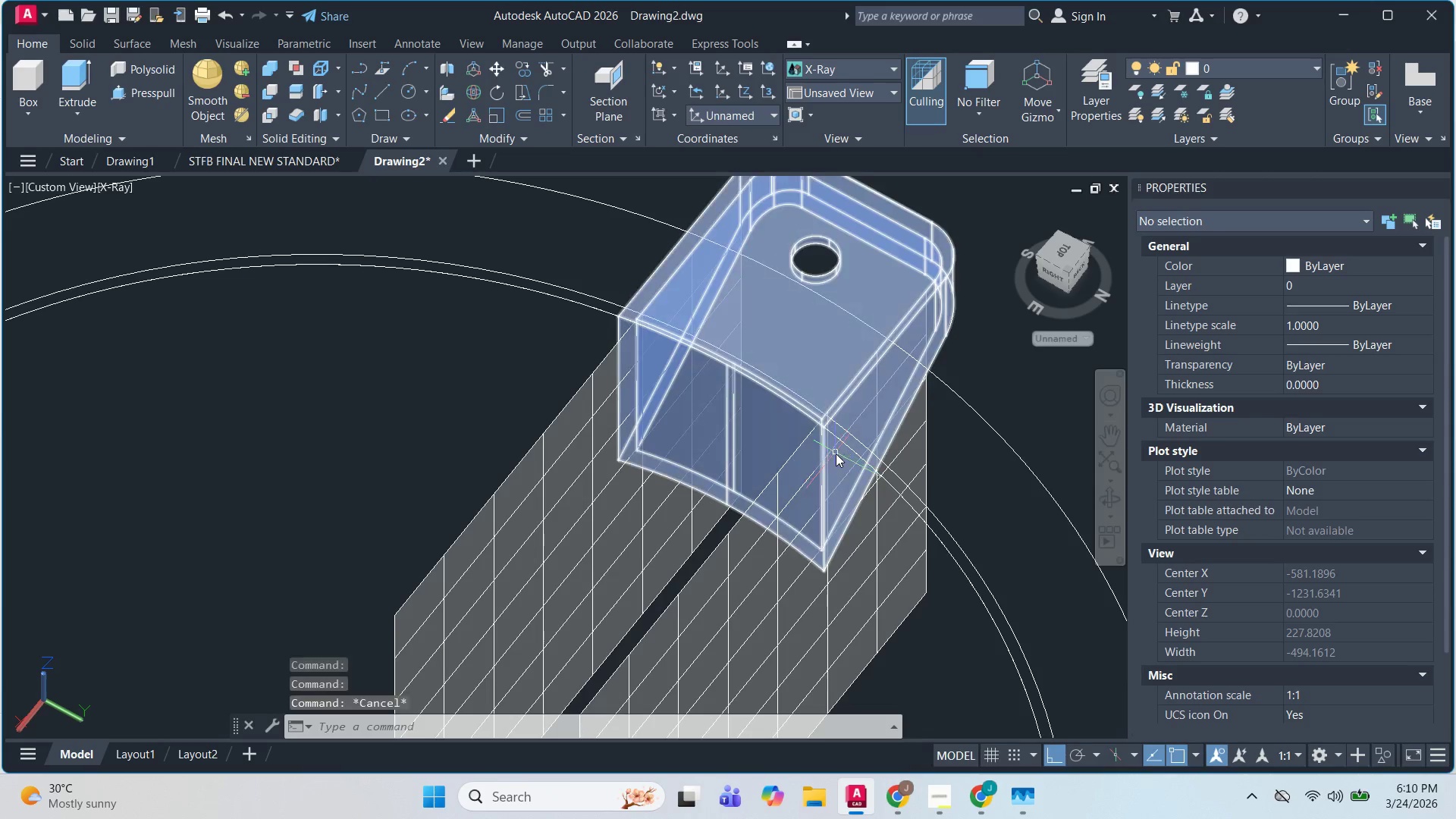 
key(Escape)
 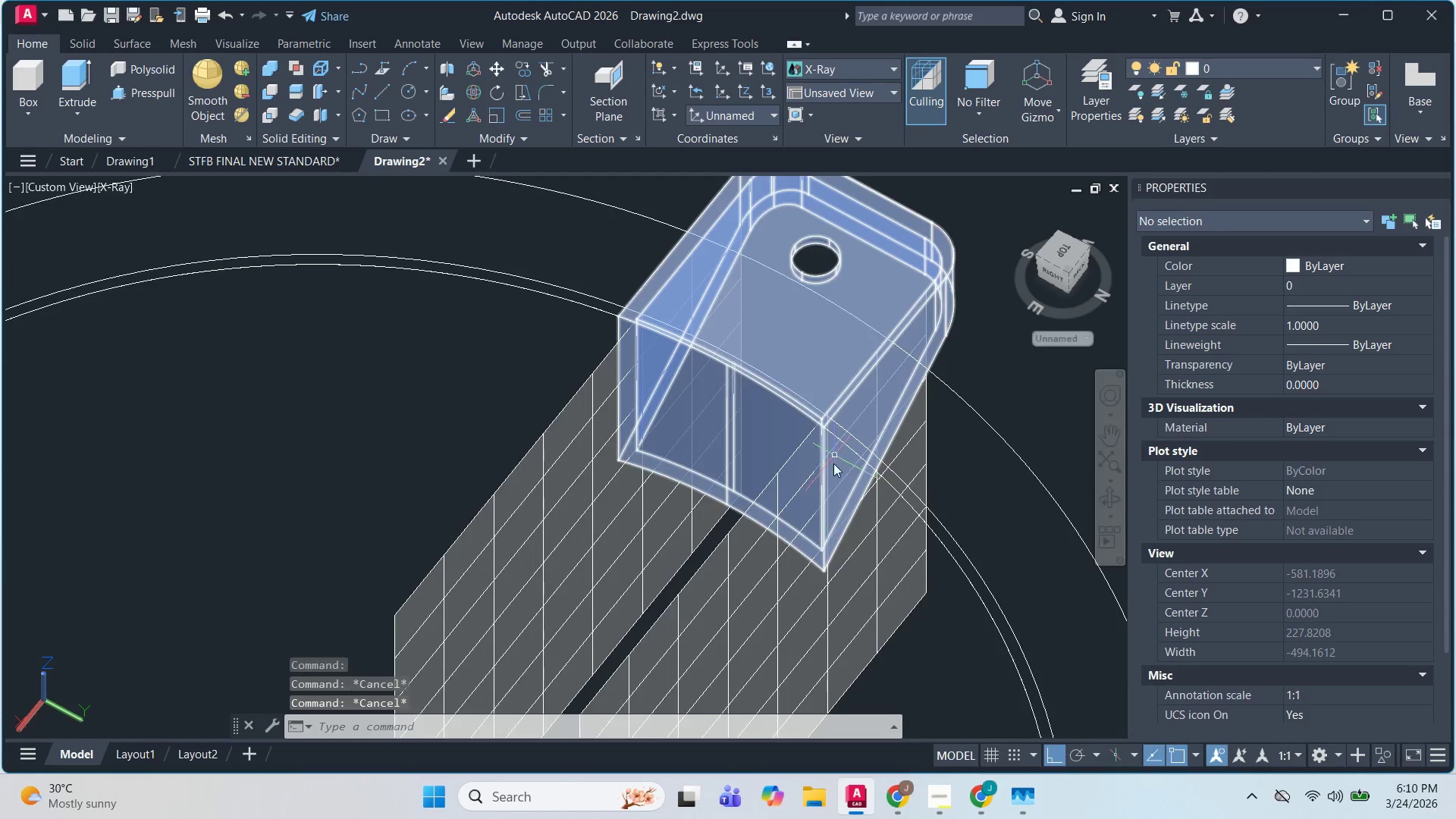 
scroll: coordinate [837, 507], scroll_direction: down, amount: 2.0
 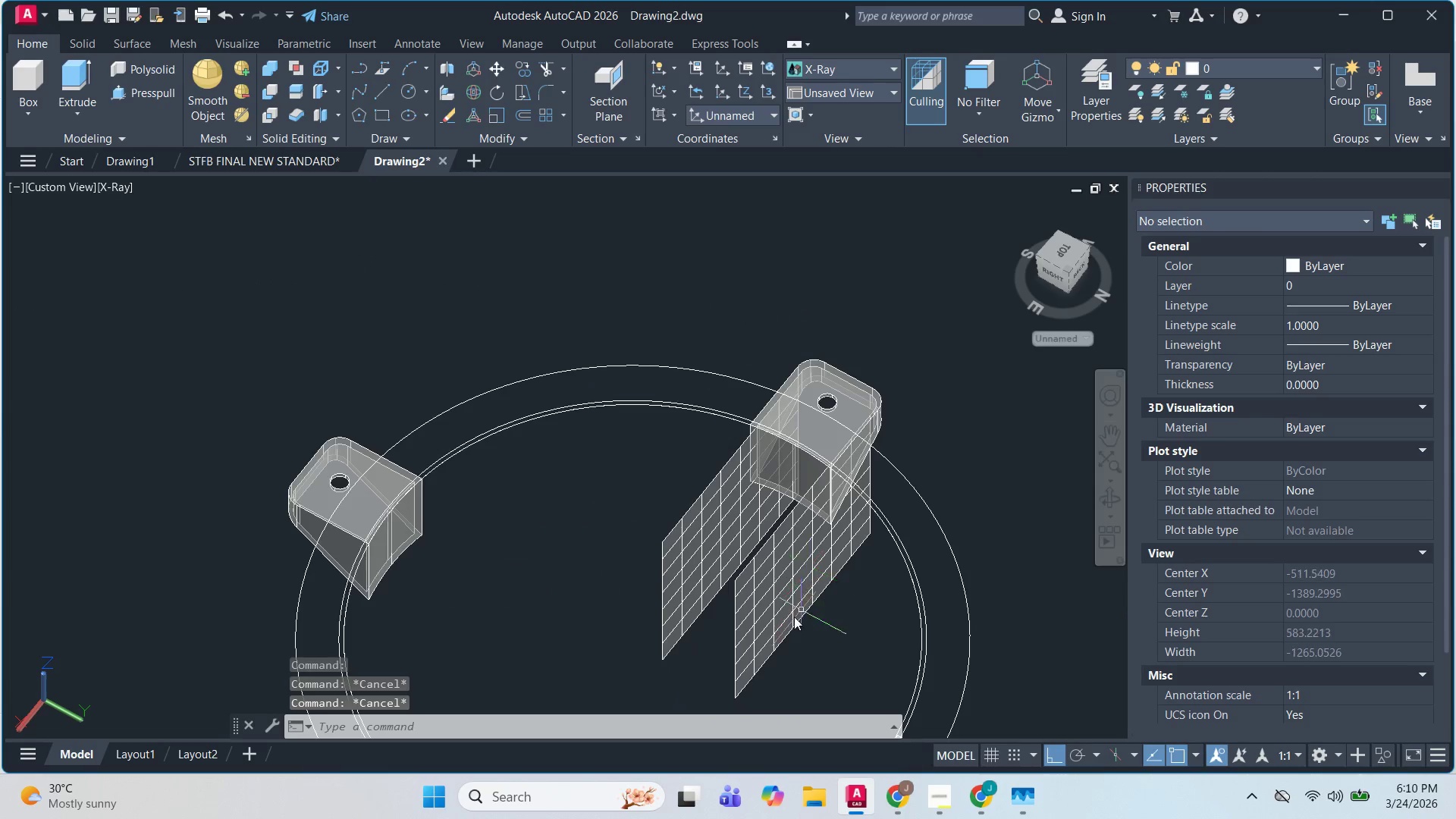 
left_click([780, 617])
 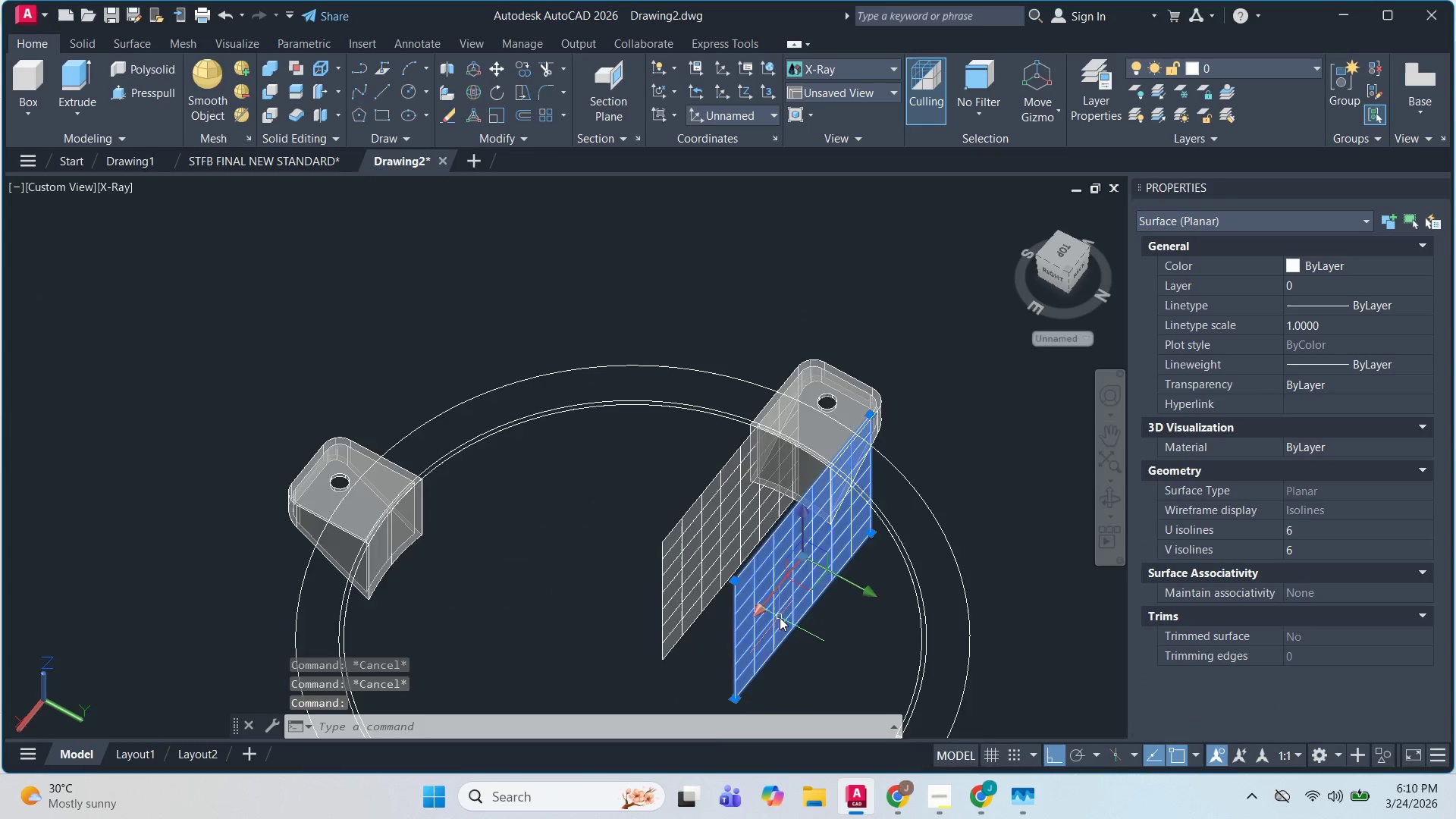 
scroll: coordinate [780, 617], scroll_direction: up, amount: 1.0
 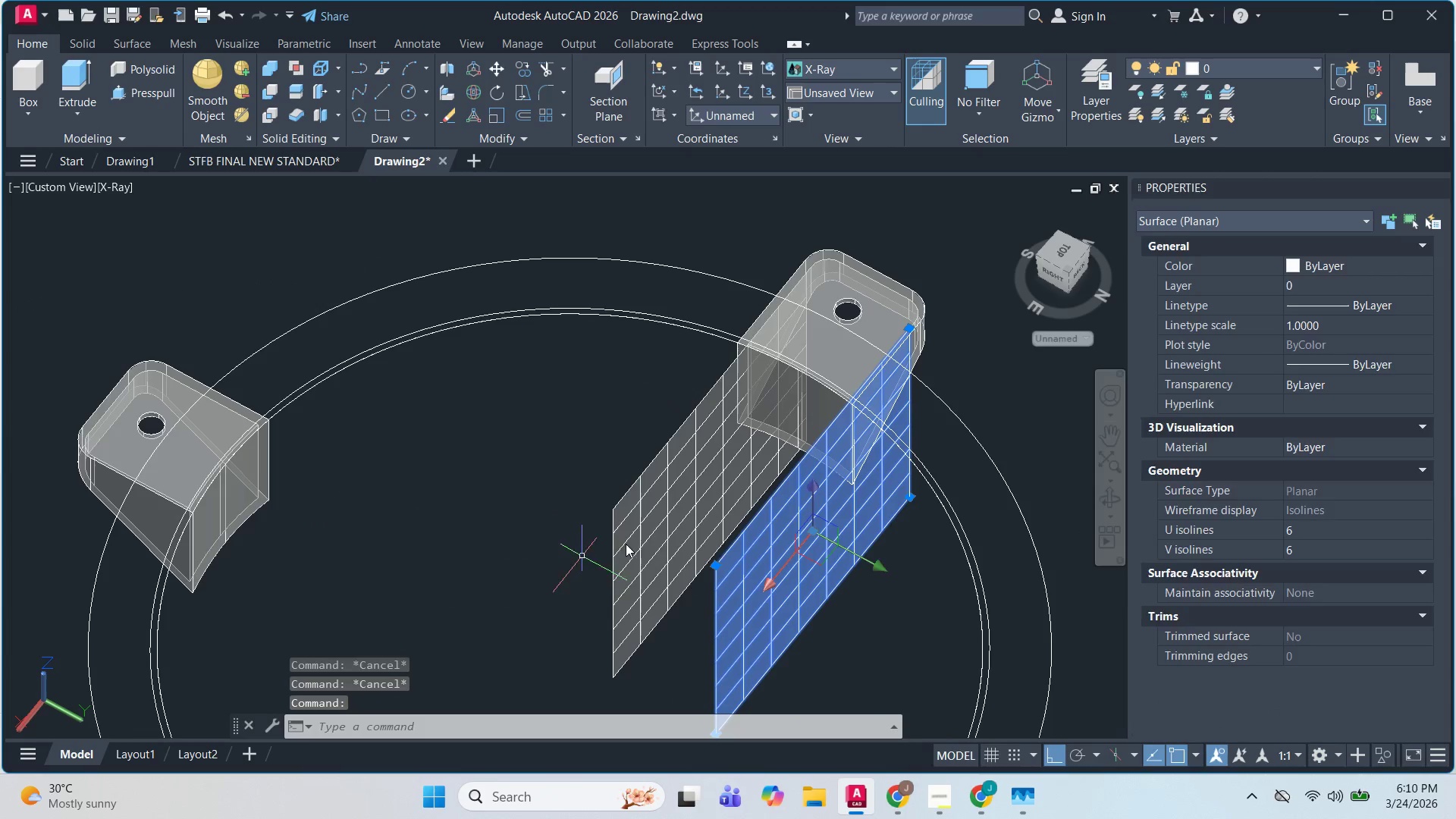 
left_click_drag(start_coordinate=[642, 538], to_coordinate=[640, 534])
 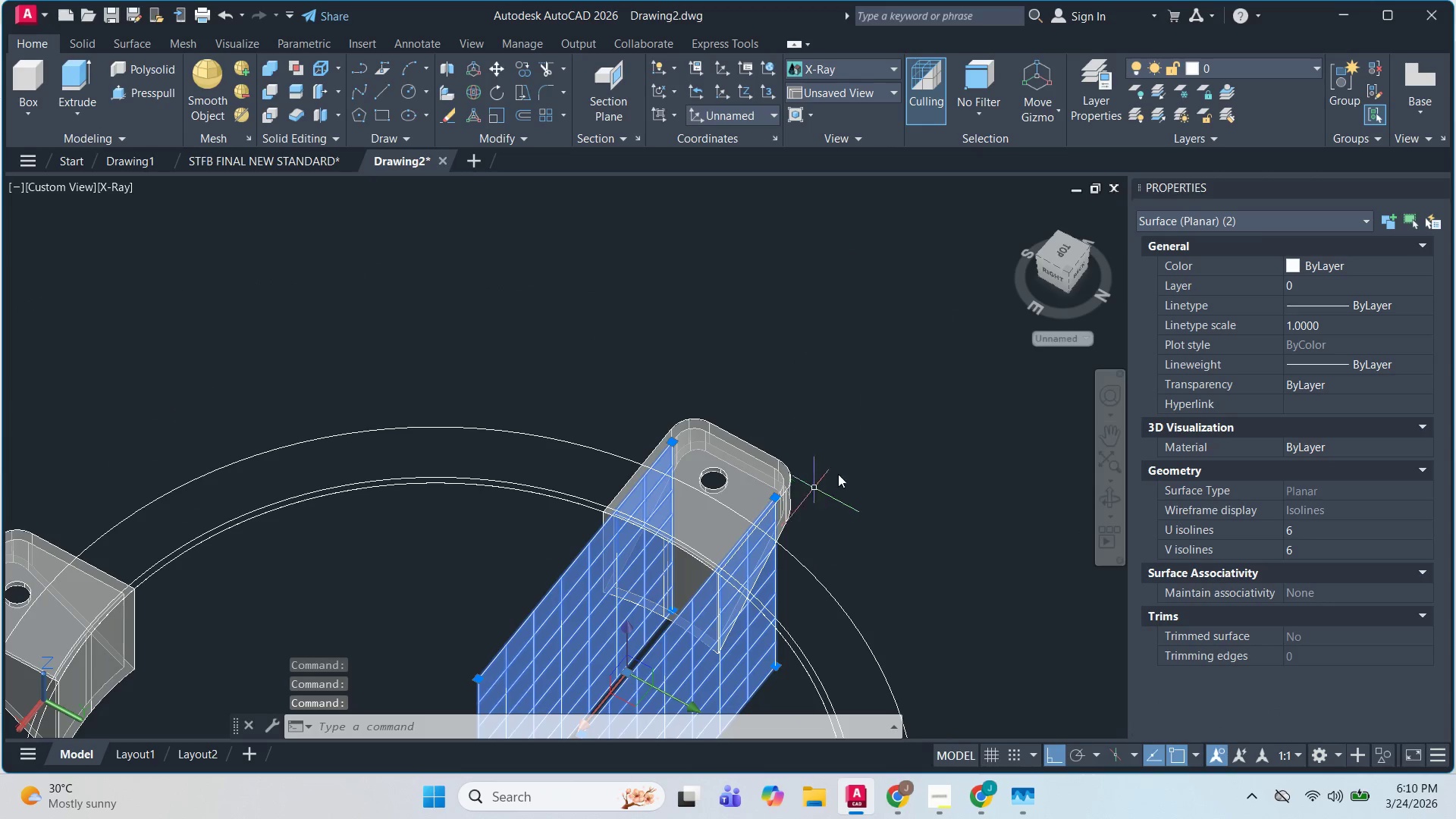 
key(M)
 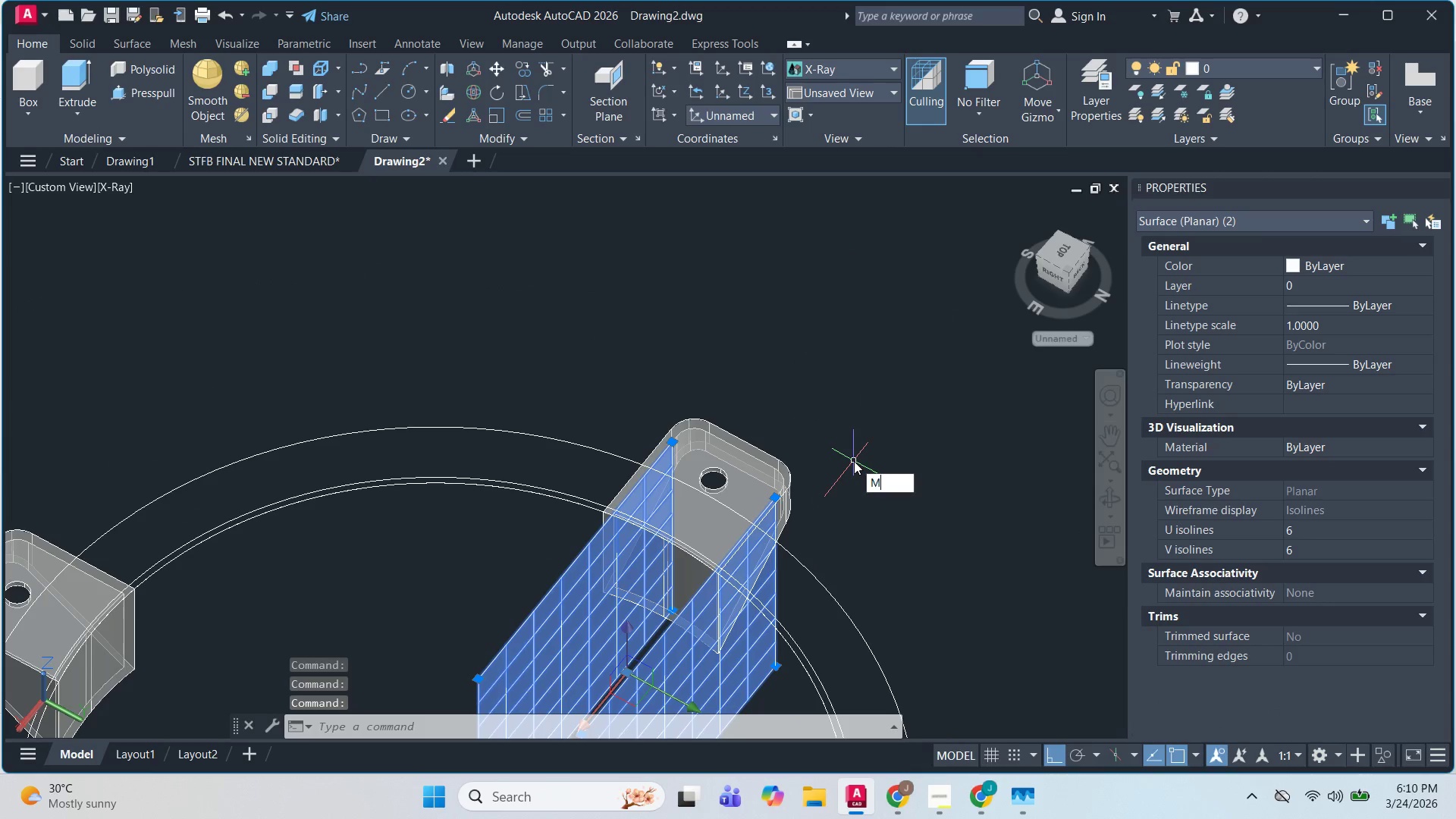 
key(Space)
 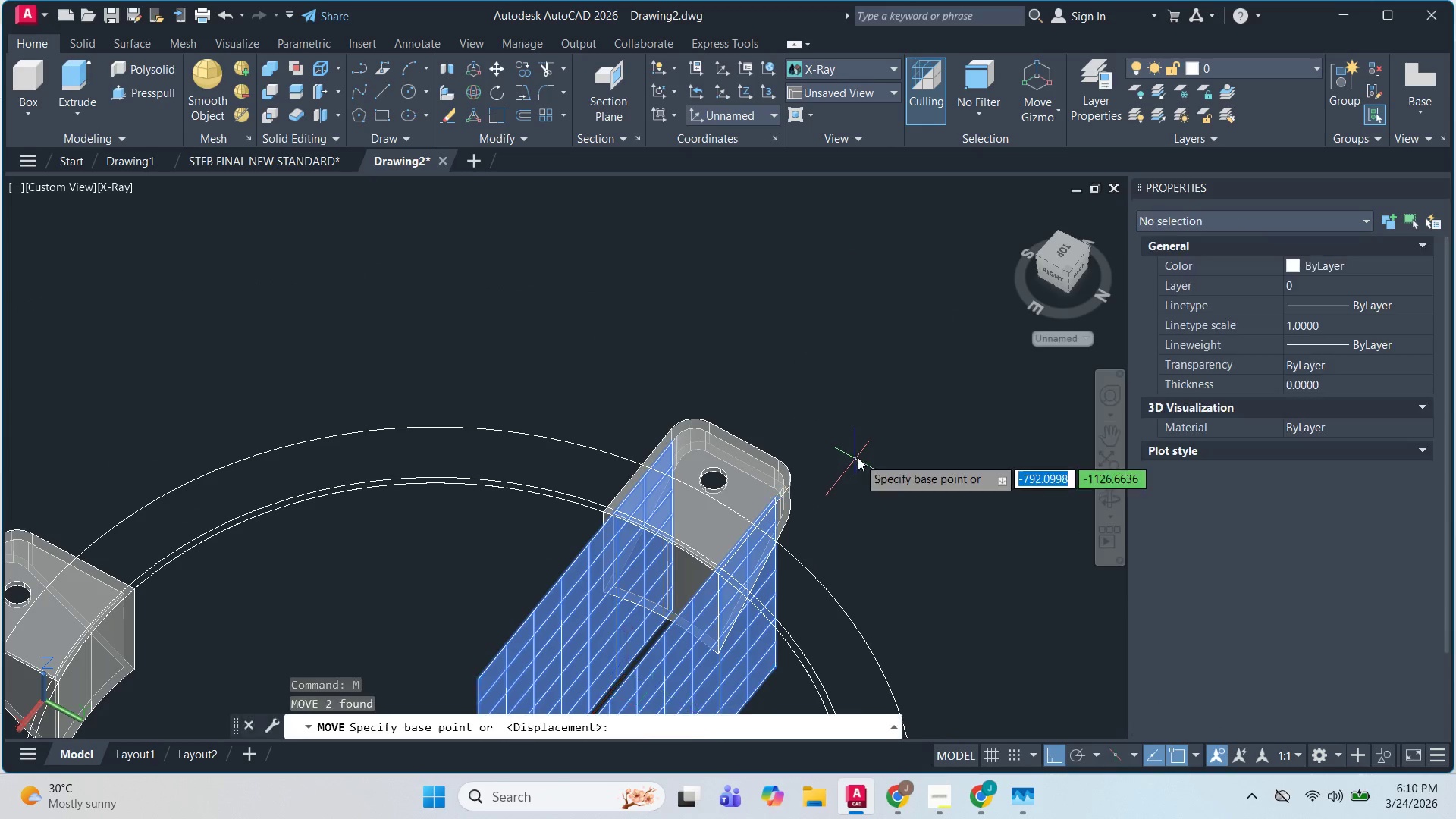 
left_click([858, 457])
 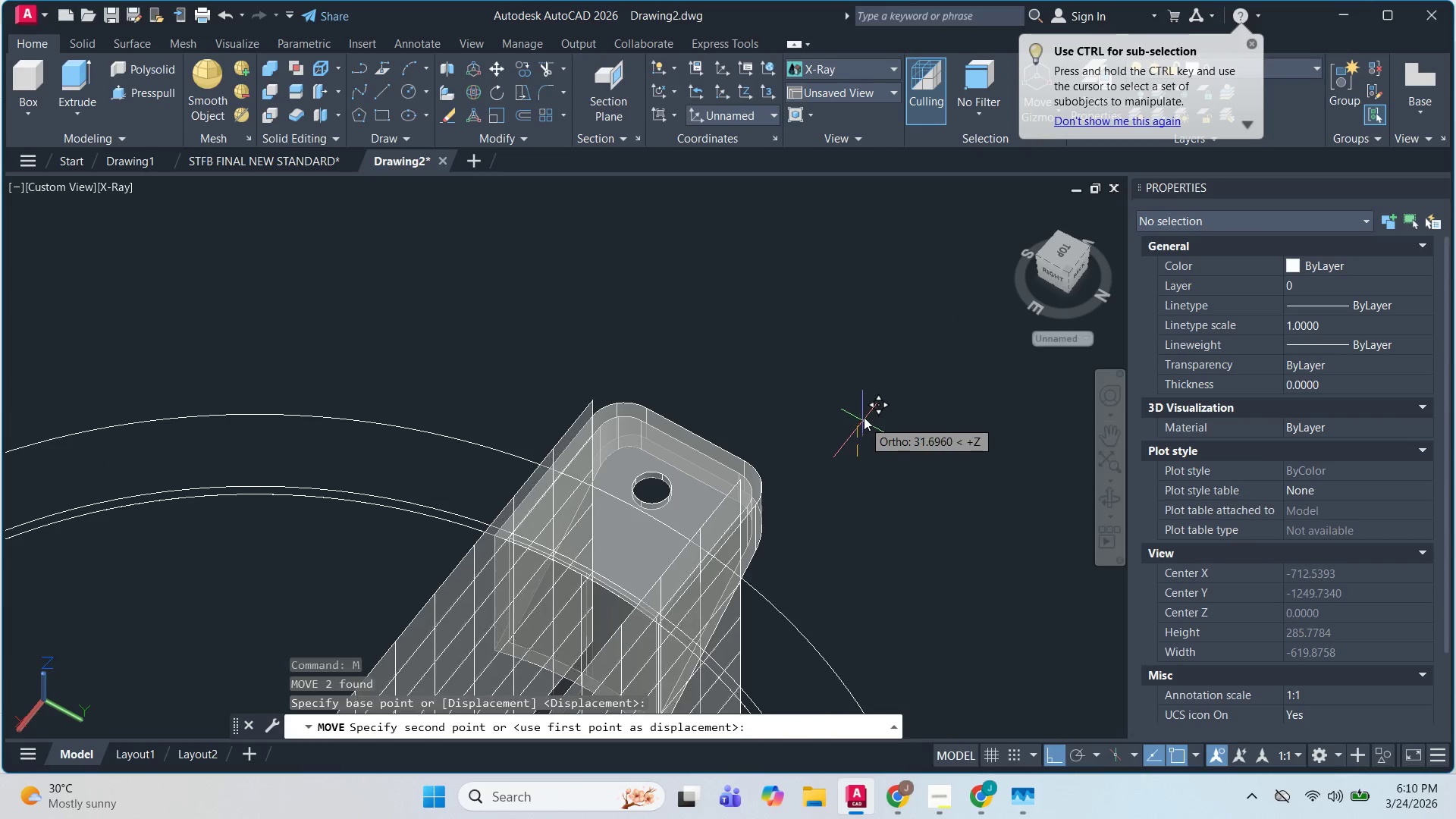 
scroll: coordinate [858, 457], scroll_direction: up, amount: 1.0
 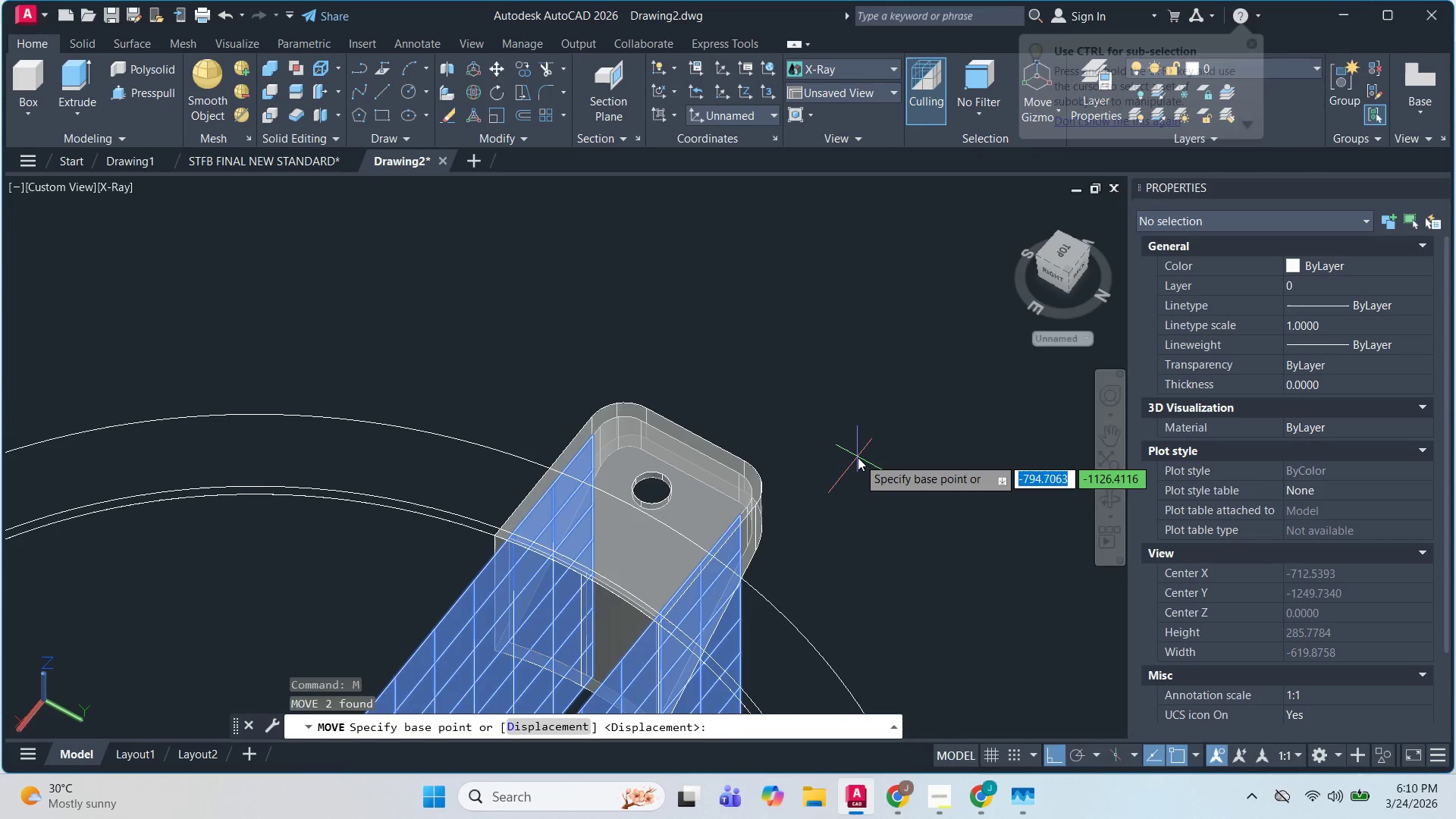 
left_click([864, 414])
 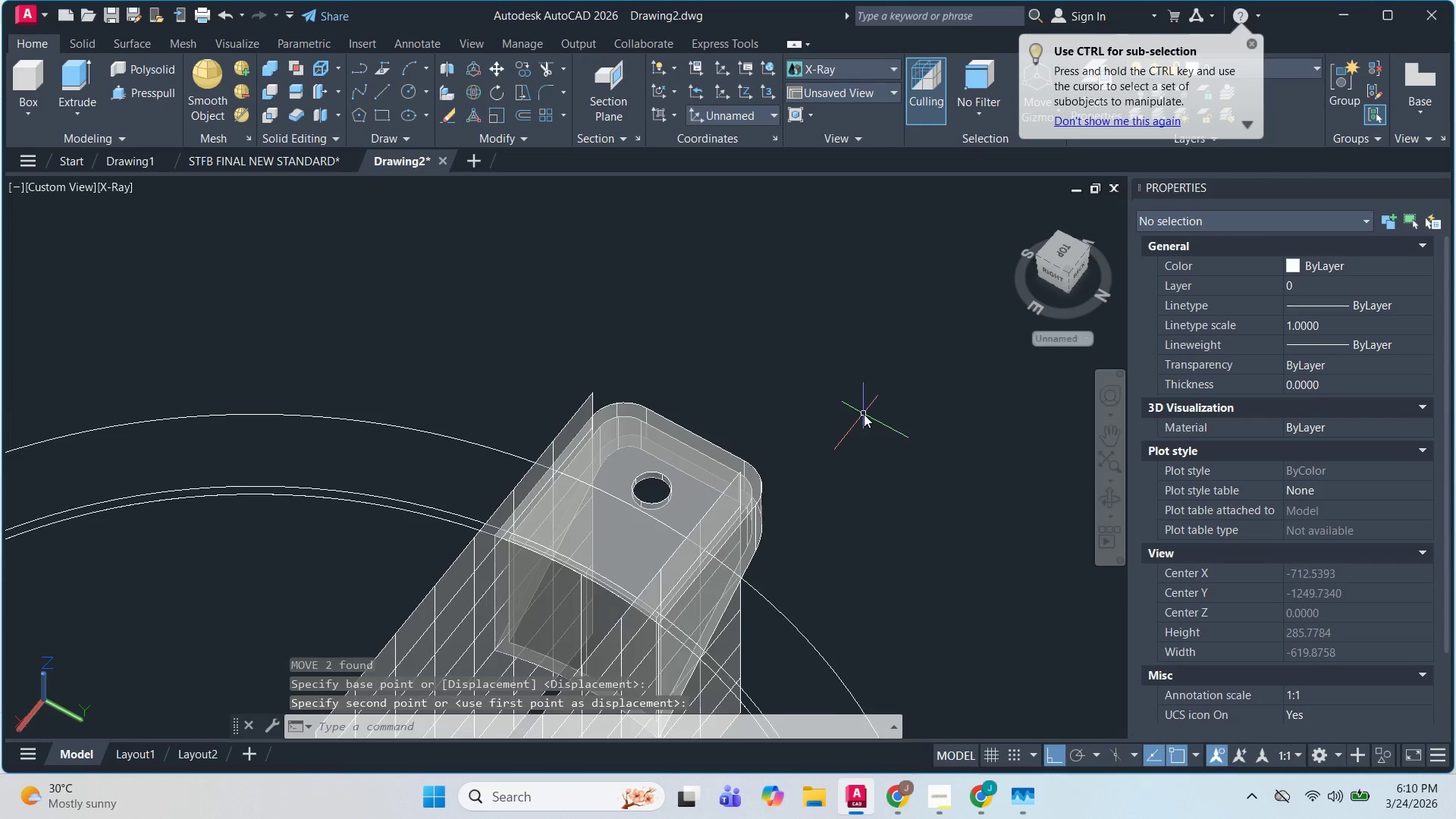 
key(Escape)
 